 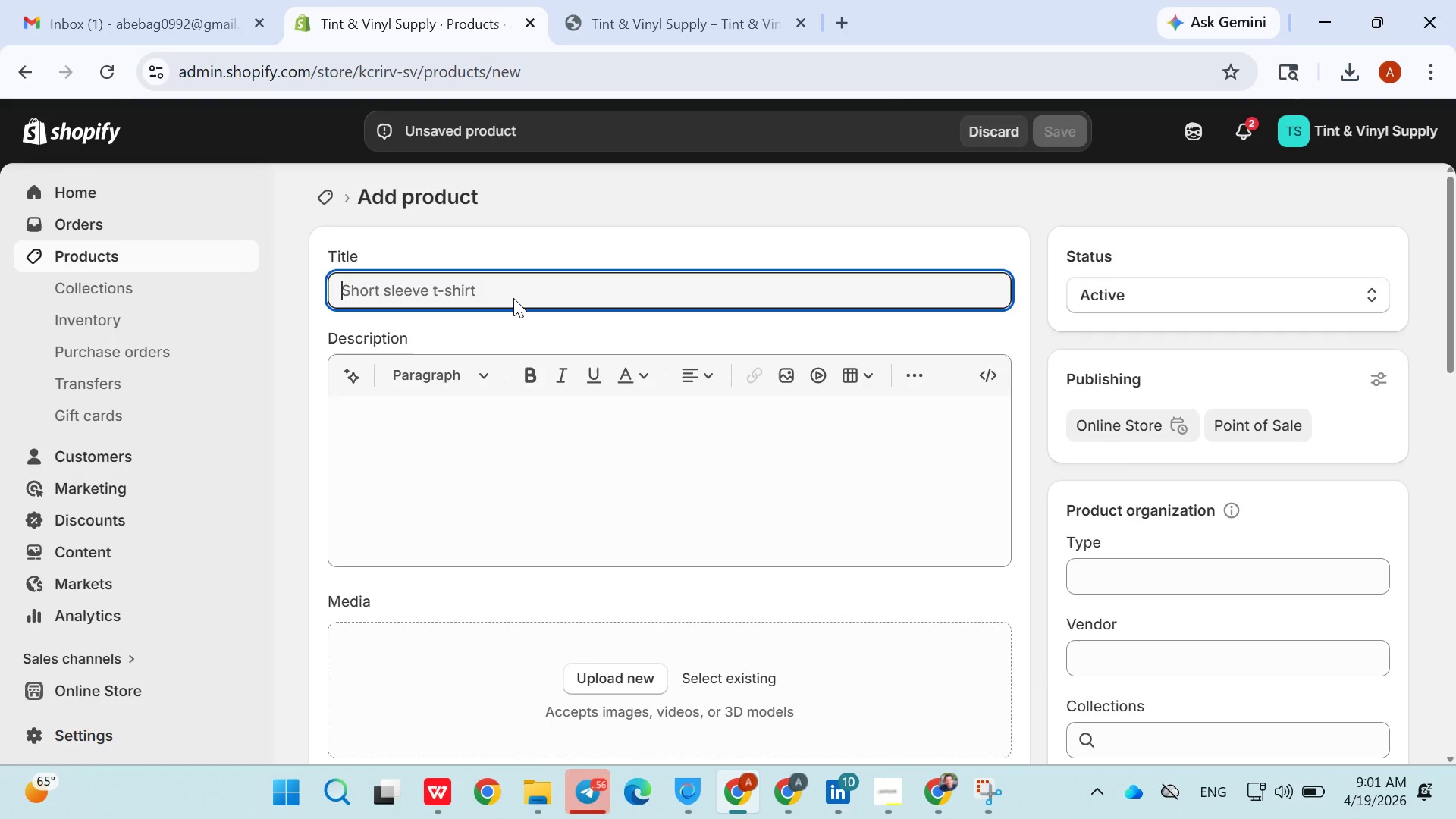 
type(Edge )
 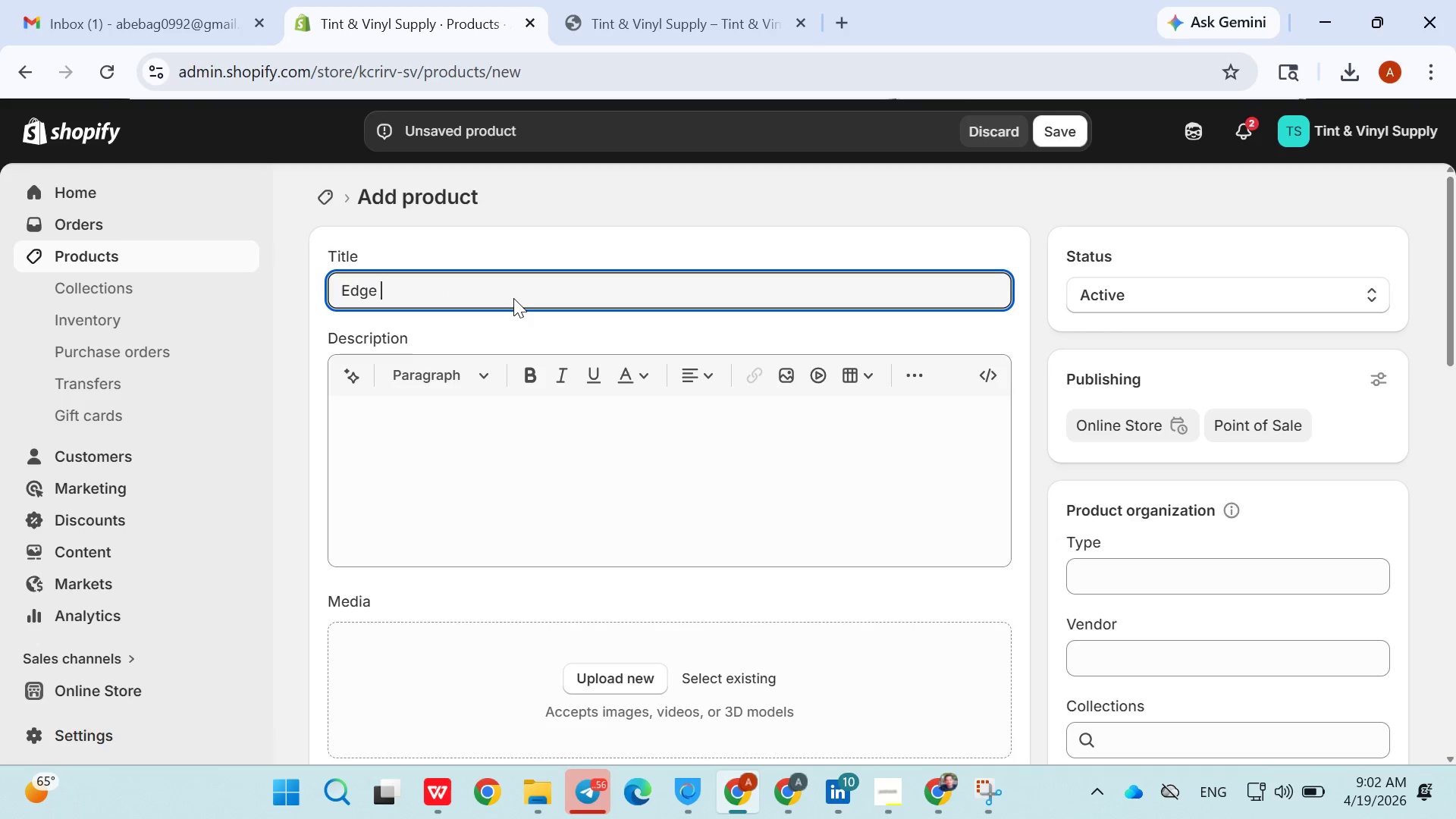 
double_click([513, 298])
 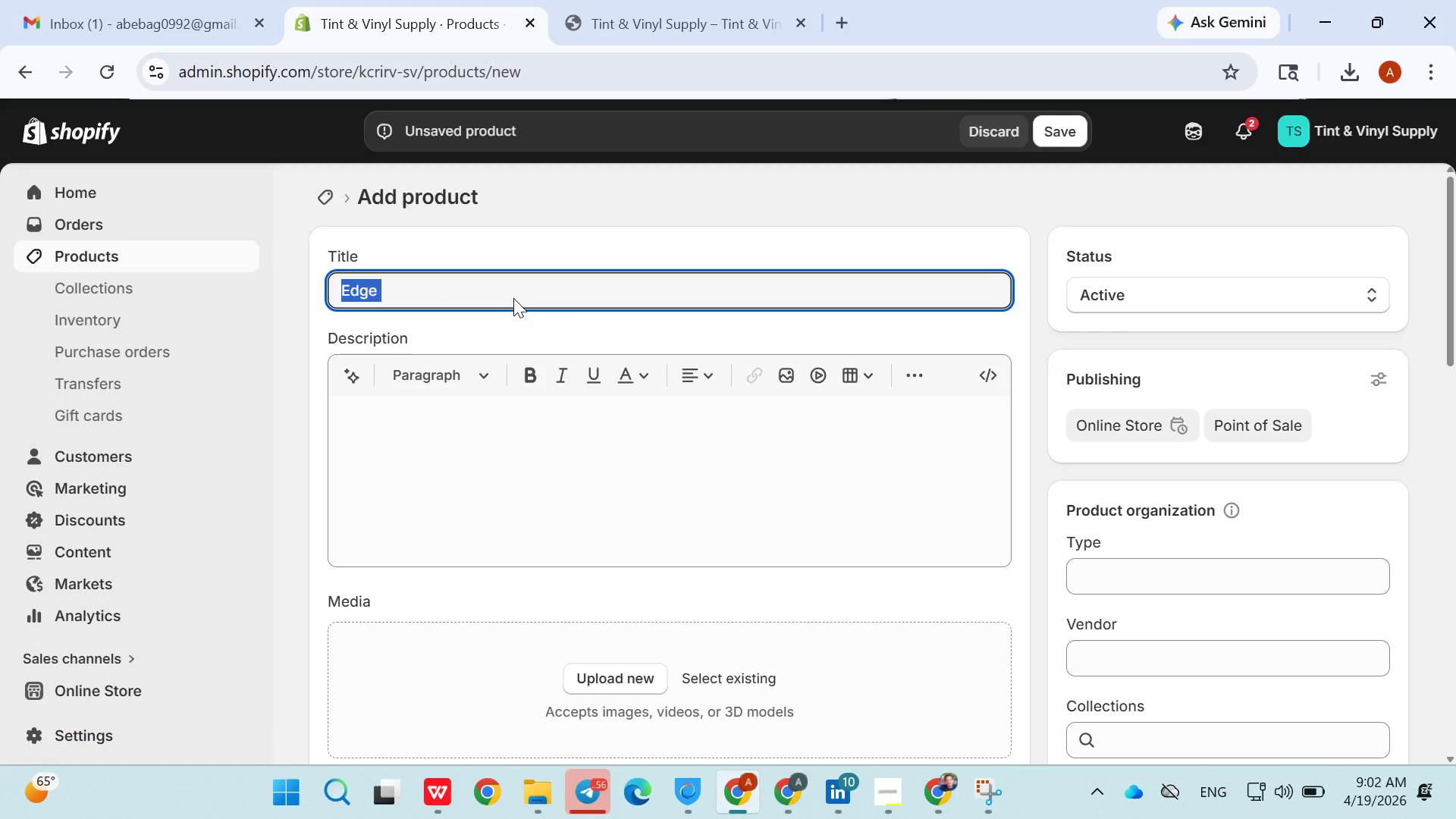 
triple_click([513, 298])
 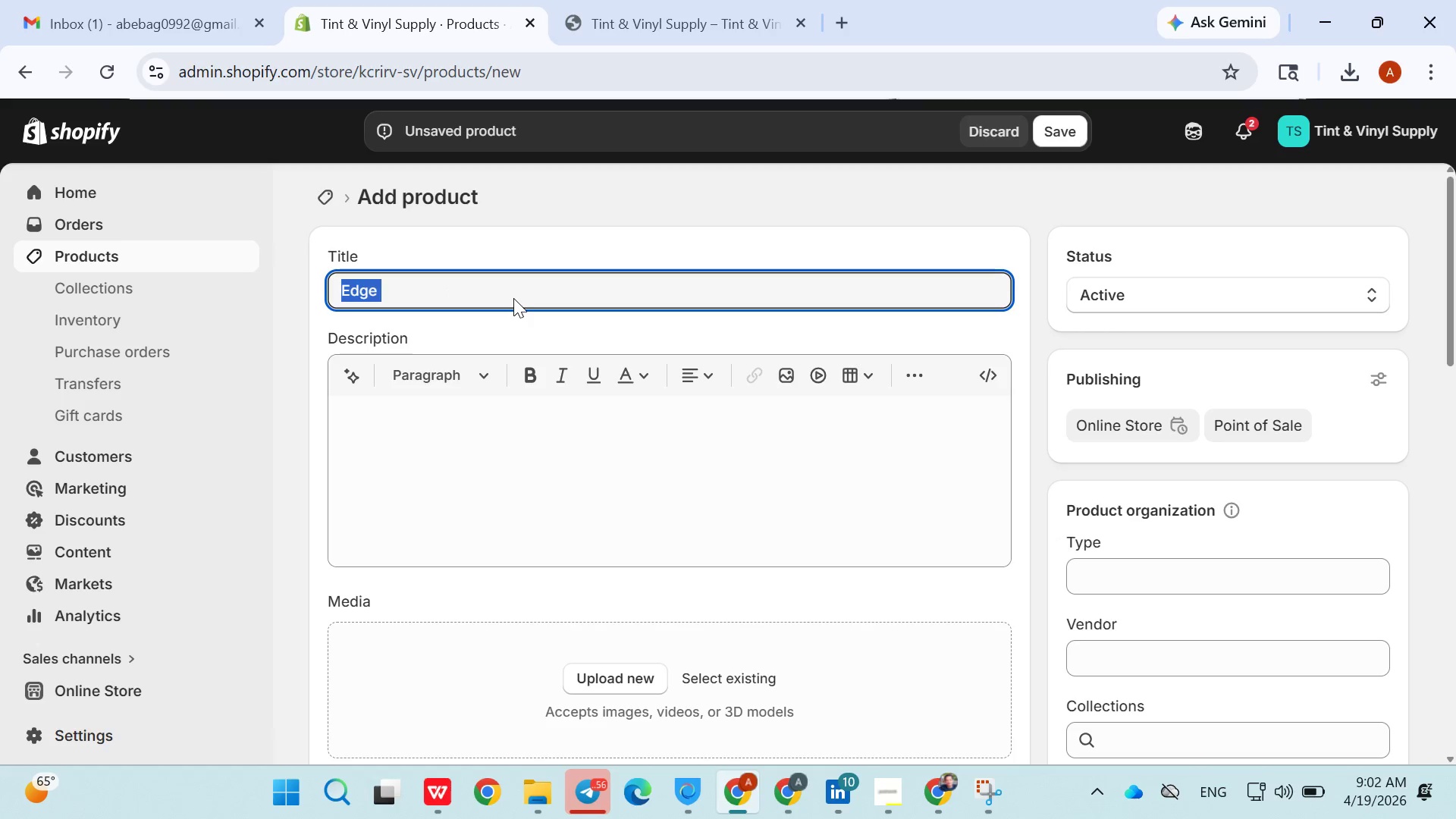 
triple_click([513, 298])
 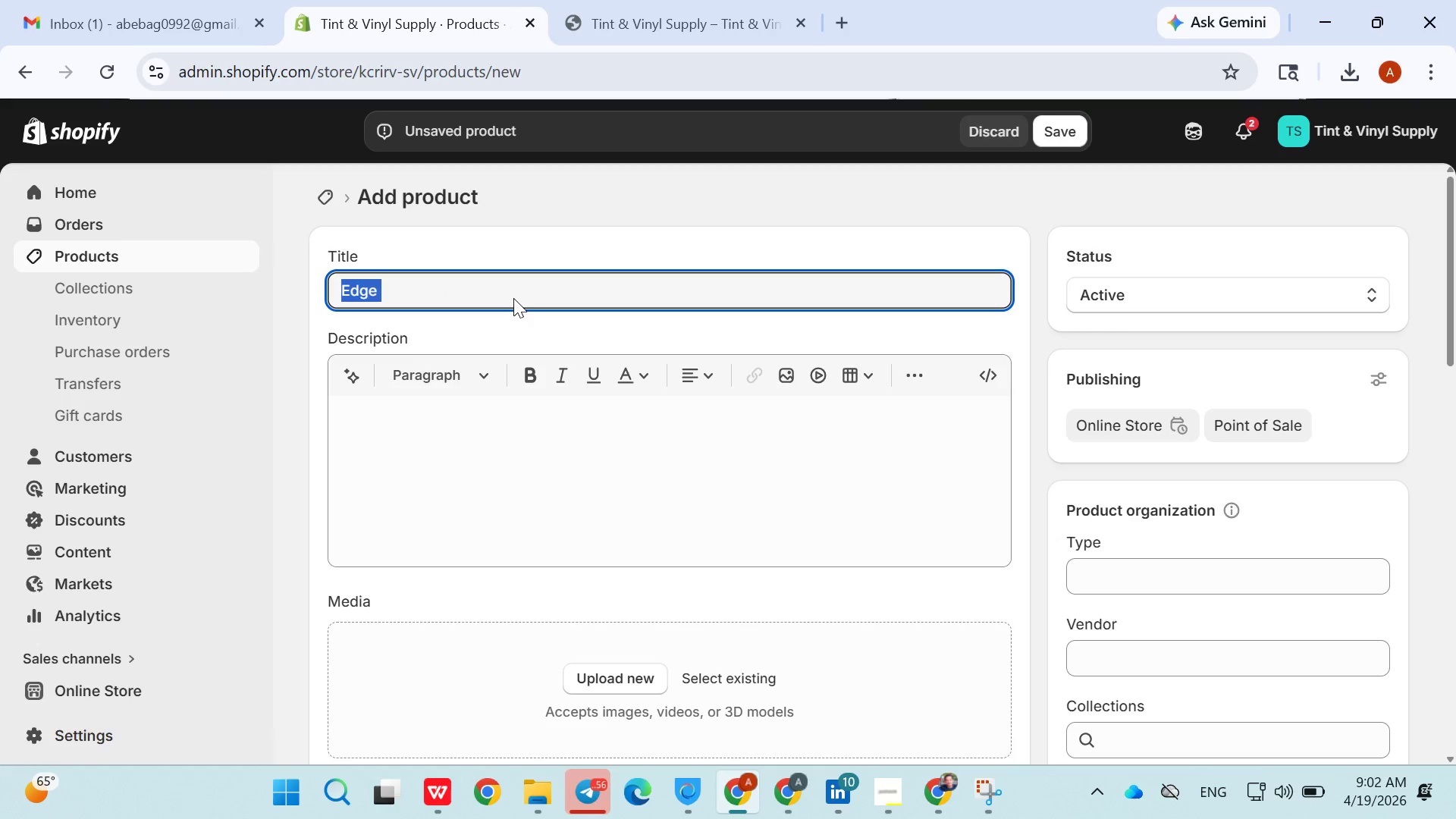 
triple_click([513, 298])
 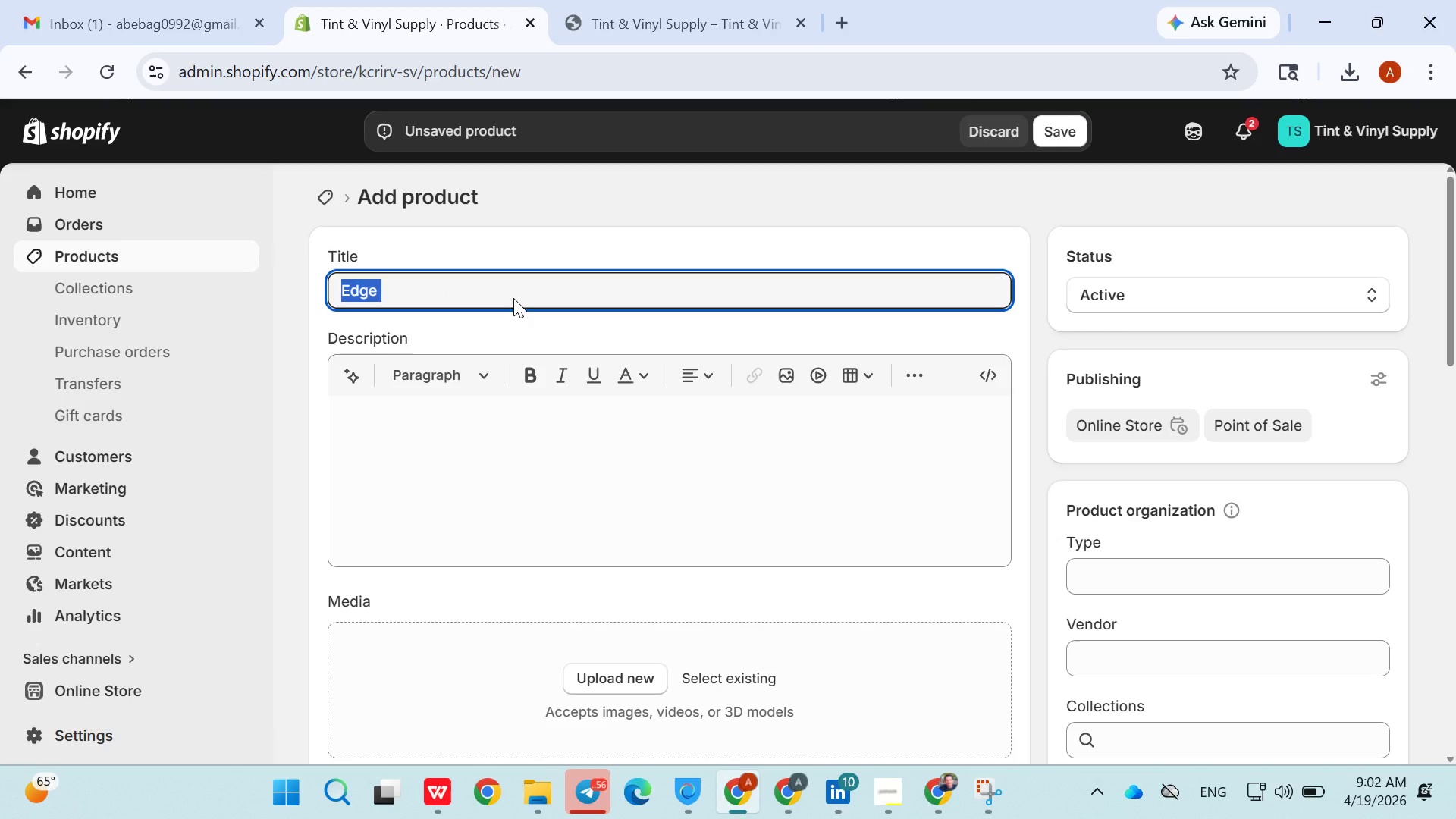 
triple_click([513, 298])
 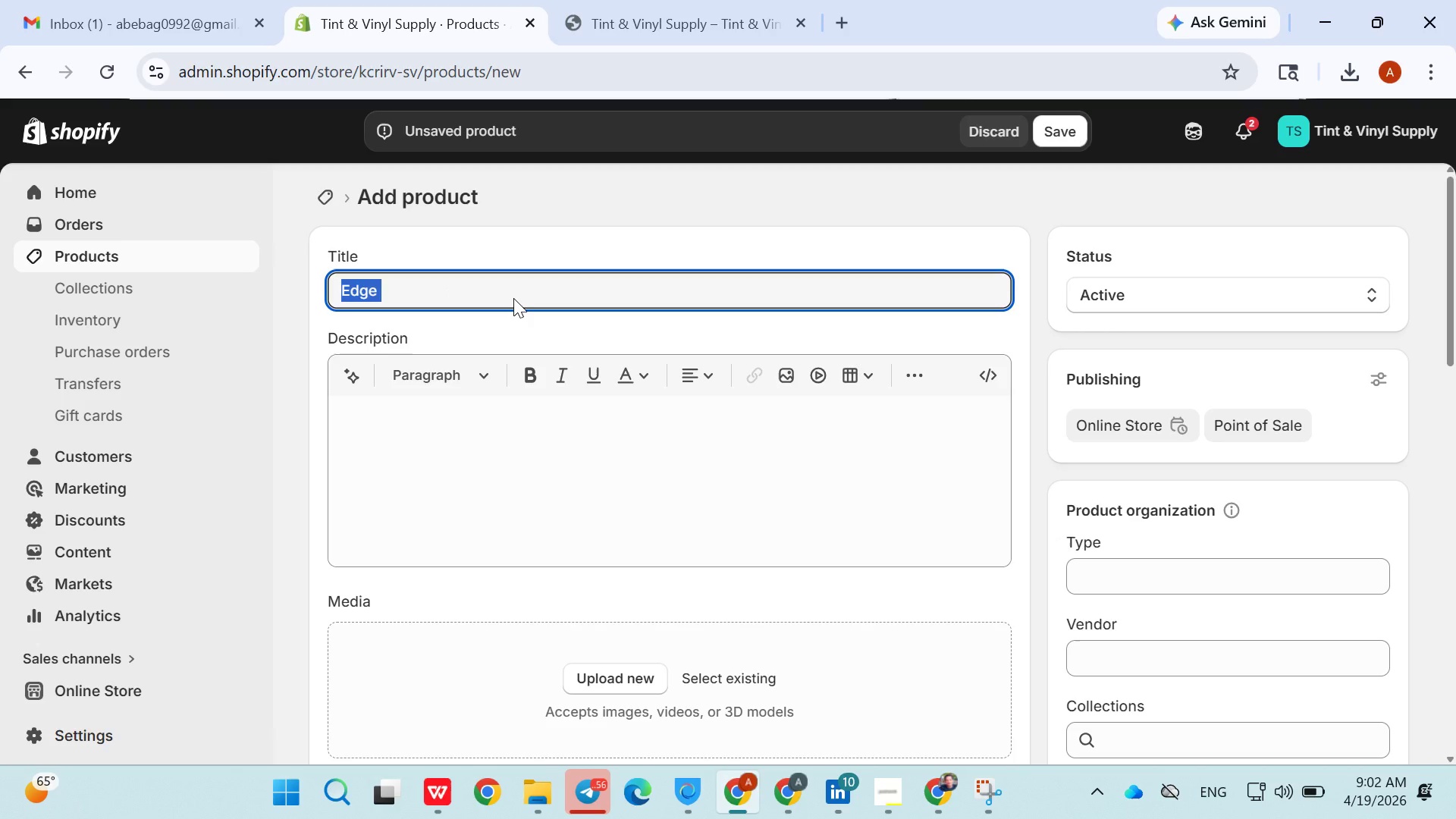 
triple_click([513, 298])
 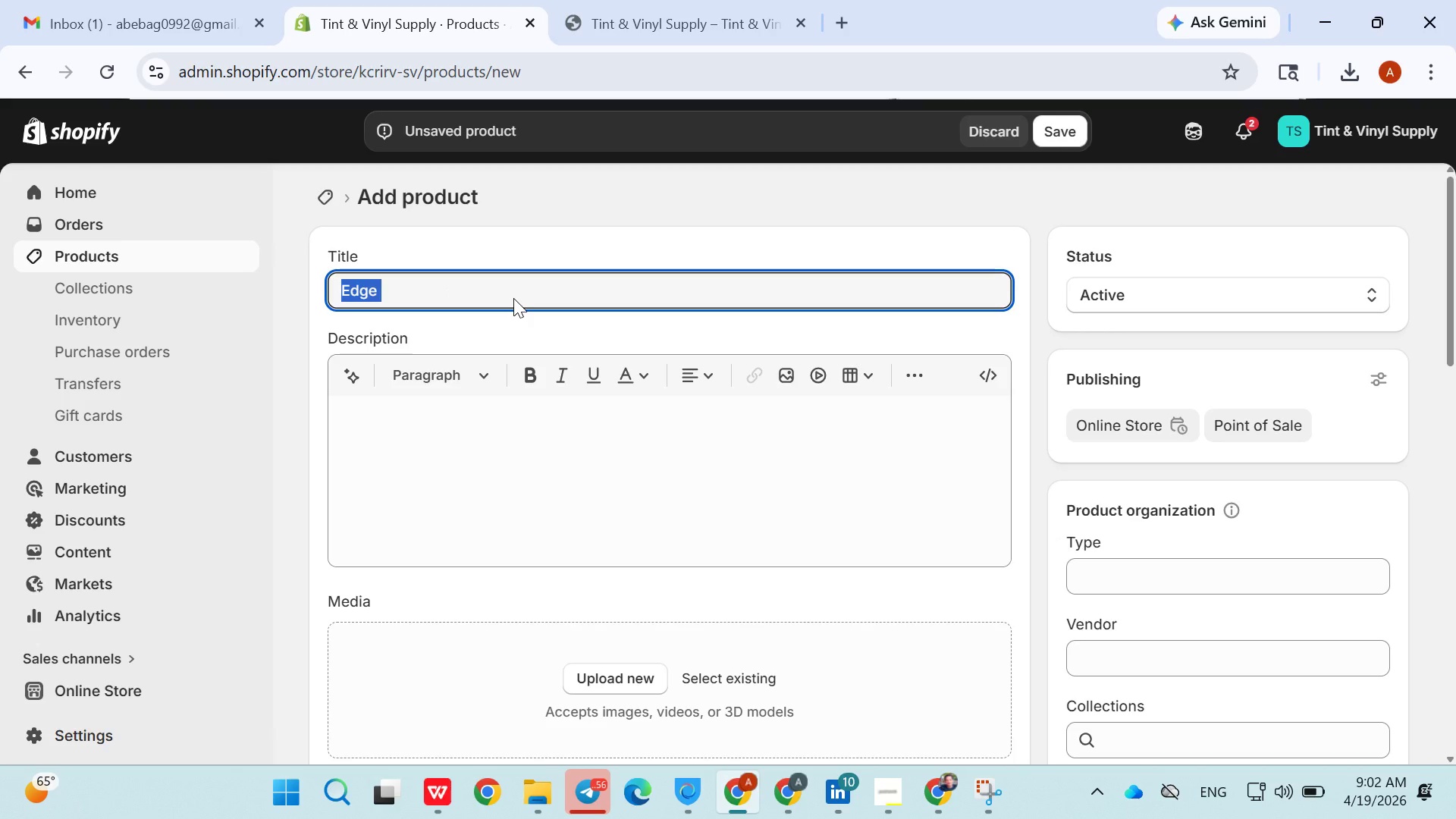 
triple_click([513, 298])
 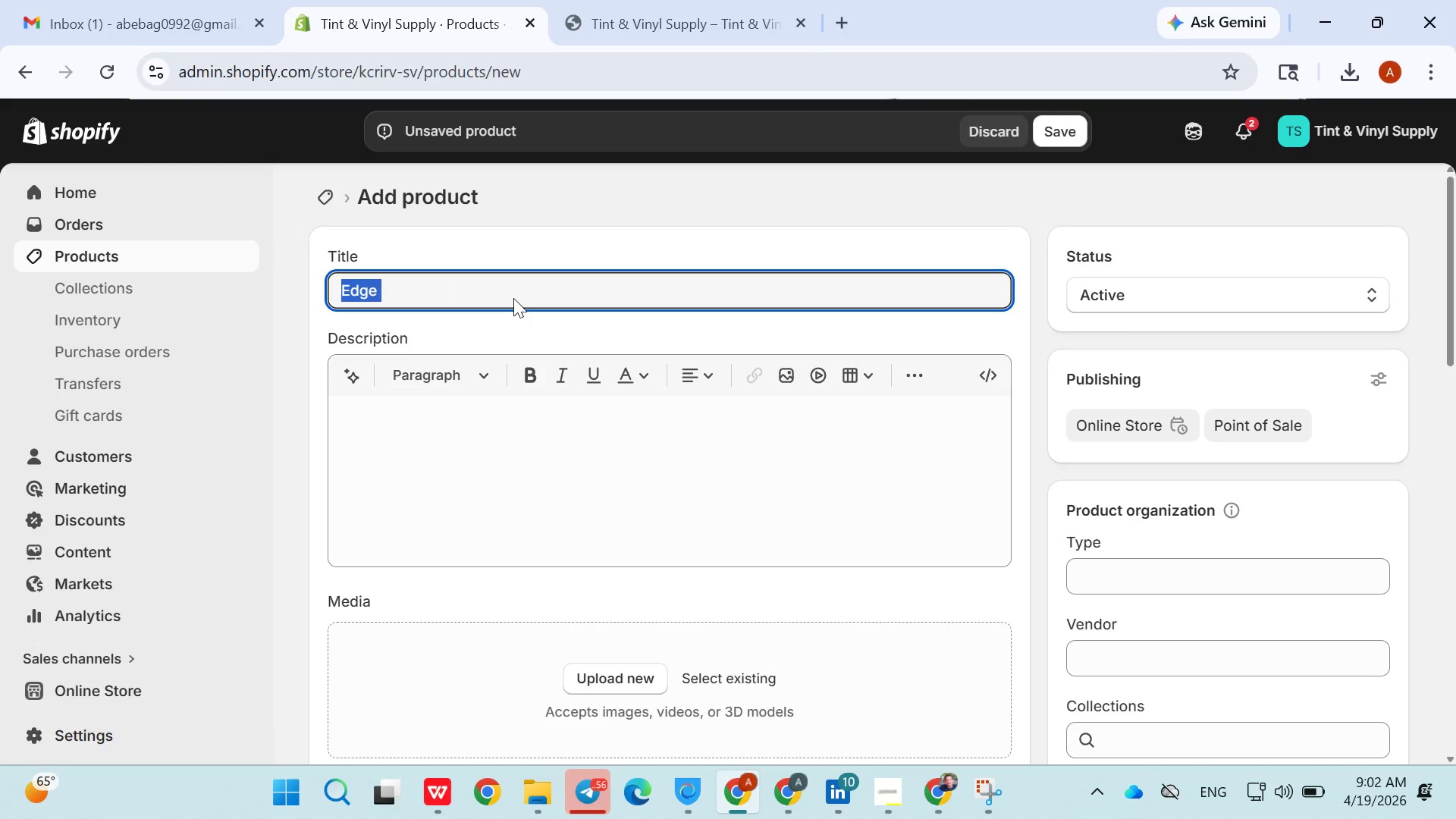 
triple_click([513, 298])
 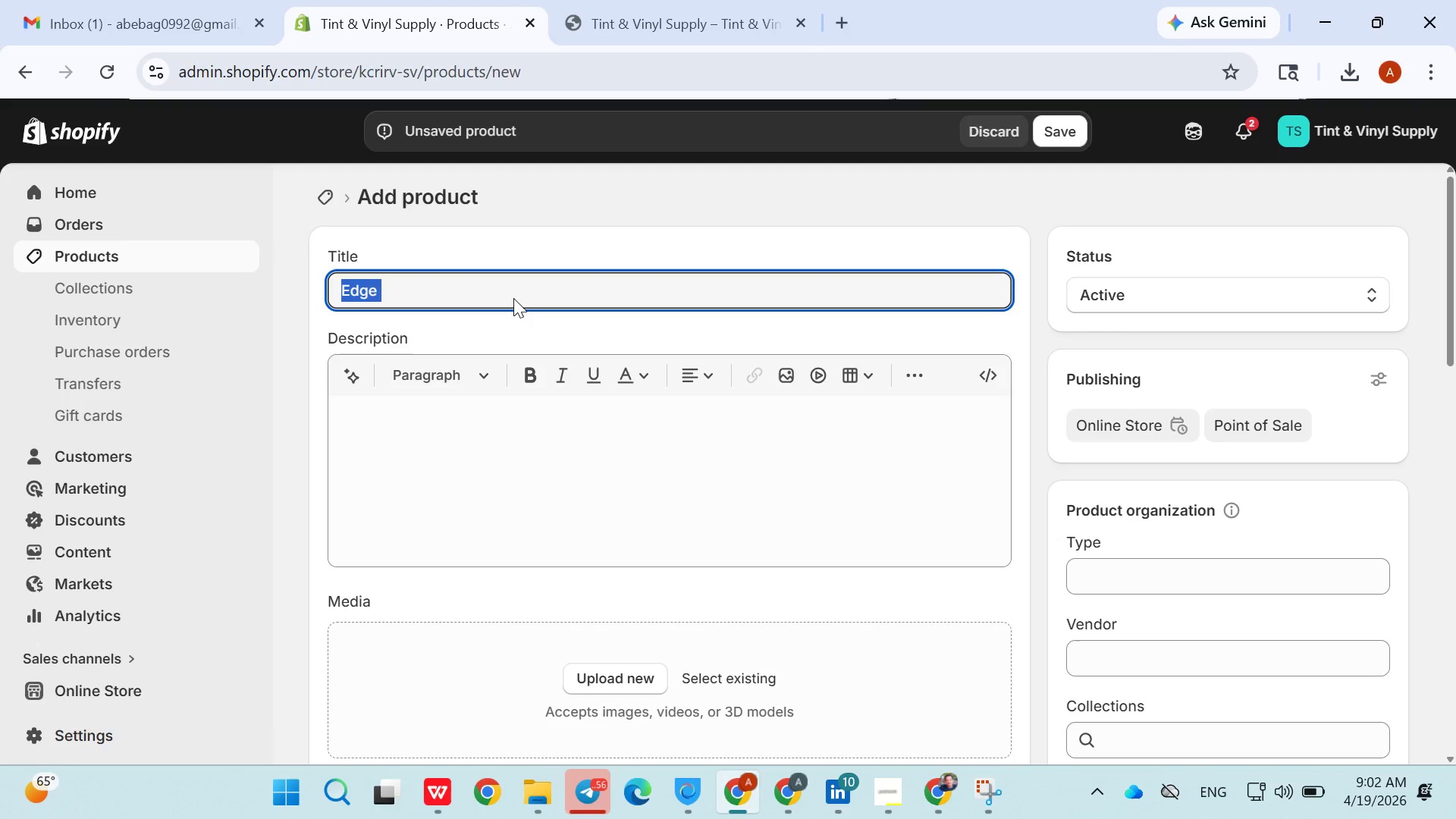 
triple_click([513, 298])
 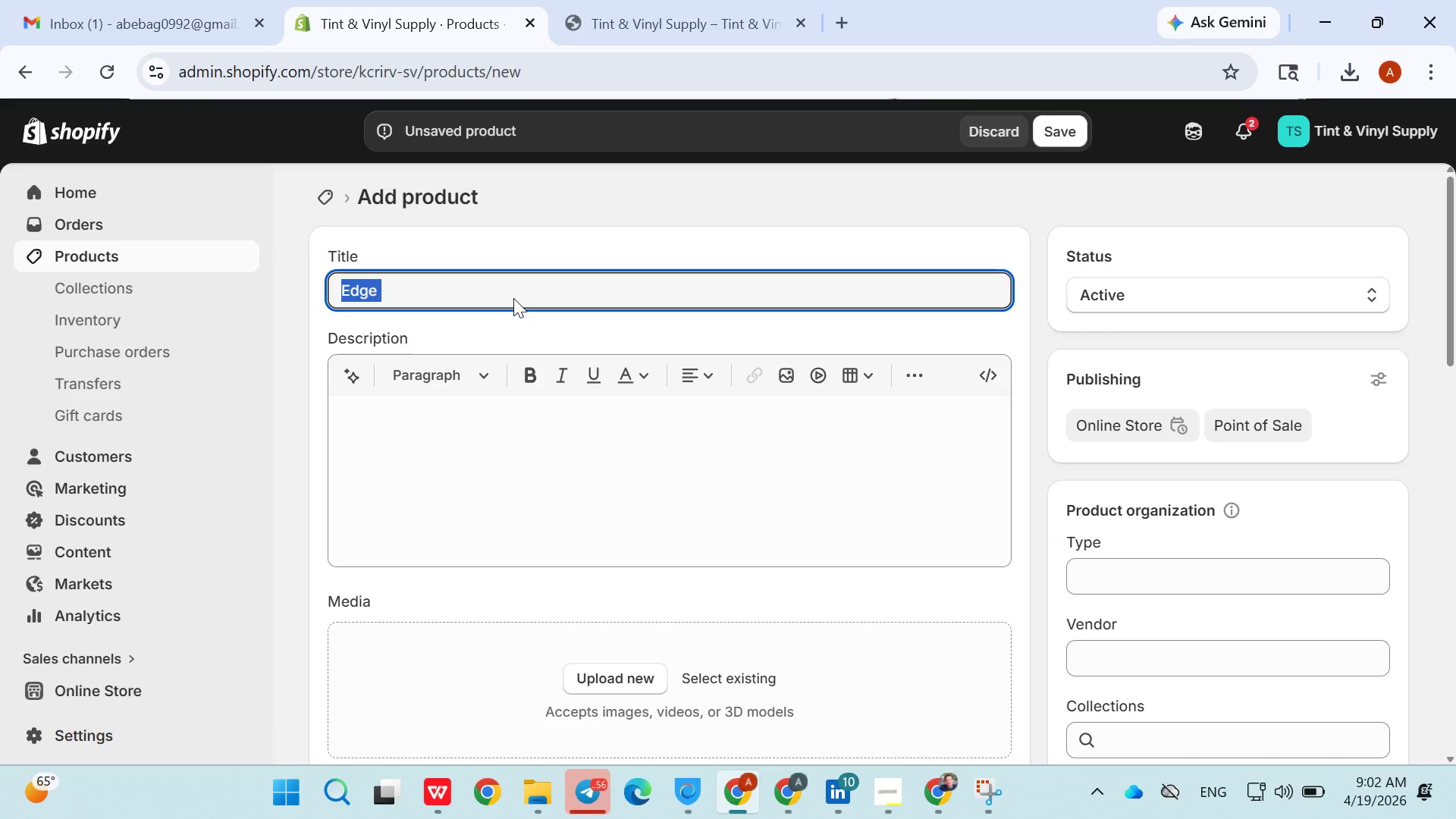 
triple_click([513, 298])
 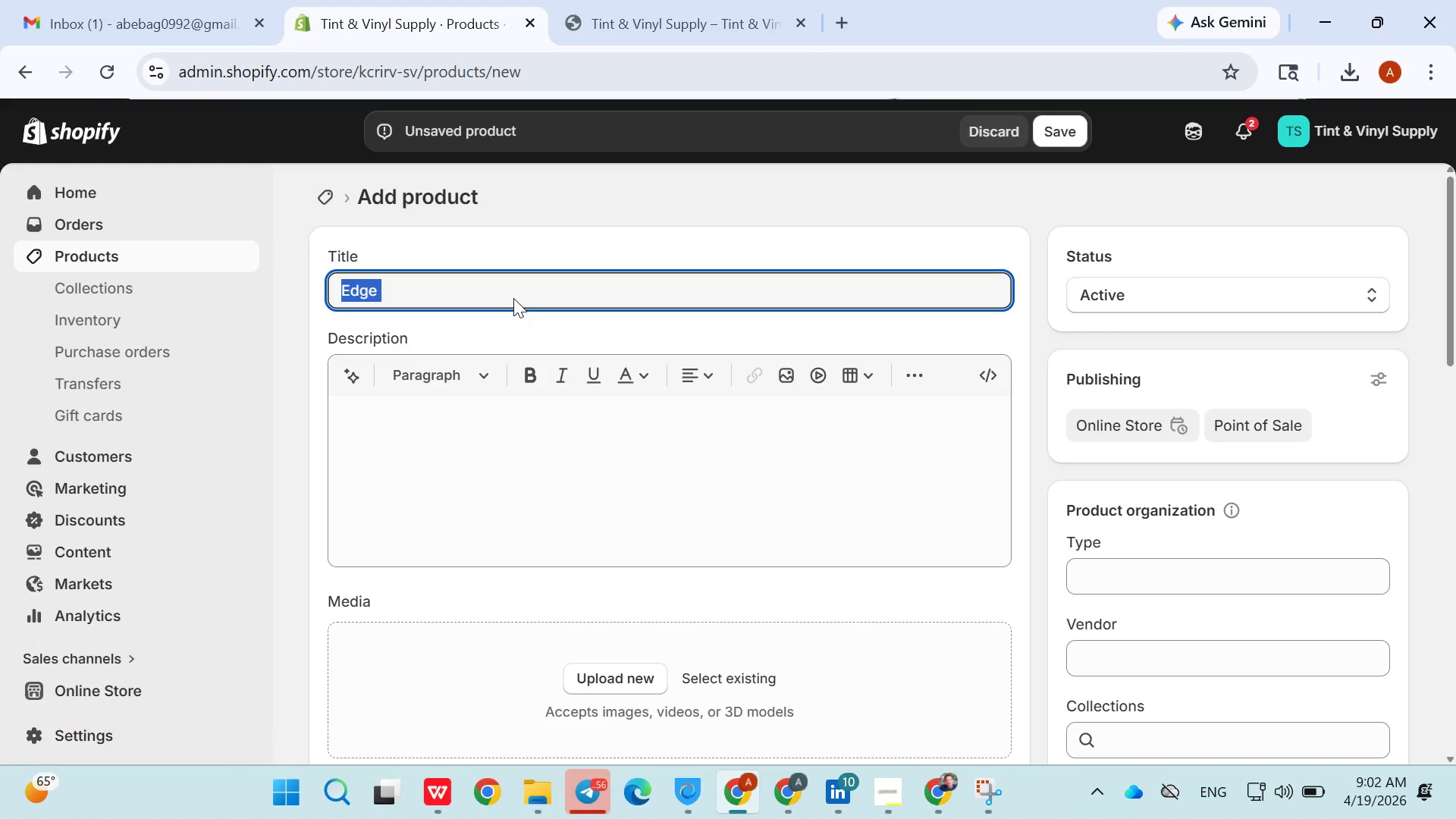 
triple_click([513, 298])
 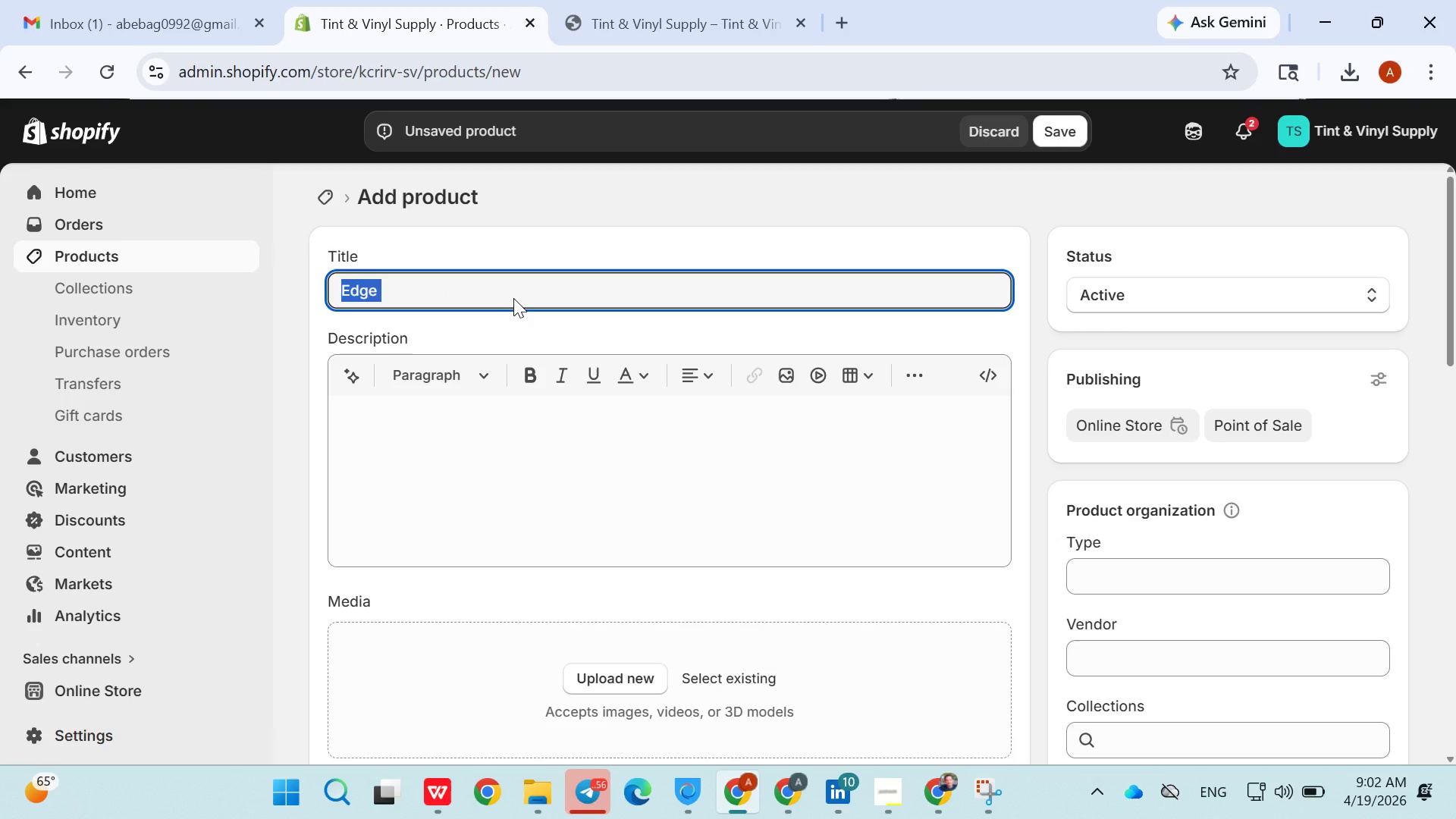 
triple_click([513, 298])
 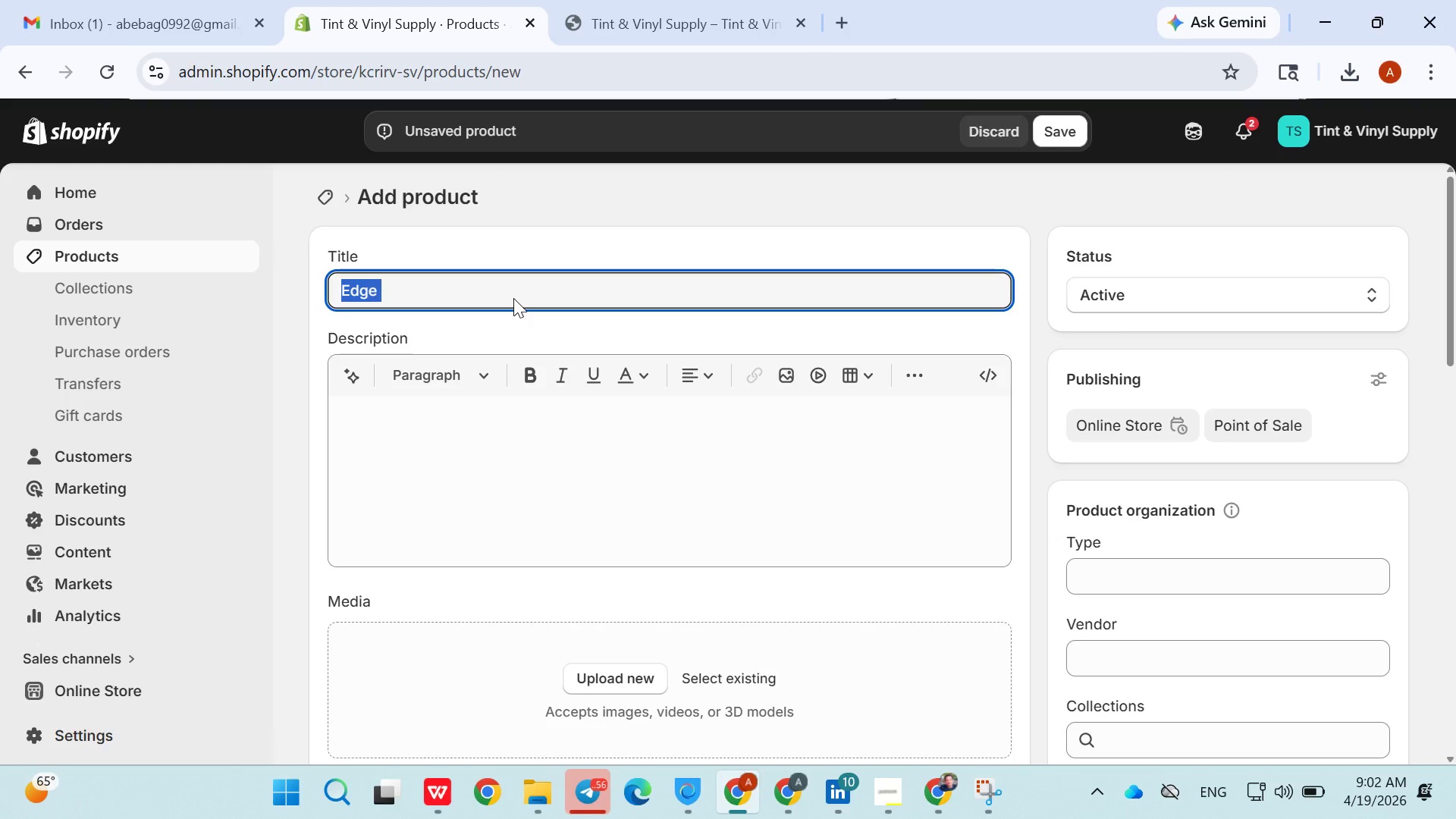 
triple_click([513, 298])
 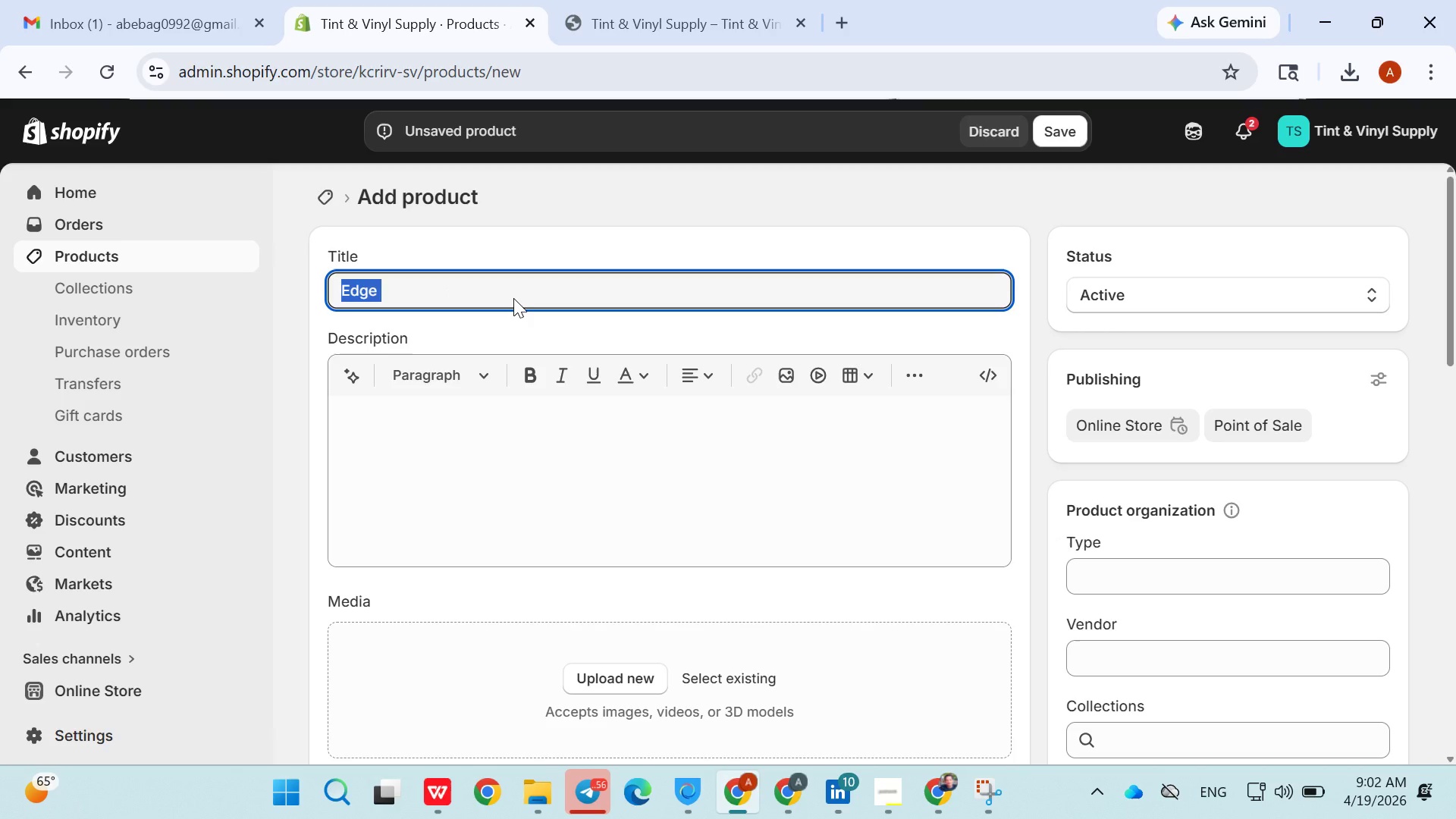 
triple_click([513, 298])
 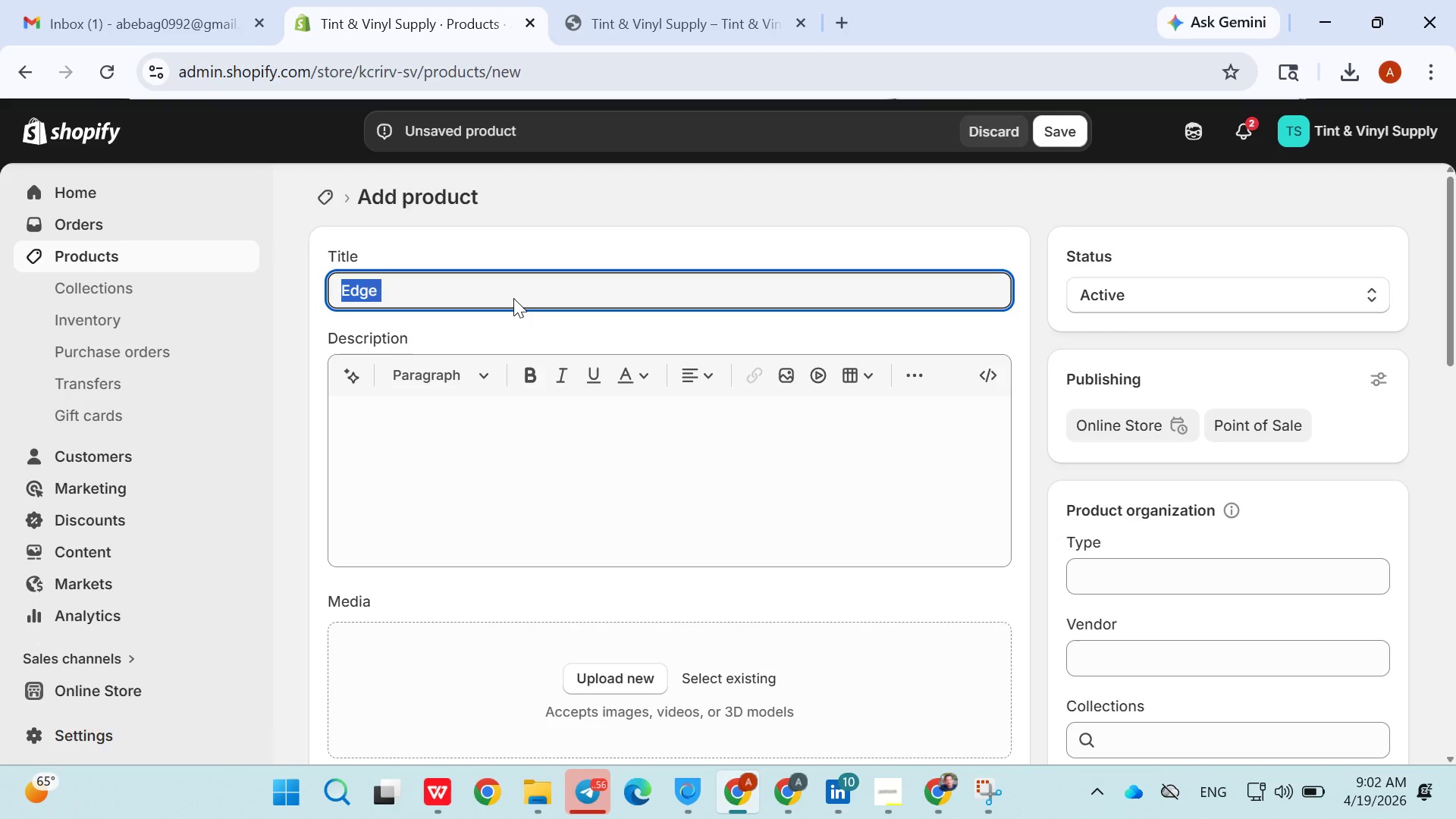 
triple_click([513, 298])
 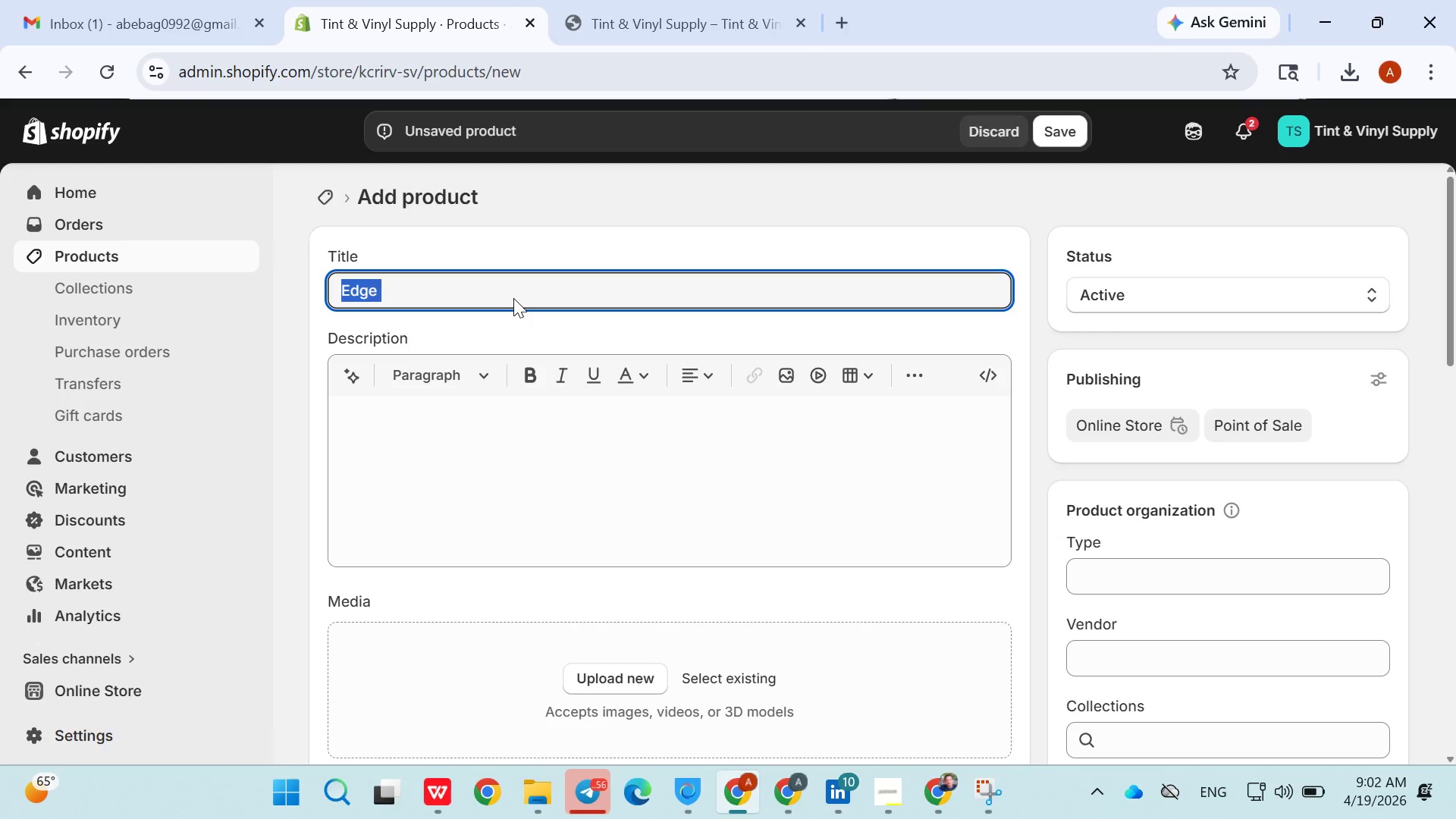 
triple_click([513, 298])
 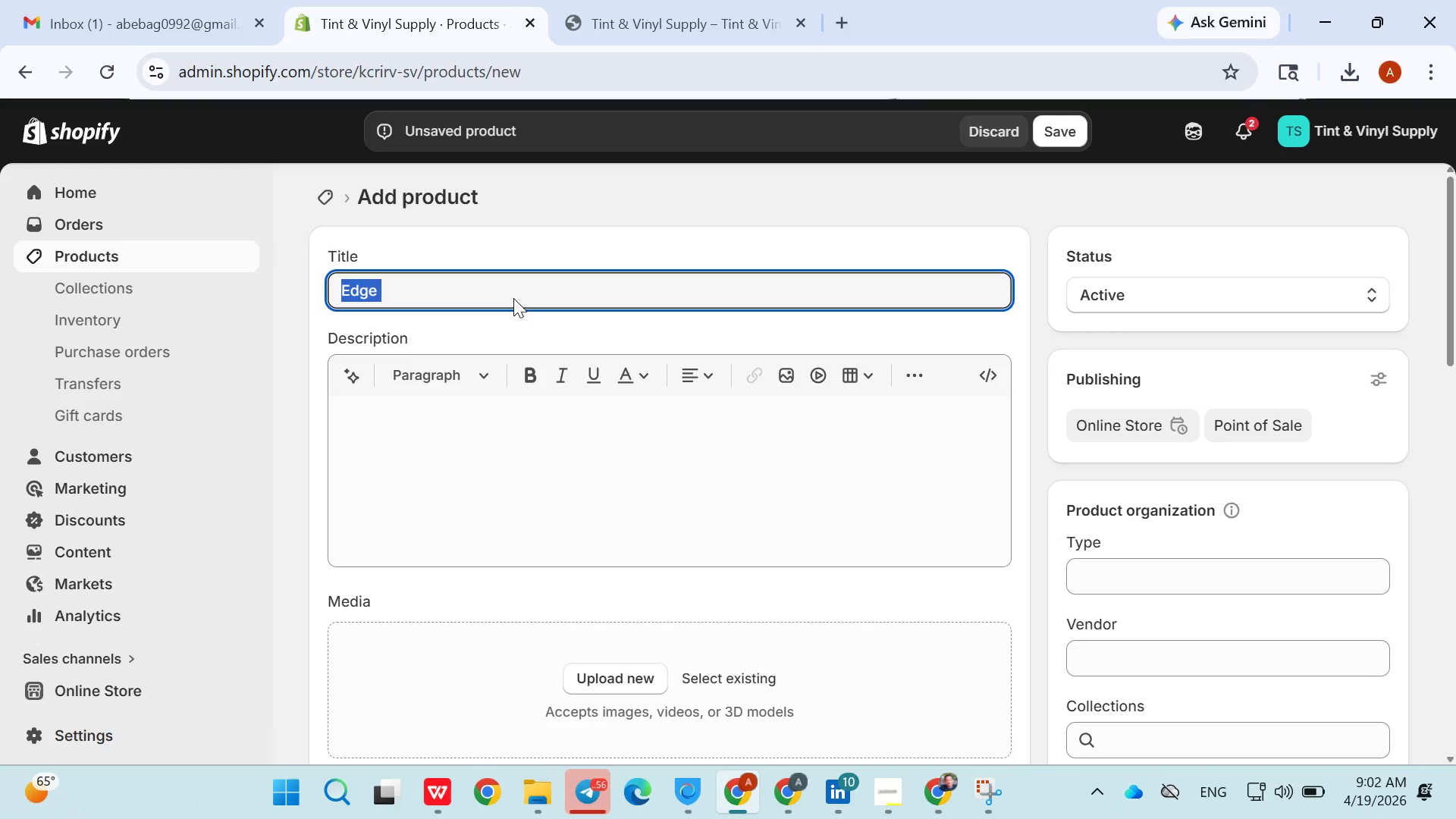 
triple_click([513, 298])
 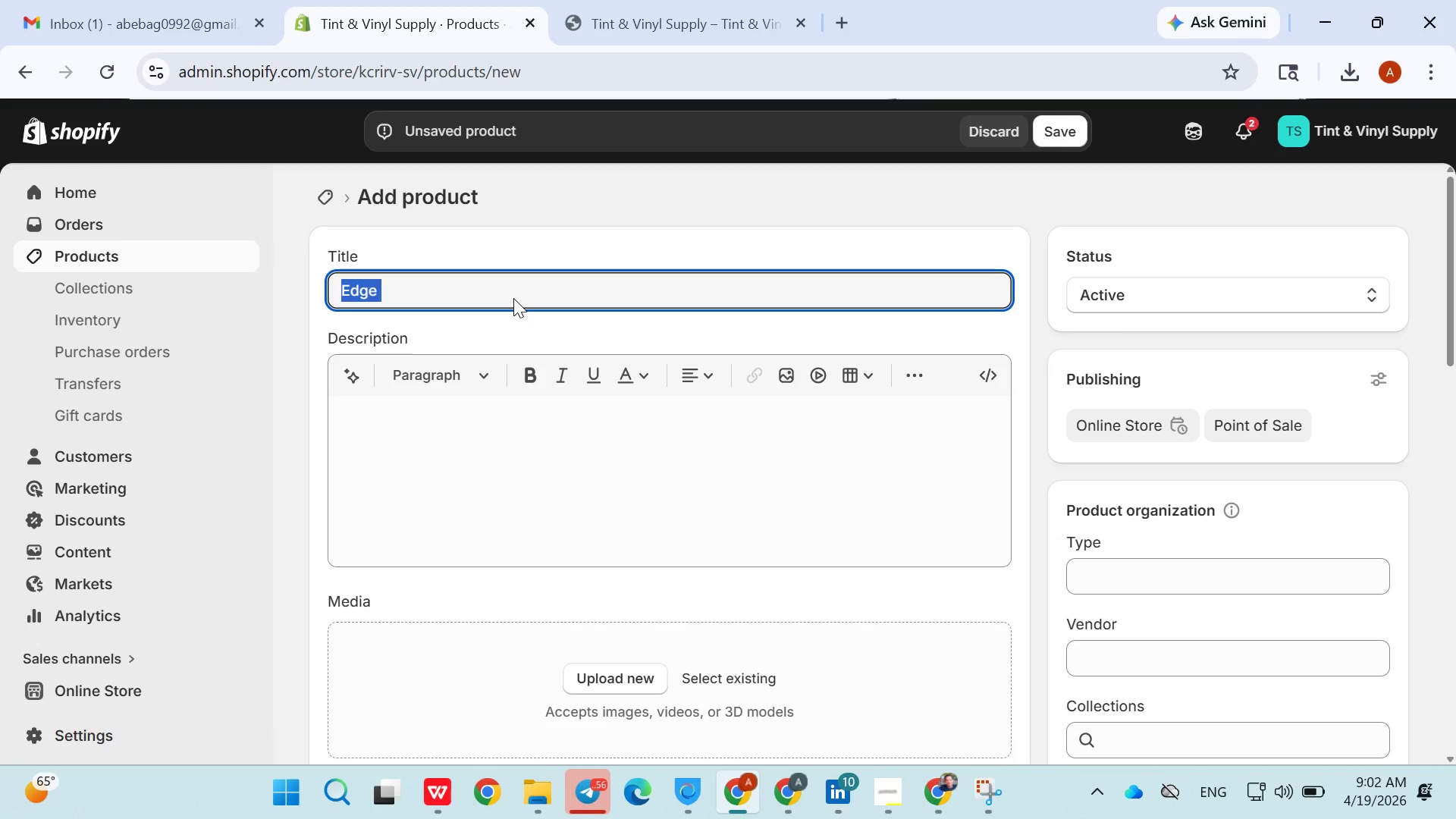 
triple_click([513, 298])
 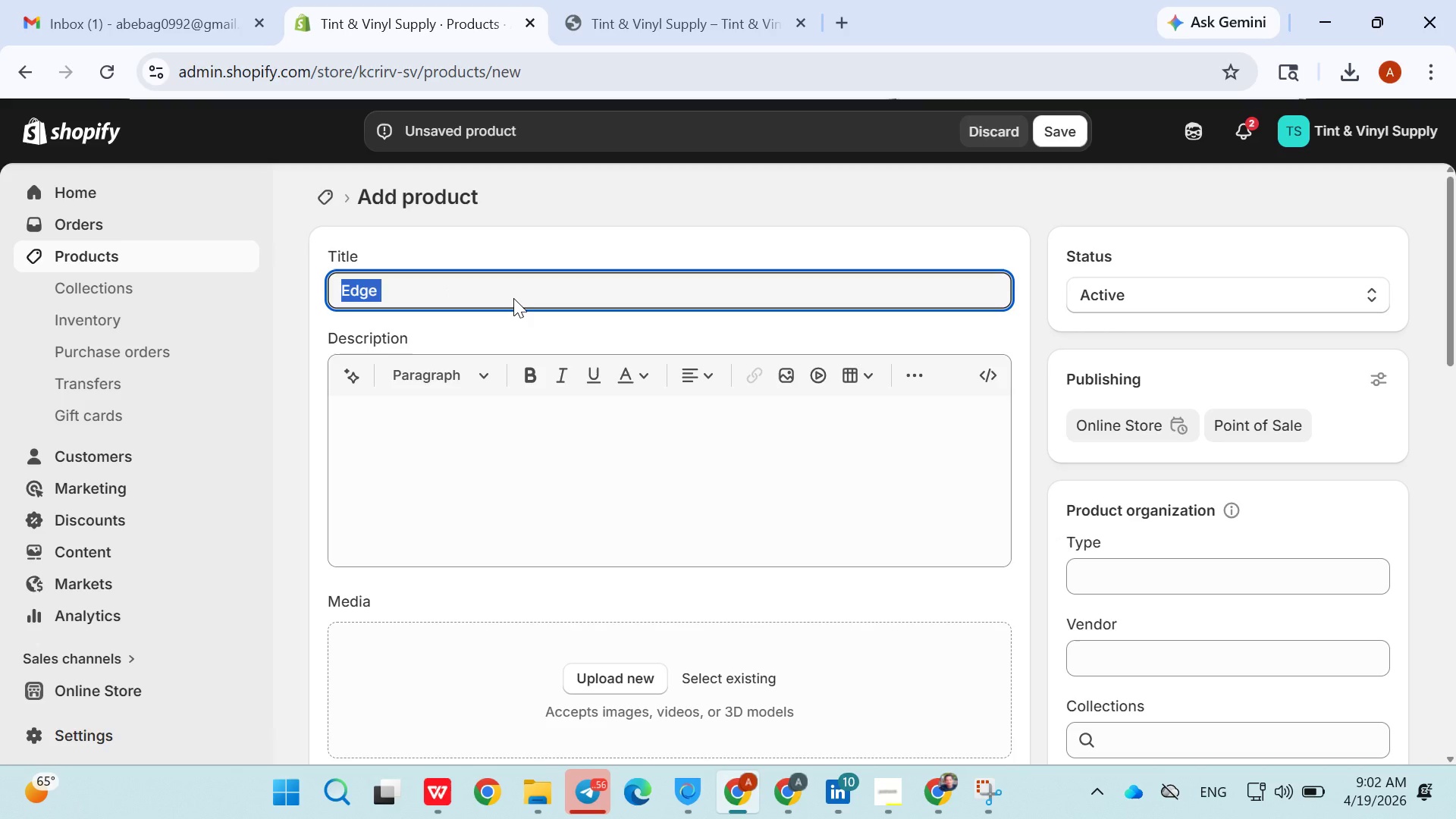 
triple_click([513, 298])
 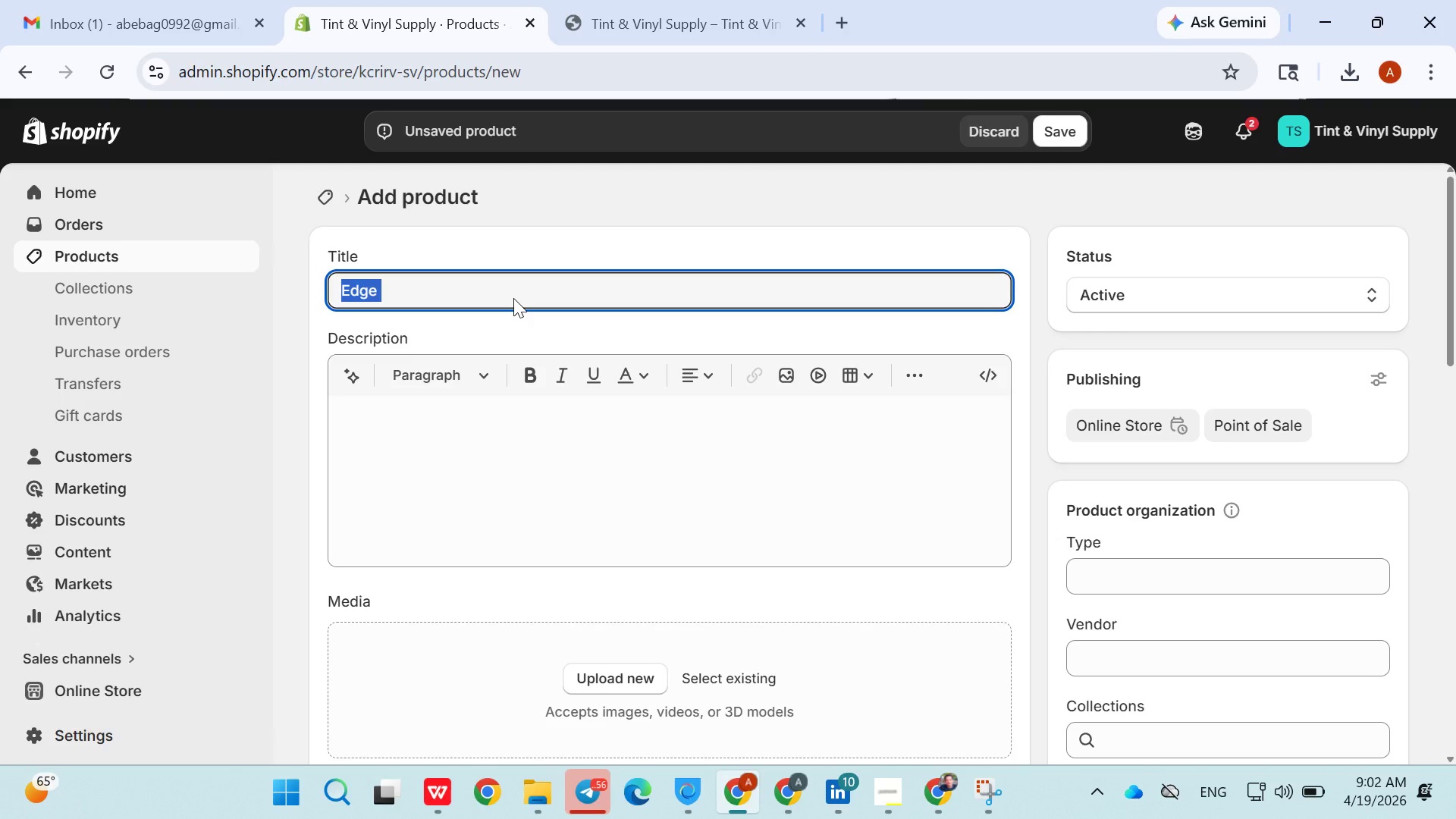 
triple_click([513, 298])
 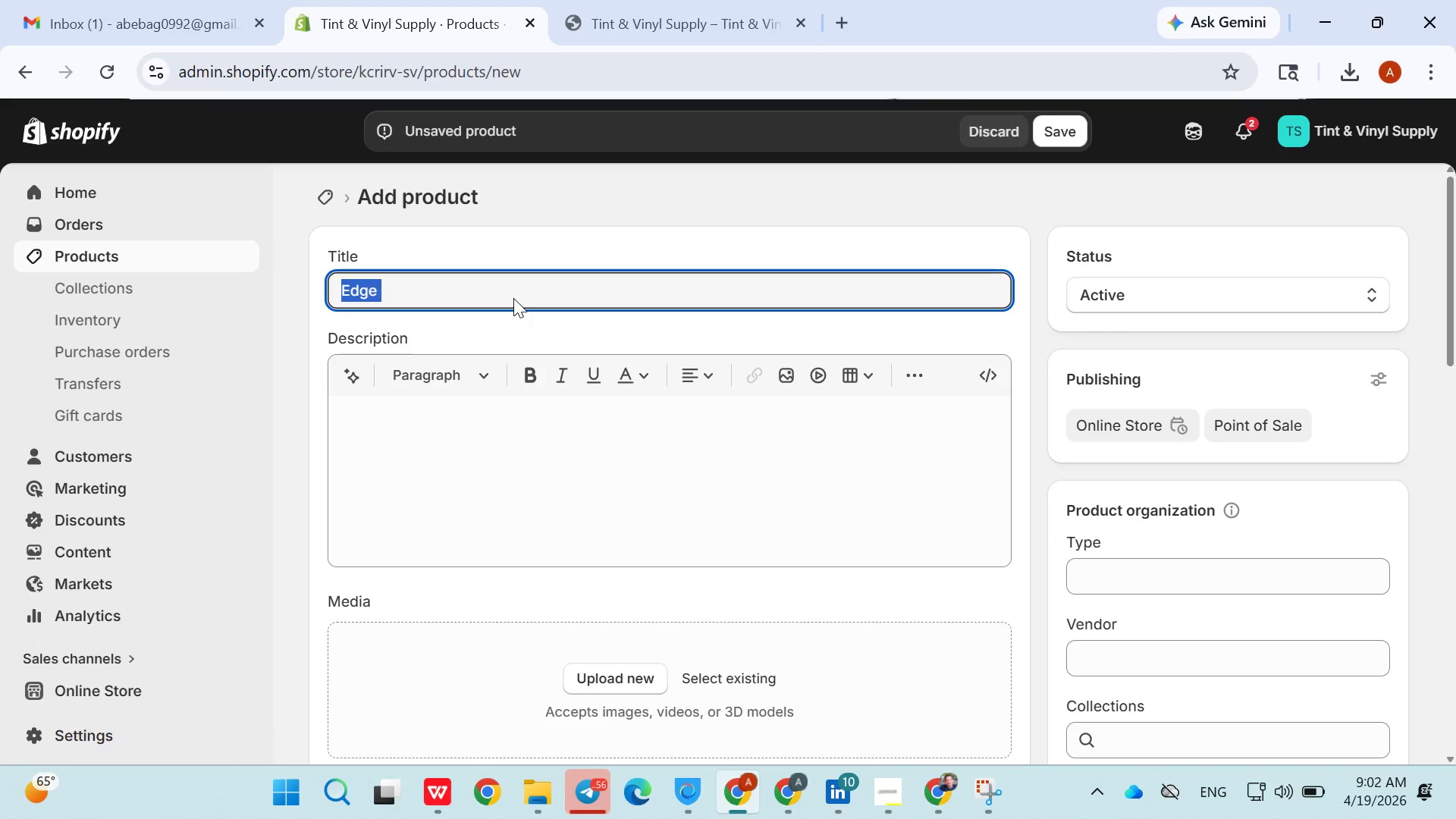 
triple_click([513, 298])
 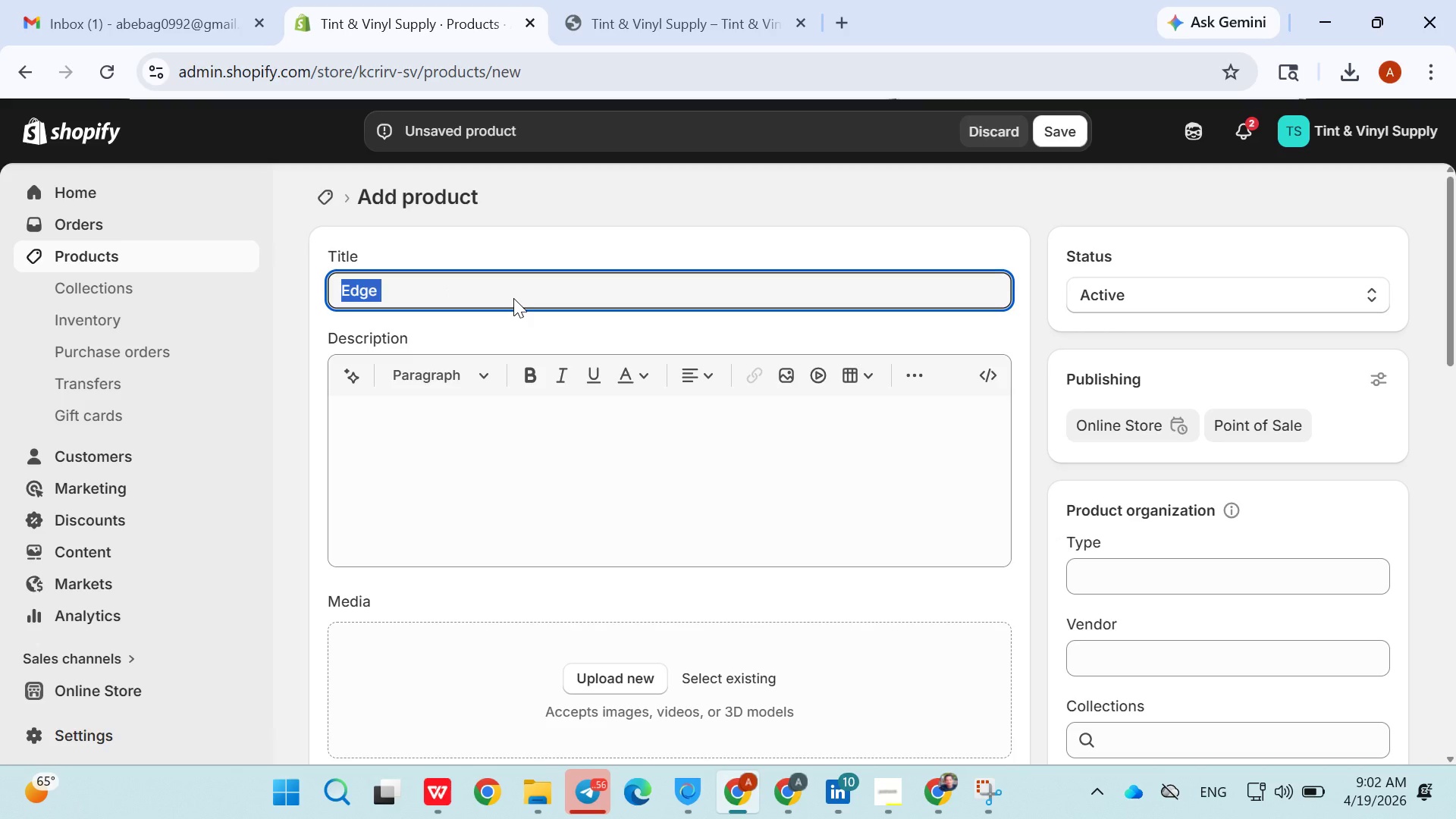 
triple_click([513, 298])
 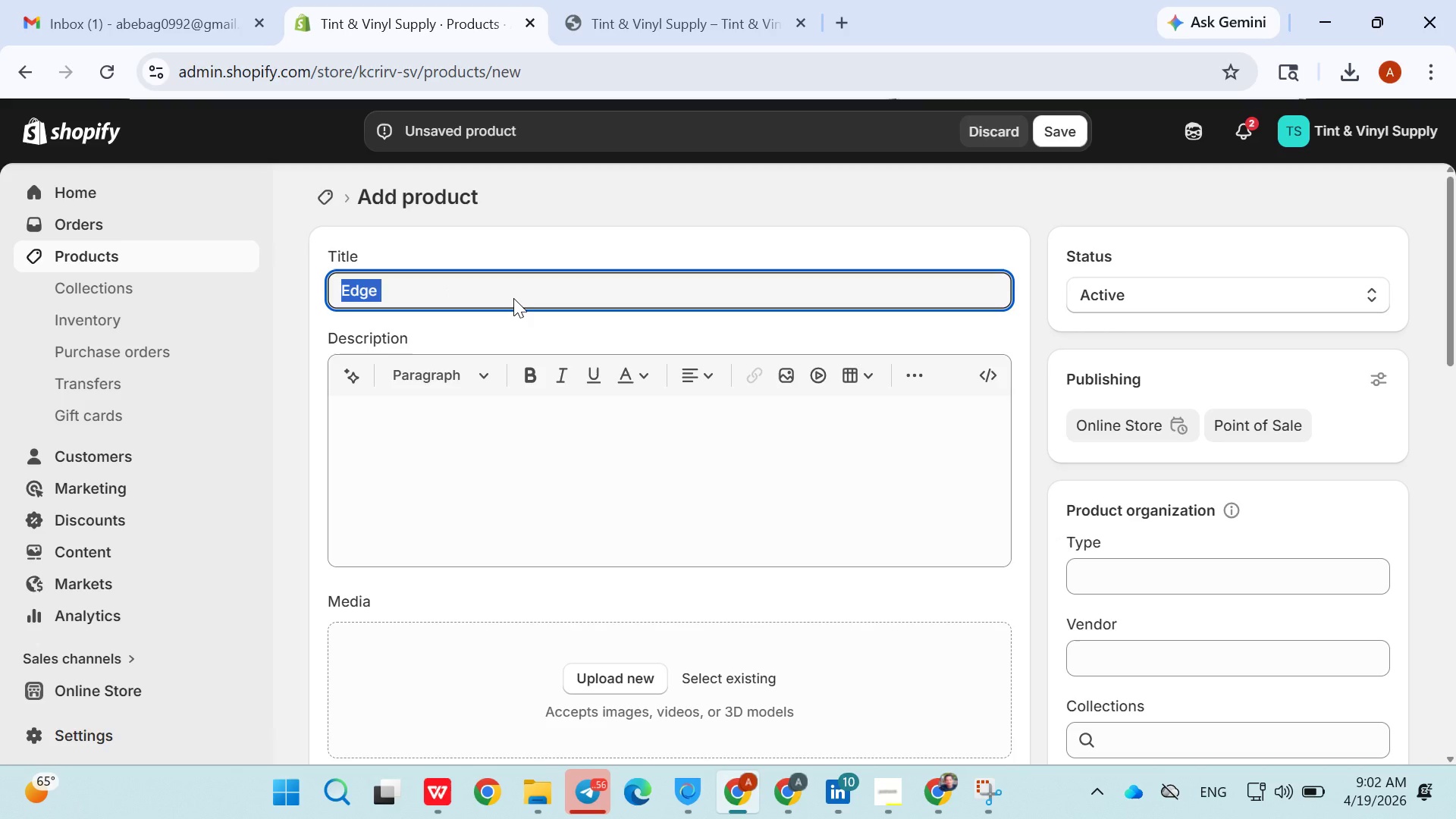 
triple_click([513, 298])
 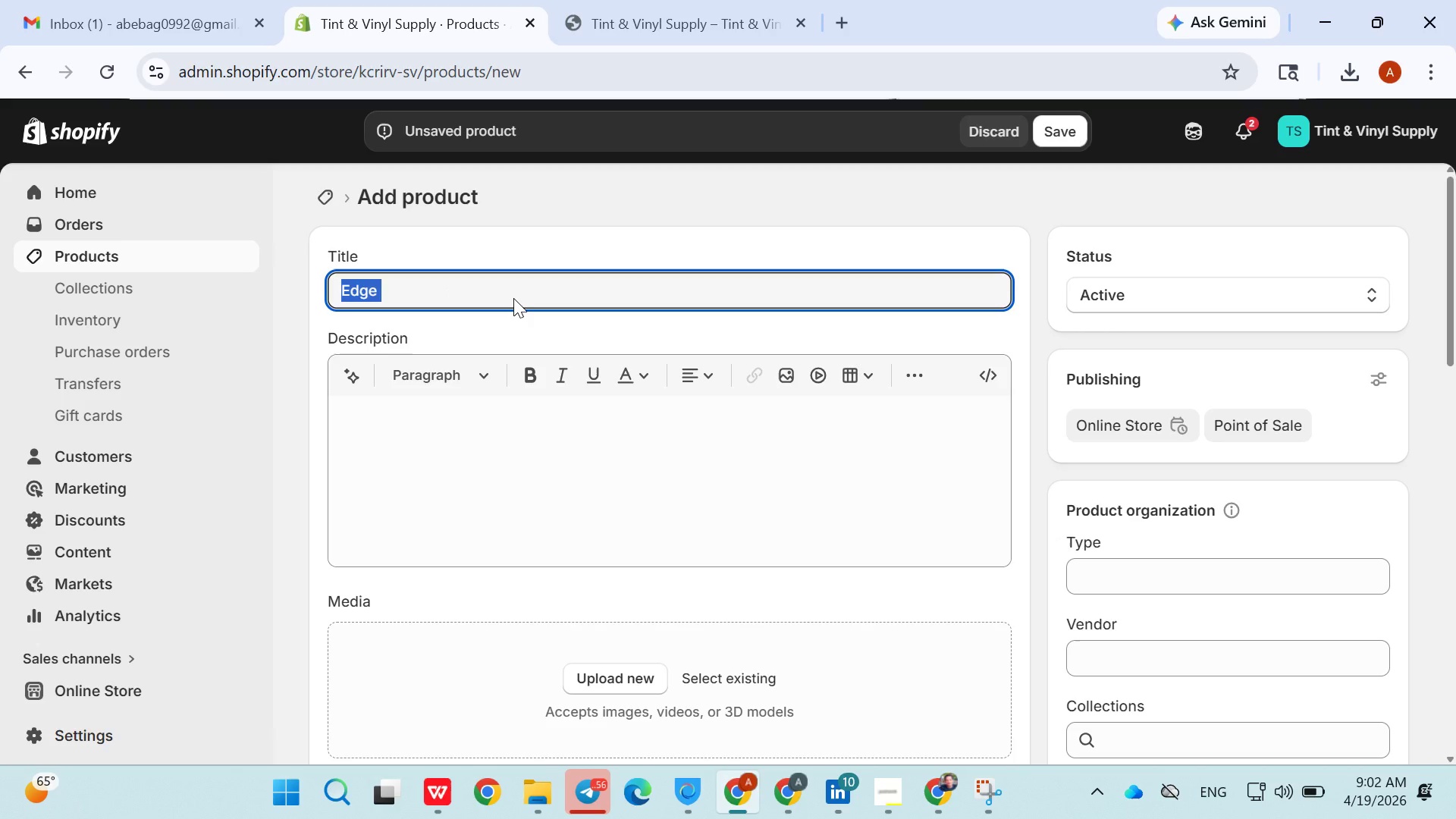 
triple_click([513, 298])
 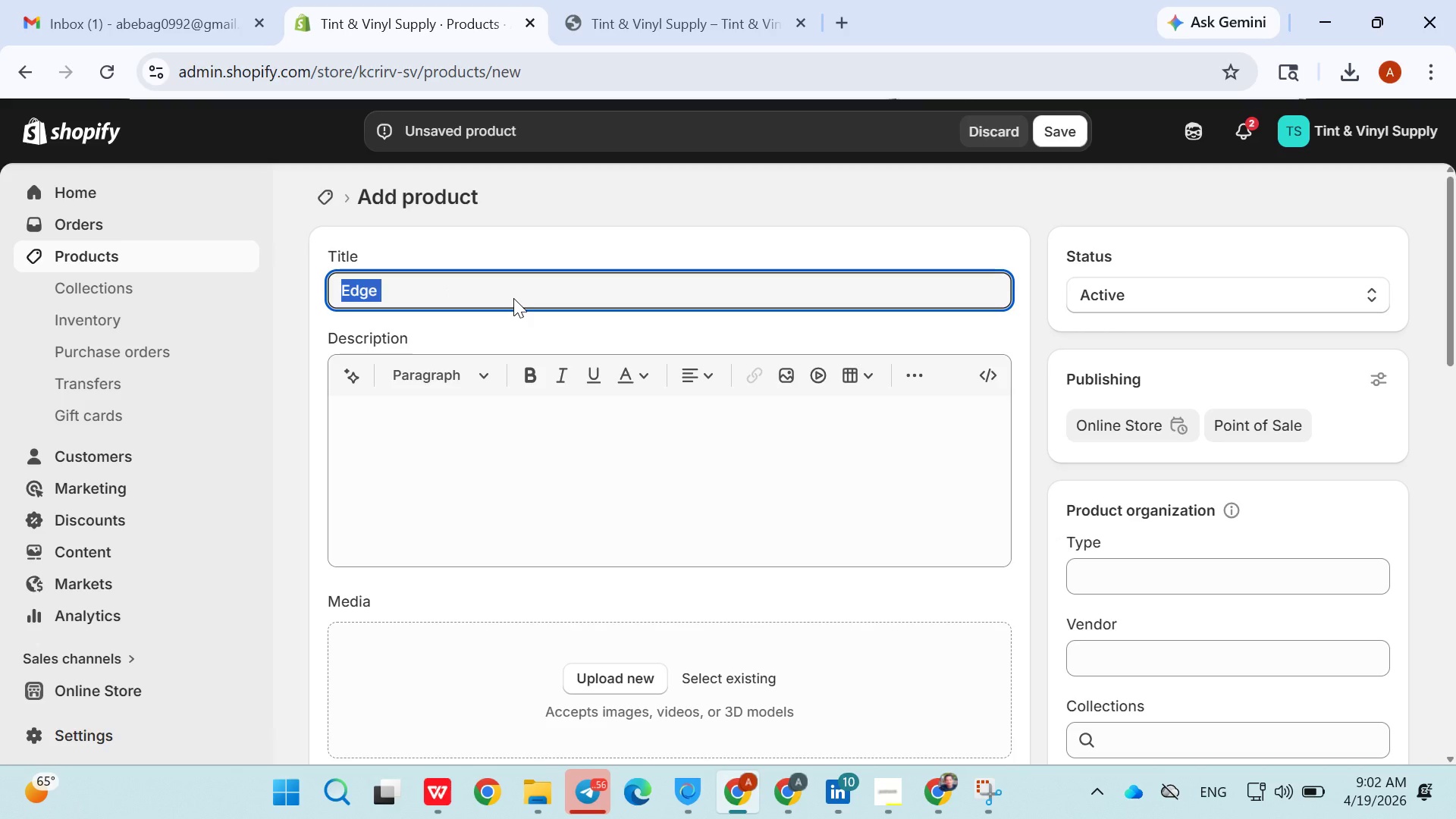 
triple_click([513, 298])
 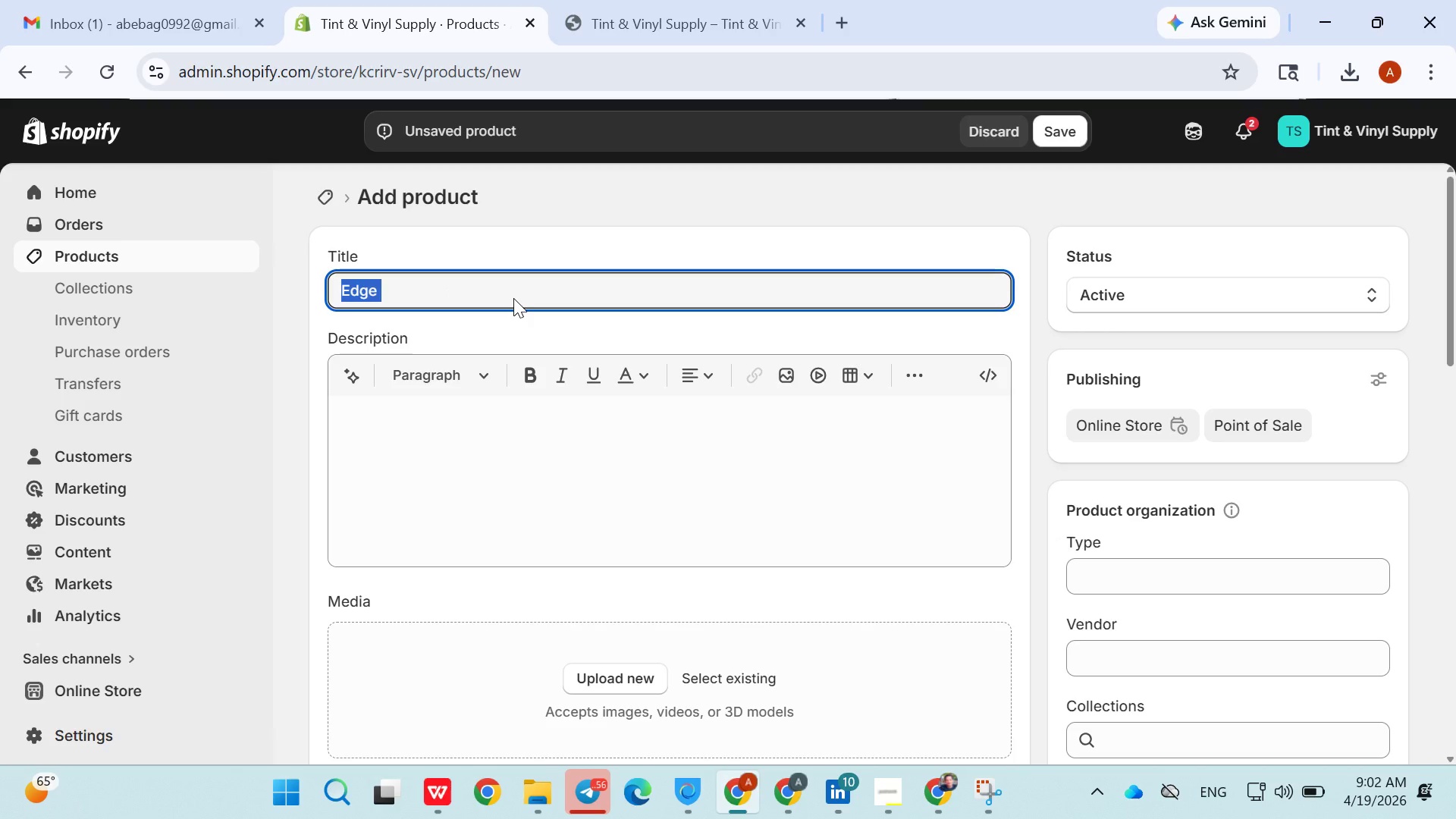 
triple_click([513, 298])
 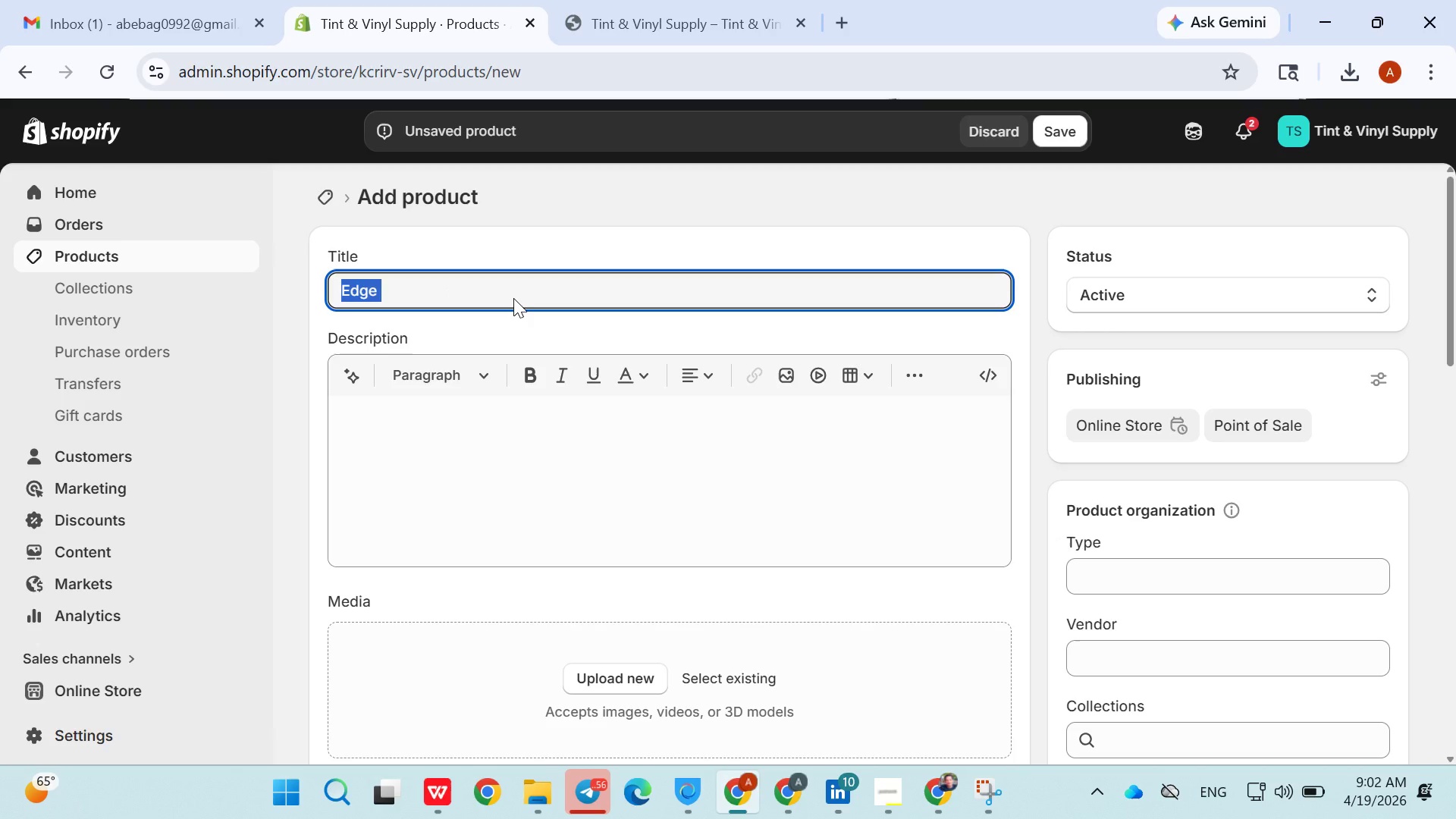 
triple_click([513, 298])
 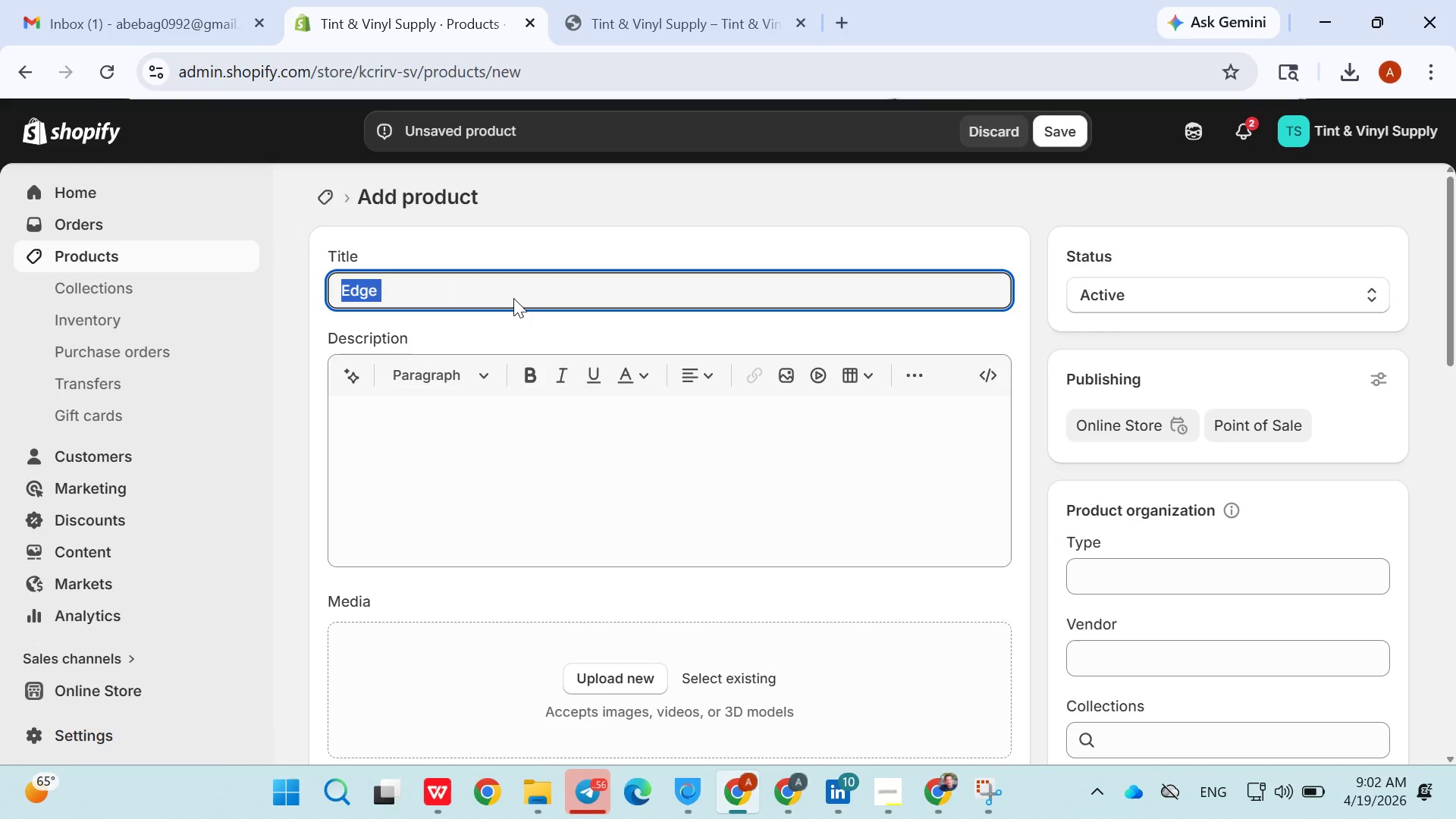 
triple_click([513, 298])
 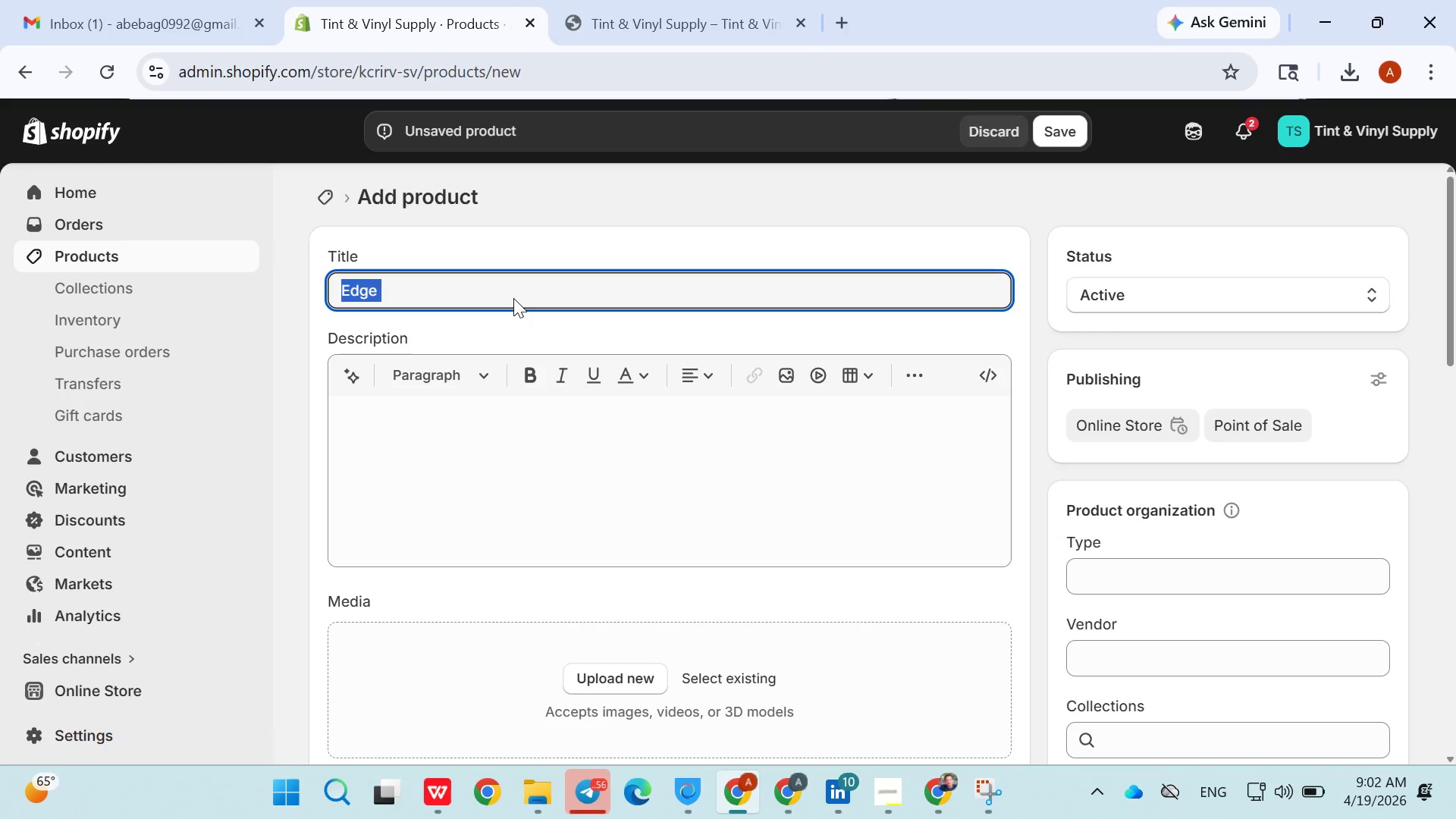 
triple_click([513, 298])
 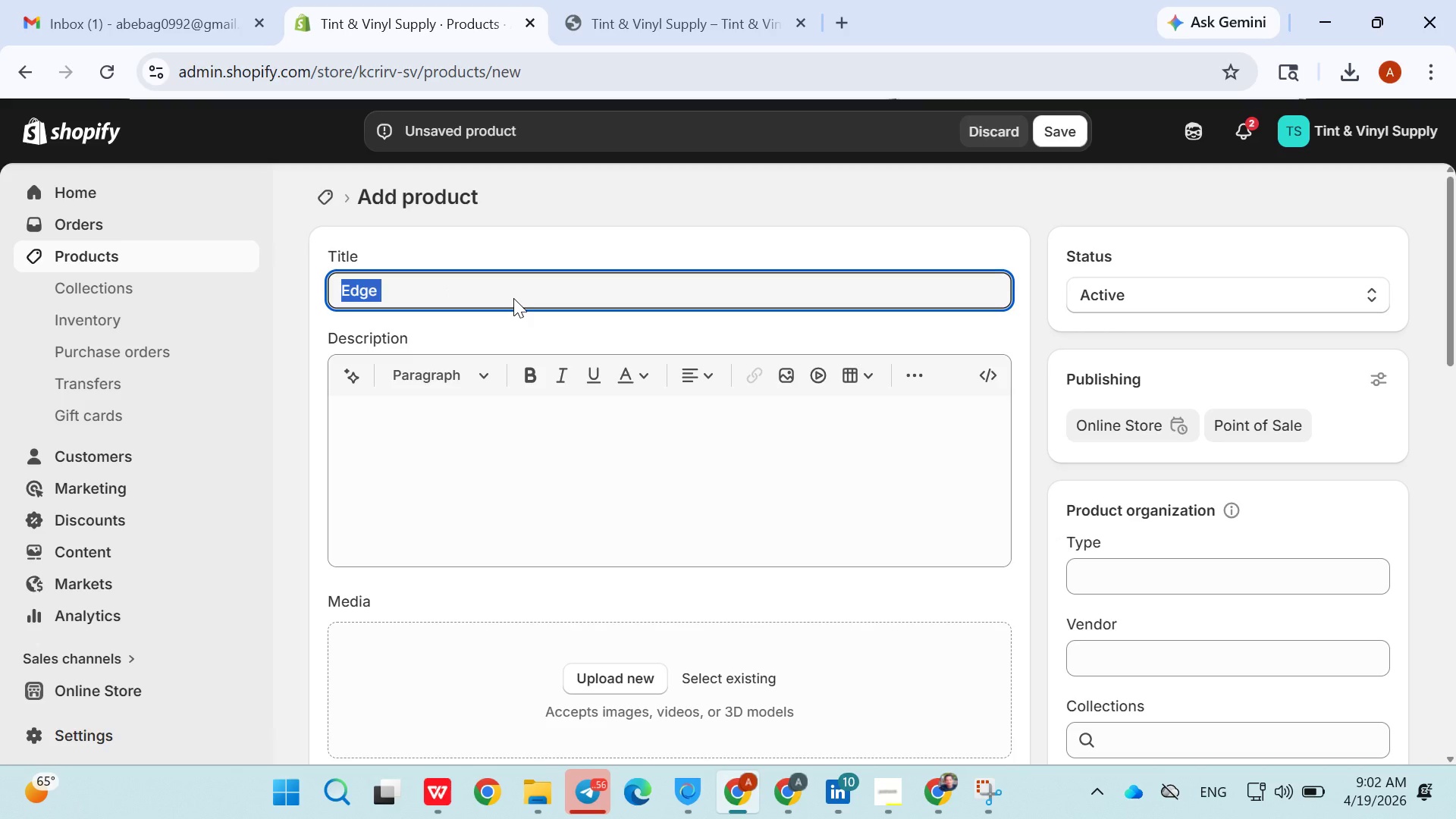 
triple_click([513, 298])
 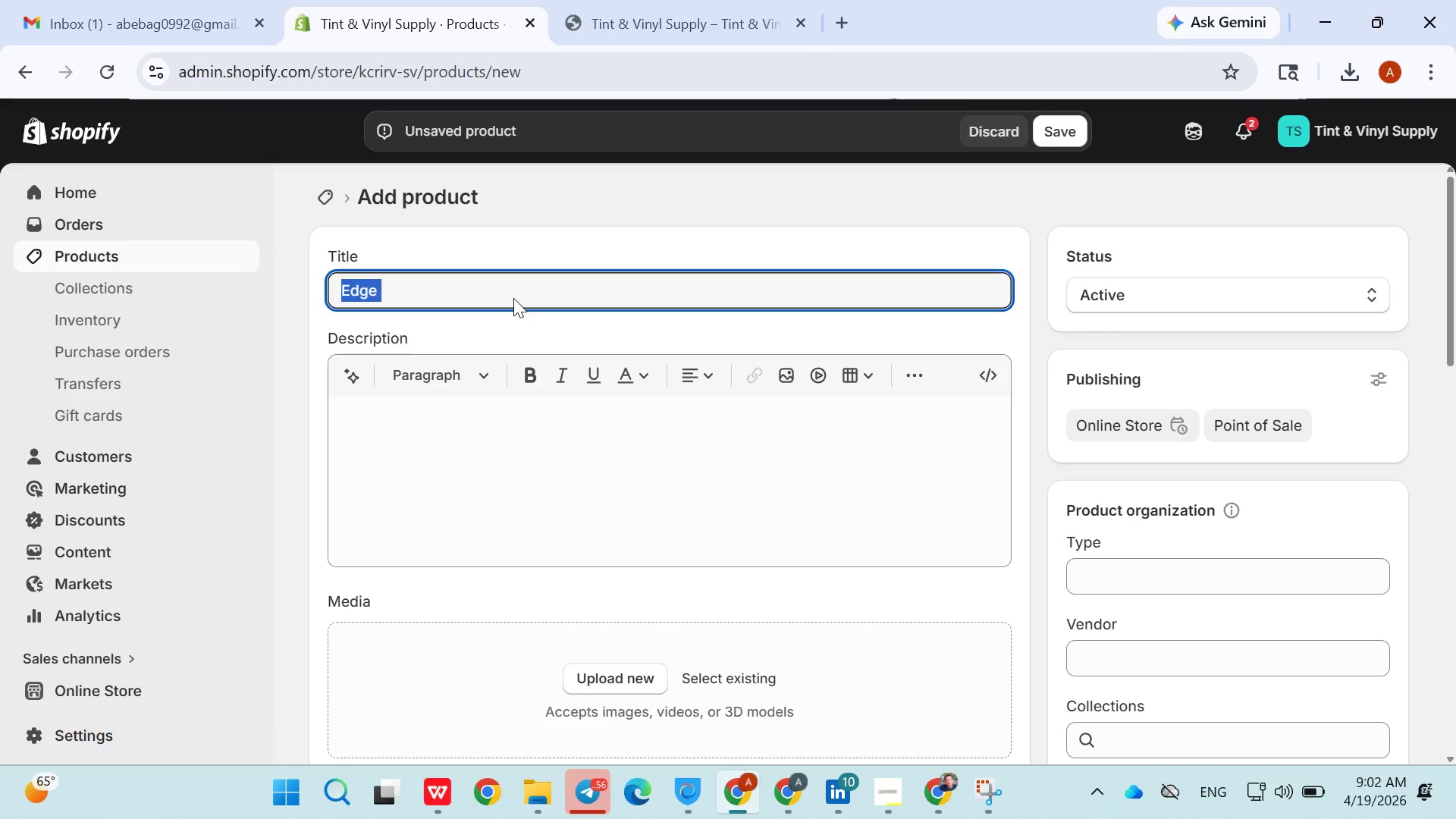 
triple_click([513, 298])
 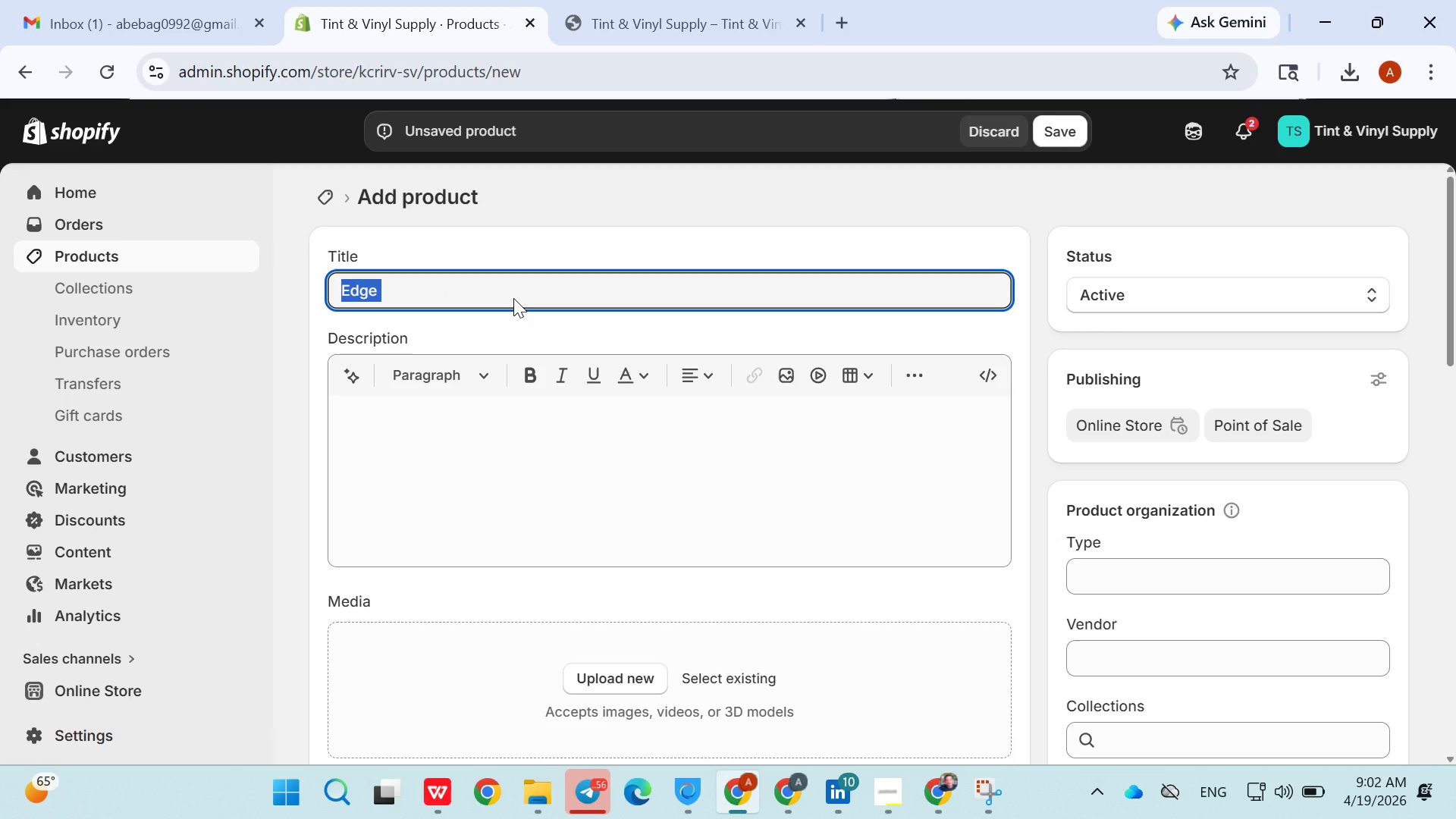 
wait(5.48)
 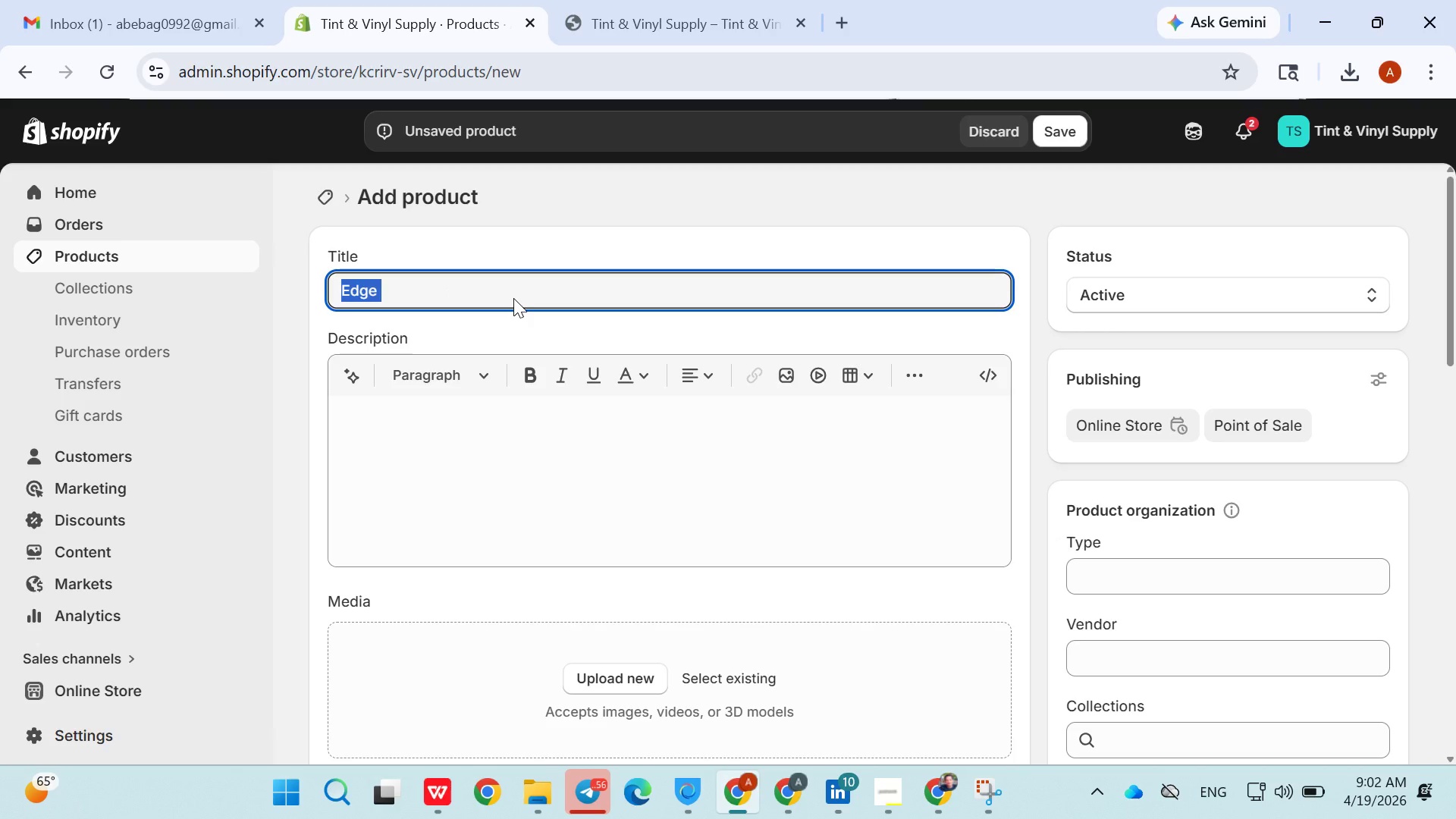 
key(ArrowRight)
 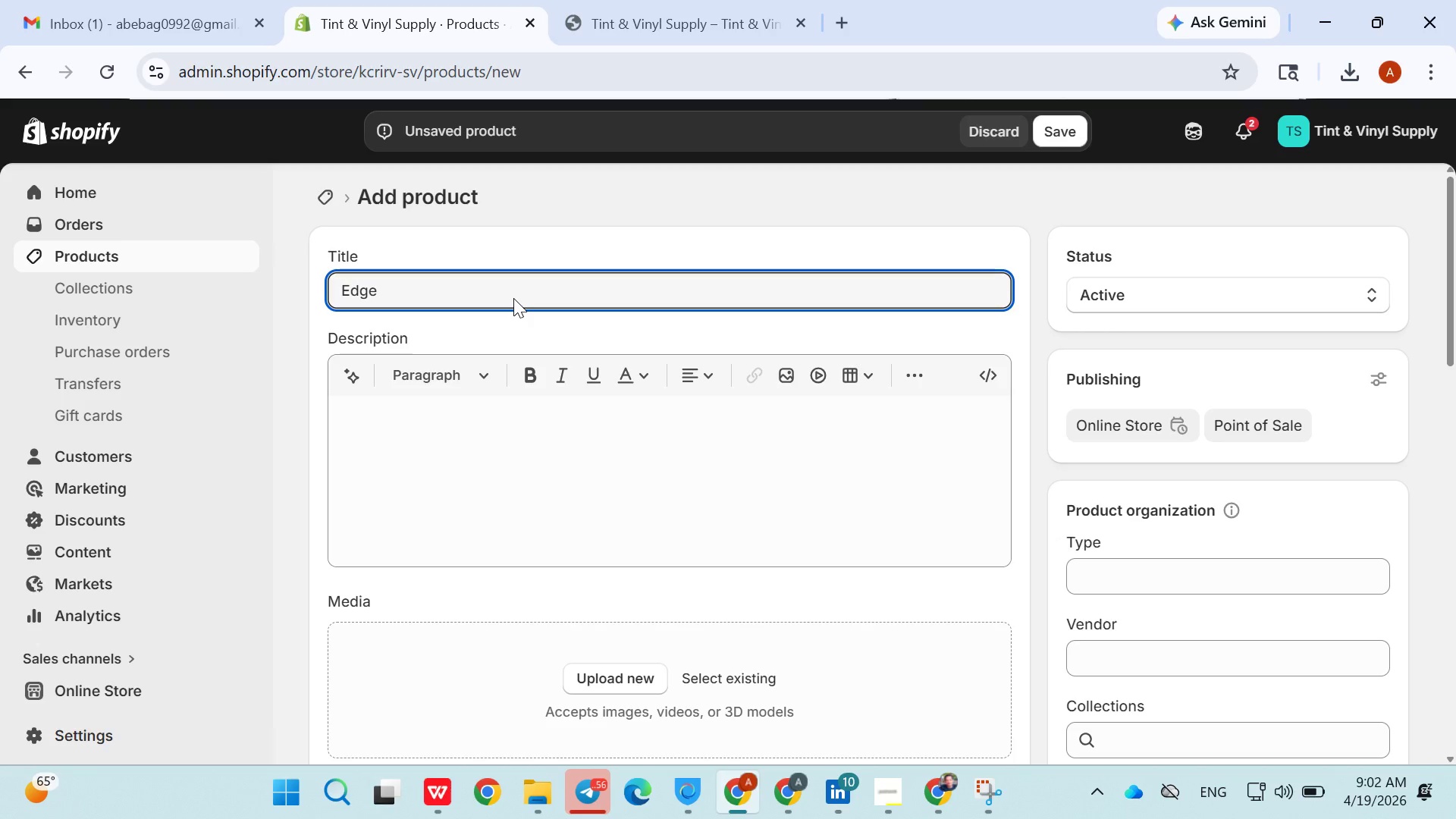 
key(Space)
 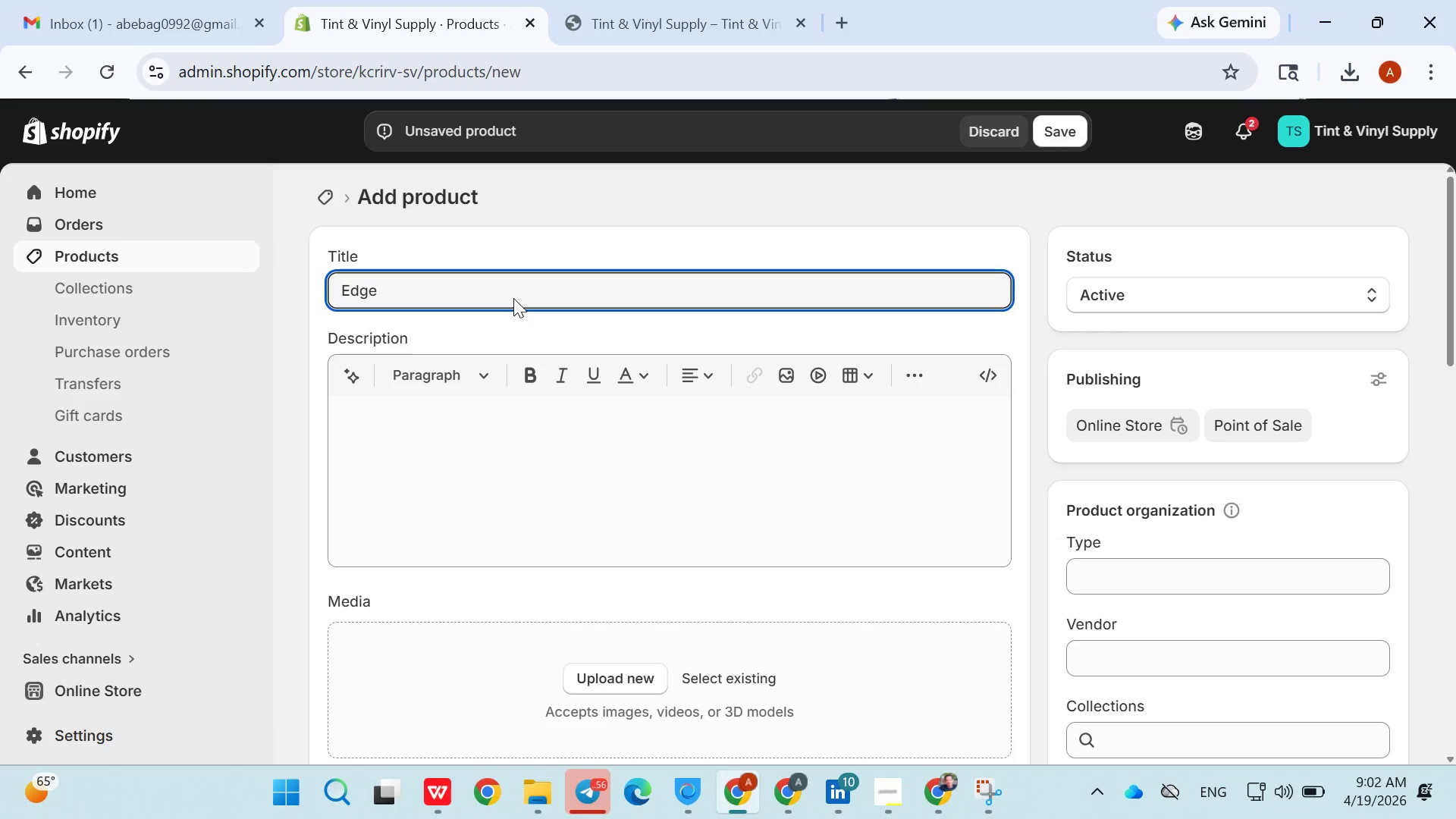 
key(Shift+ShiftLeft)
 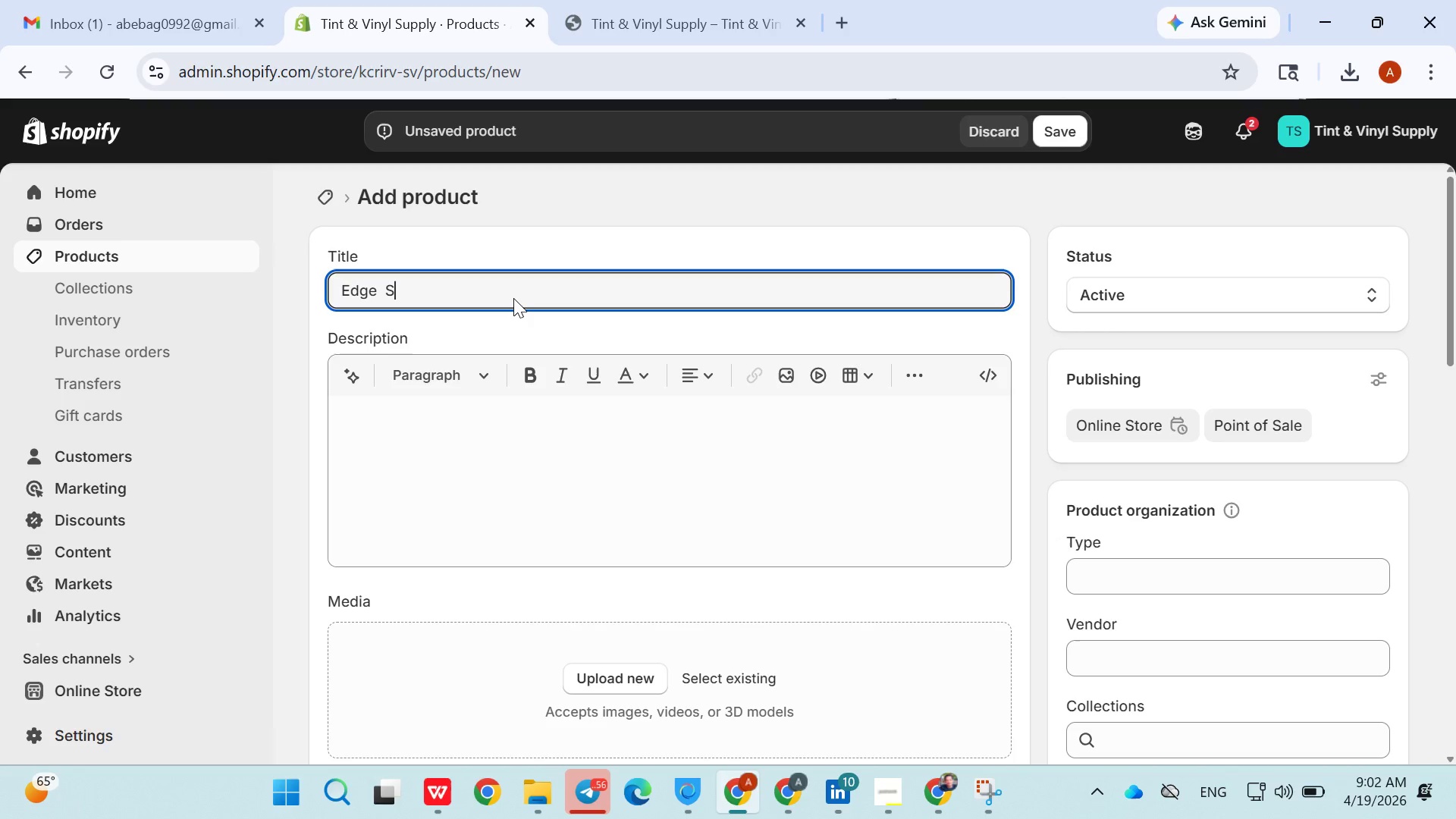 
key(Shift+S)
 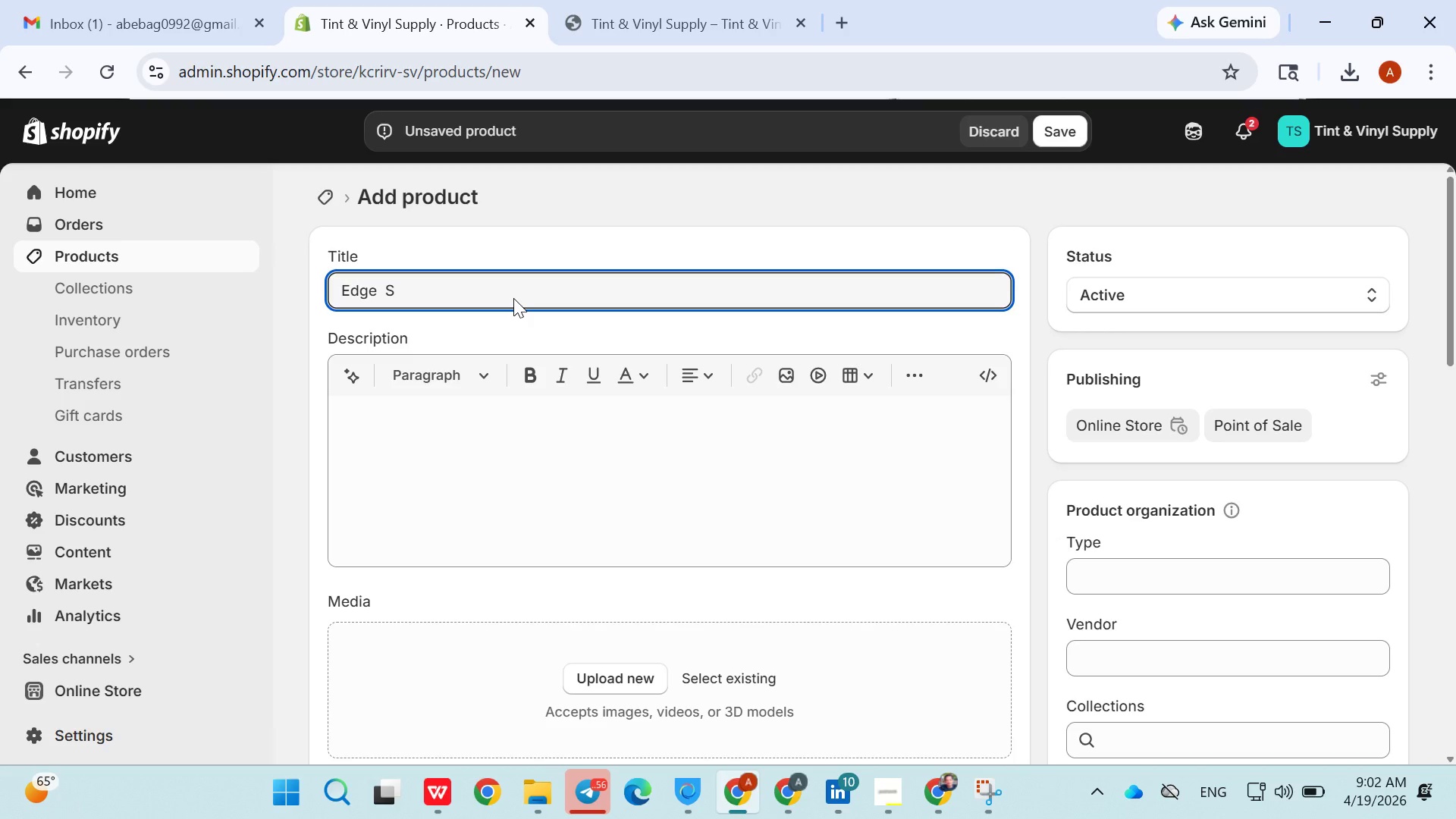 
double_click([513, 298])
 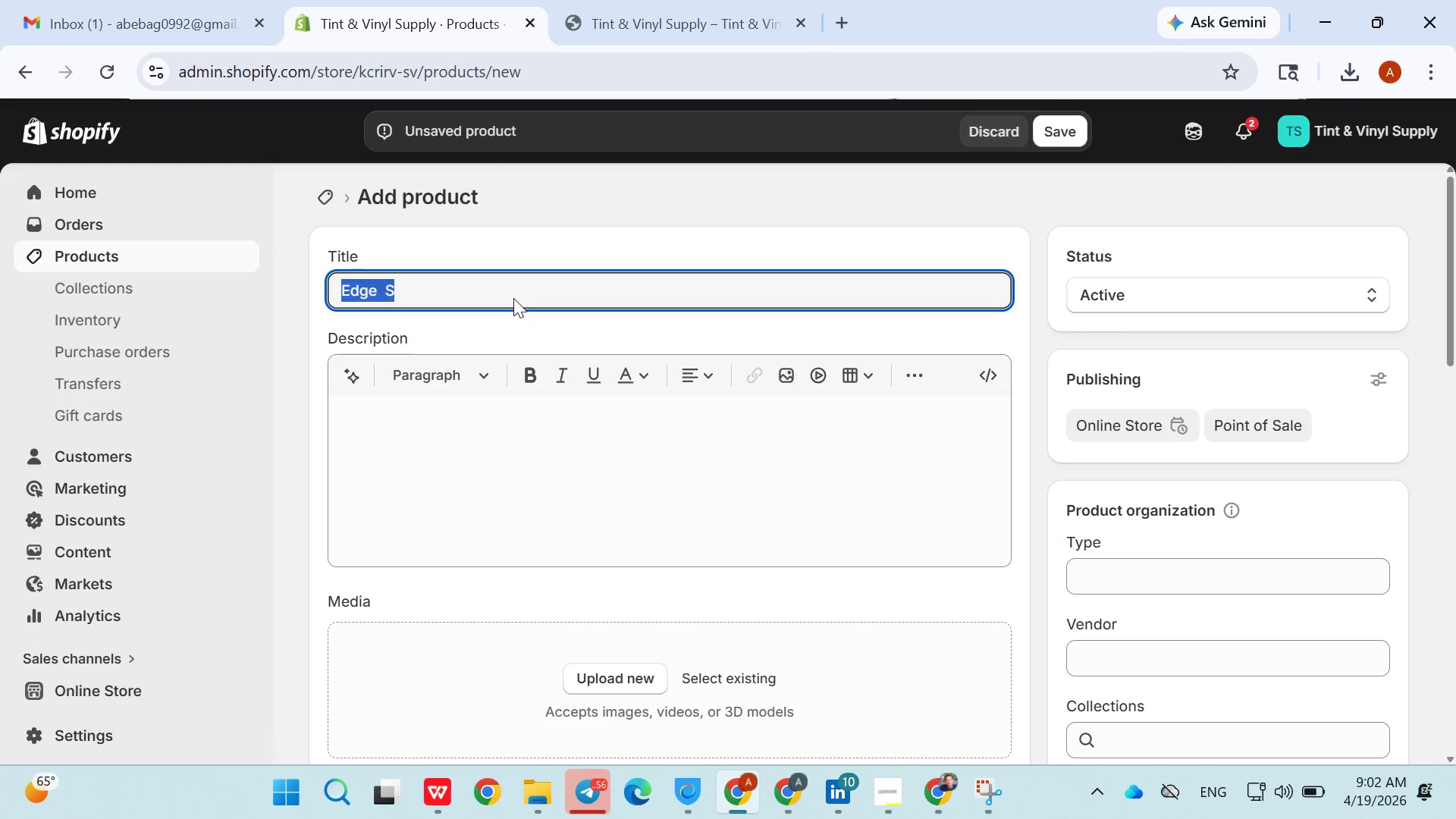 
triple_click([513, 298])
 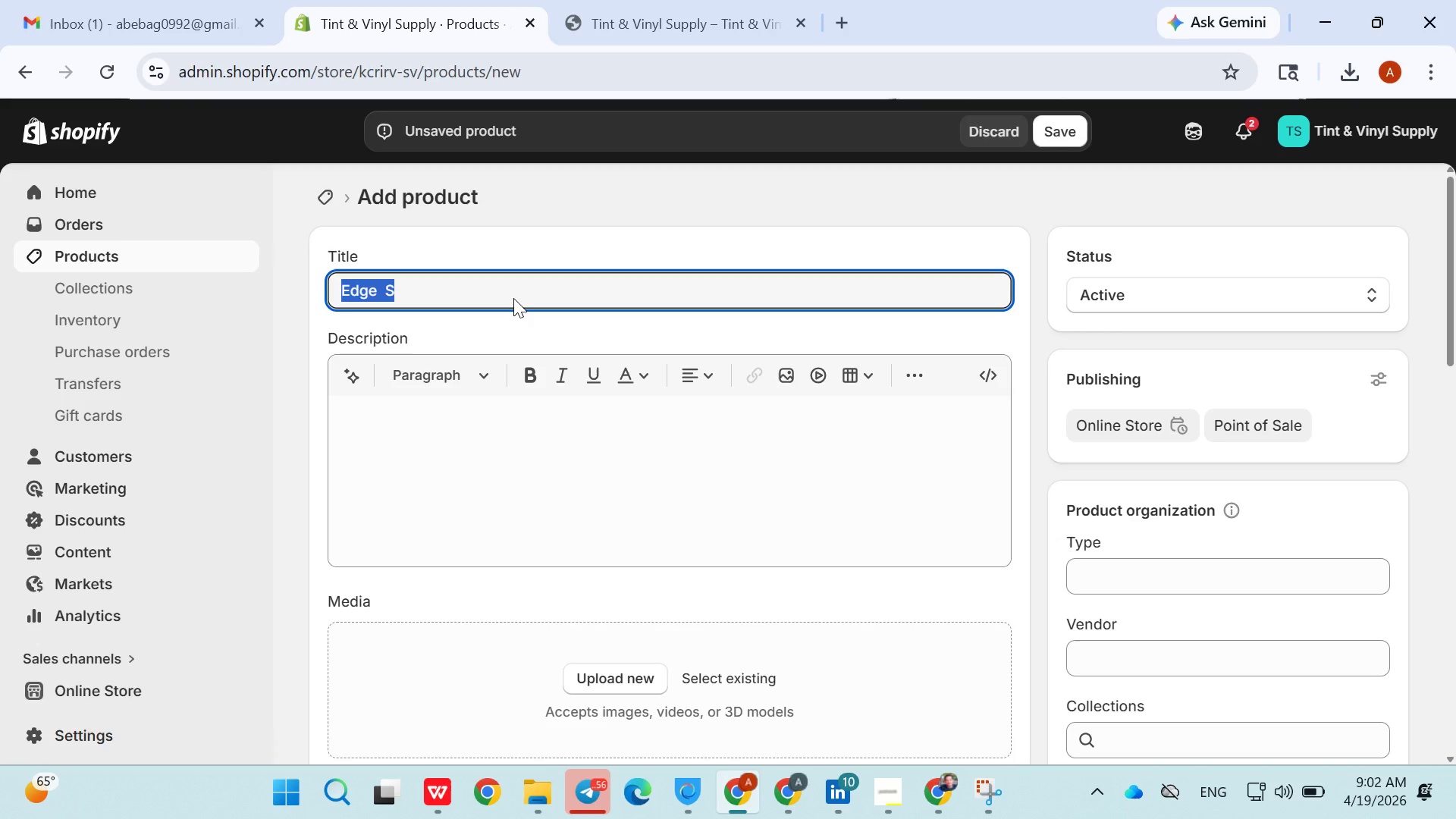 
triple_click([513, 298])
 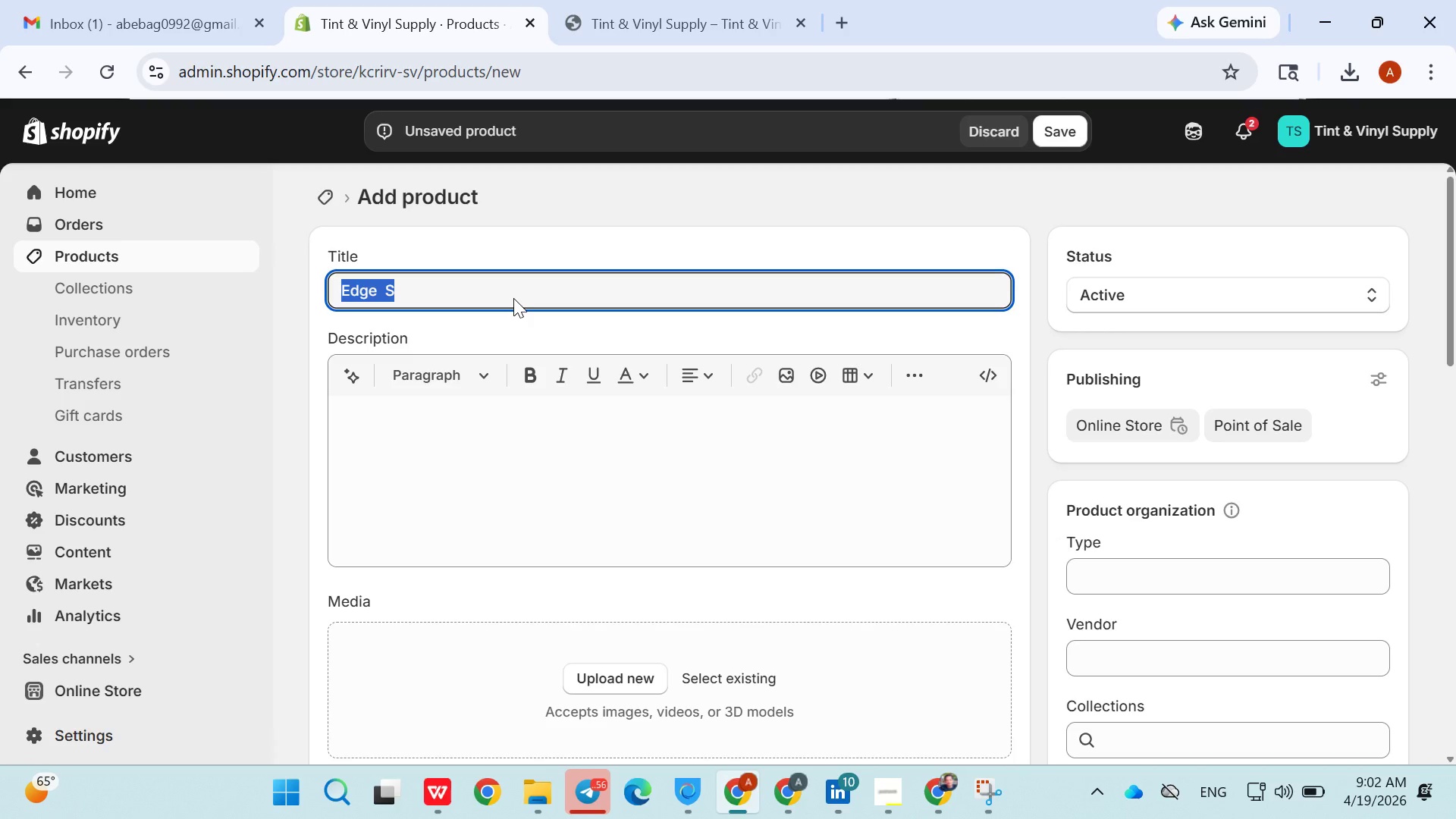 
triple_click([513, 298])
 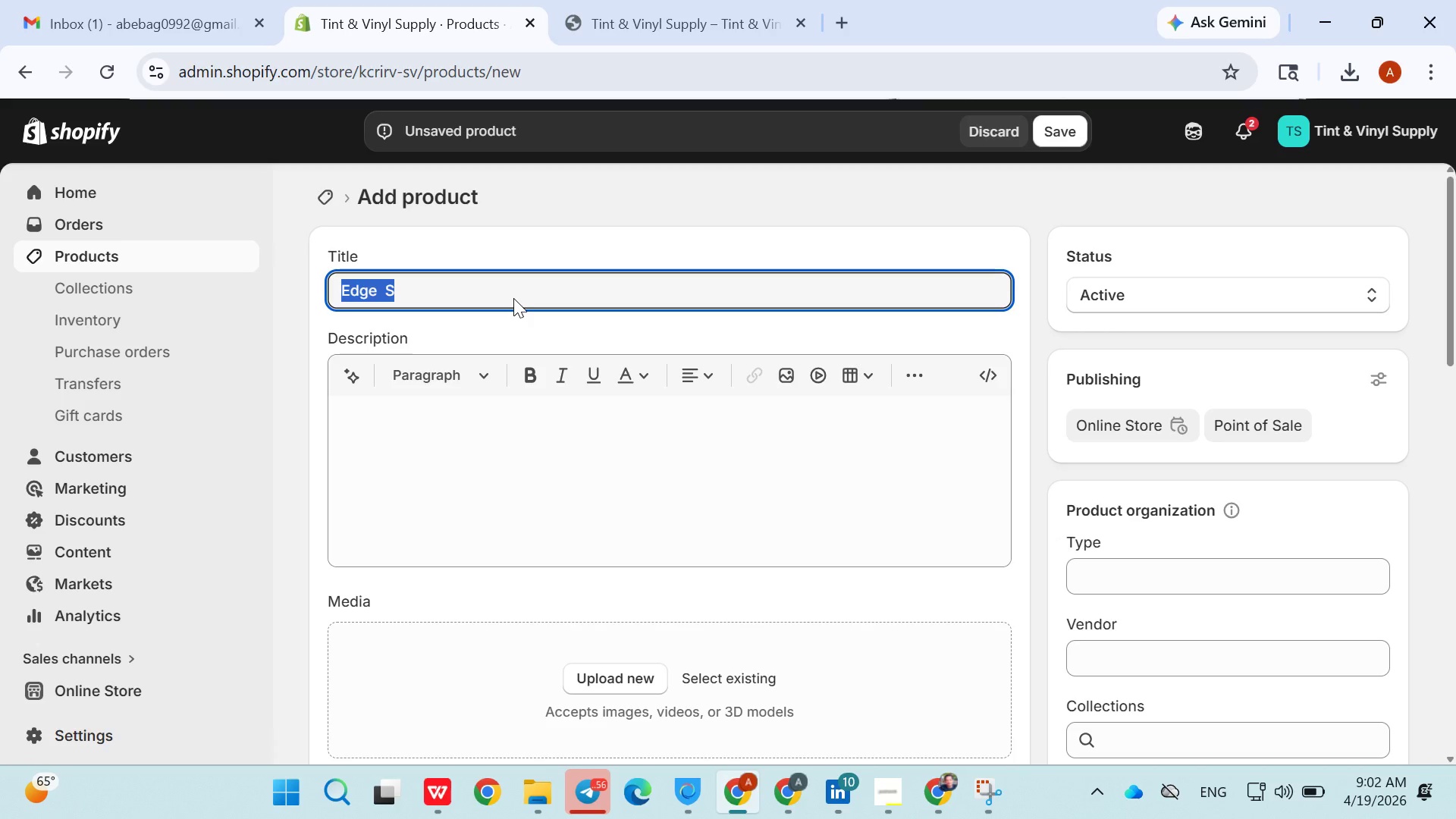 
triple_click([513, 298])
 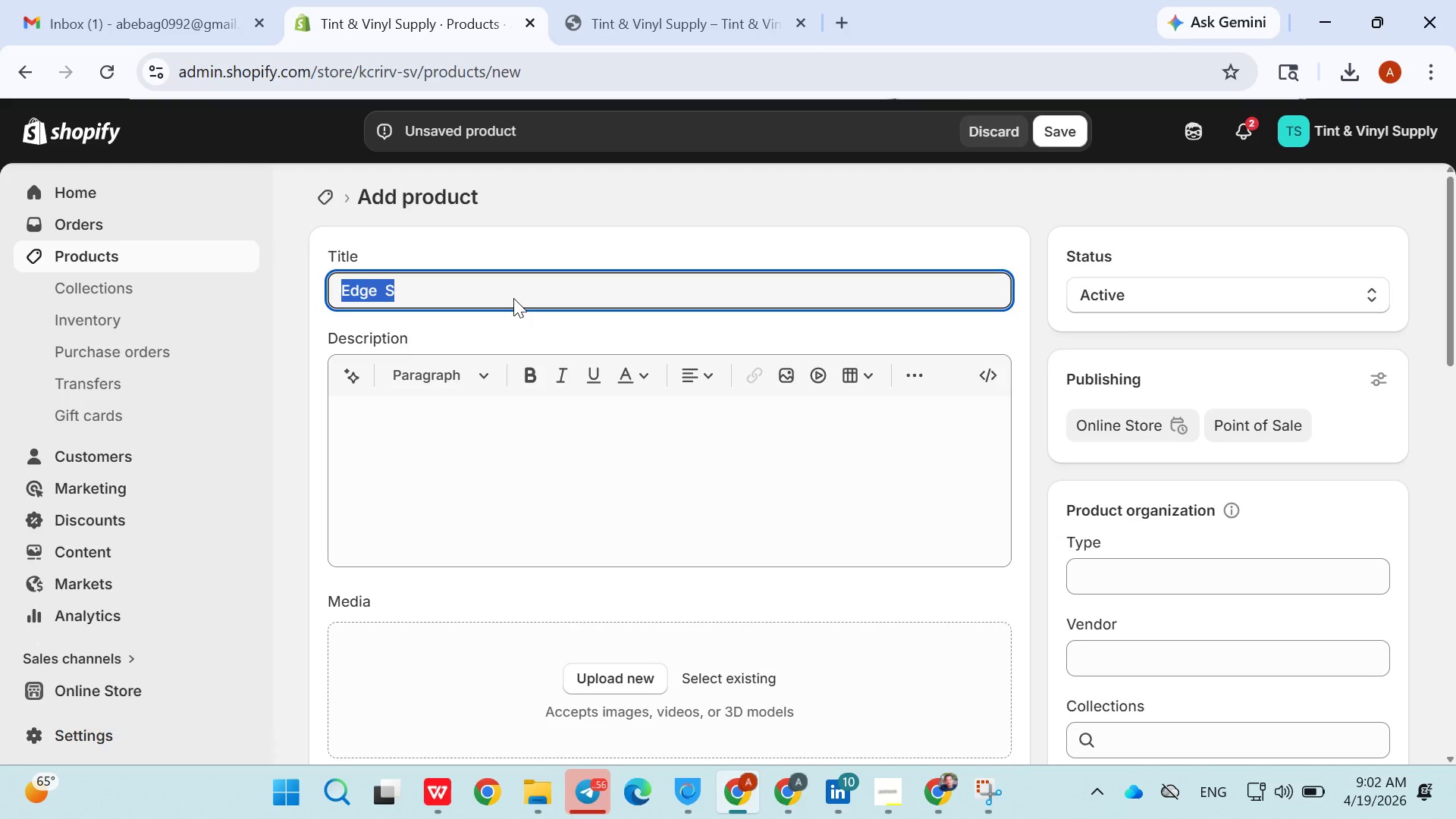 
triple_click([513, 298])
 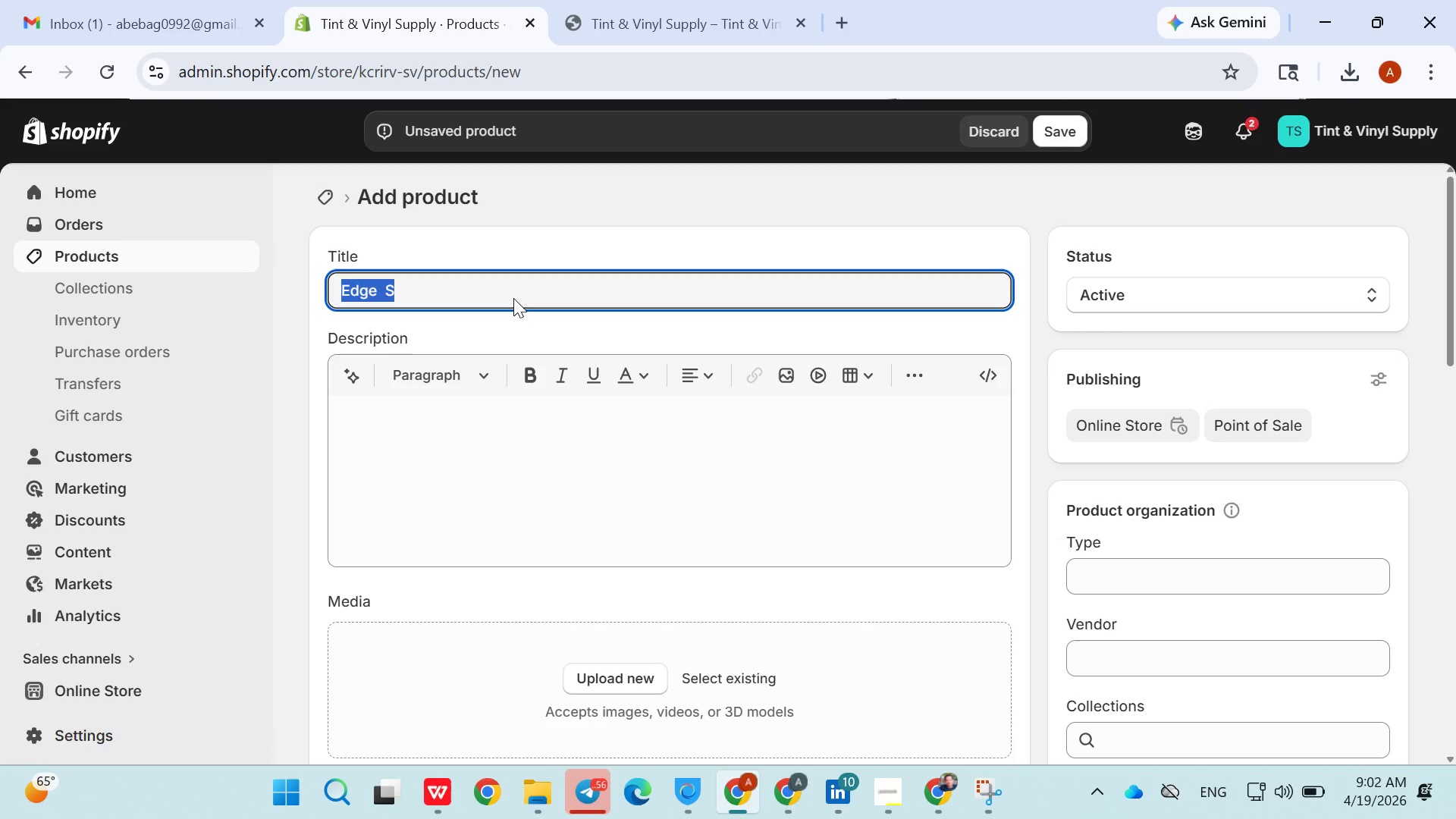 
triple_click([513, 298])
 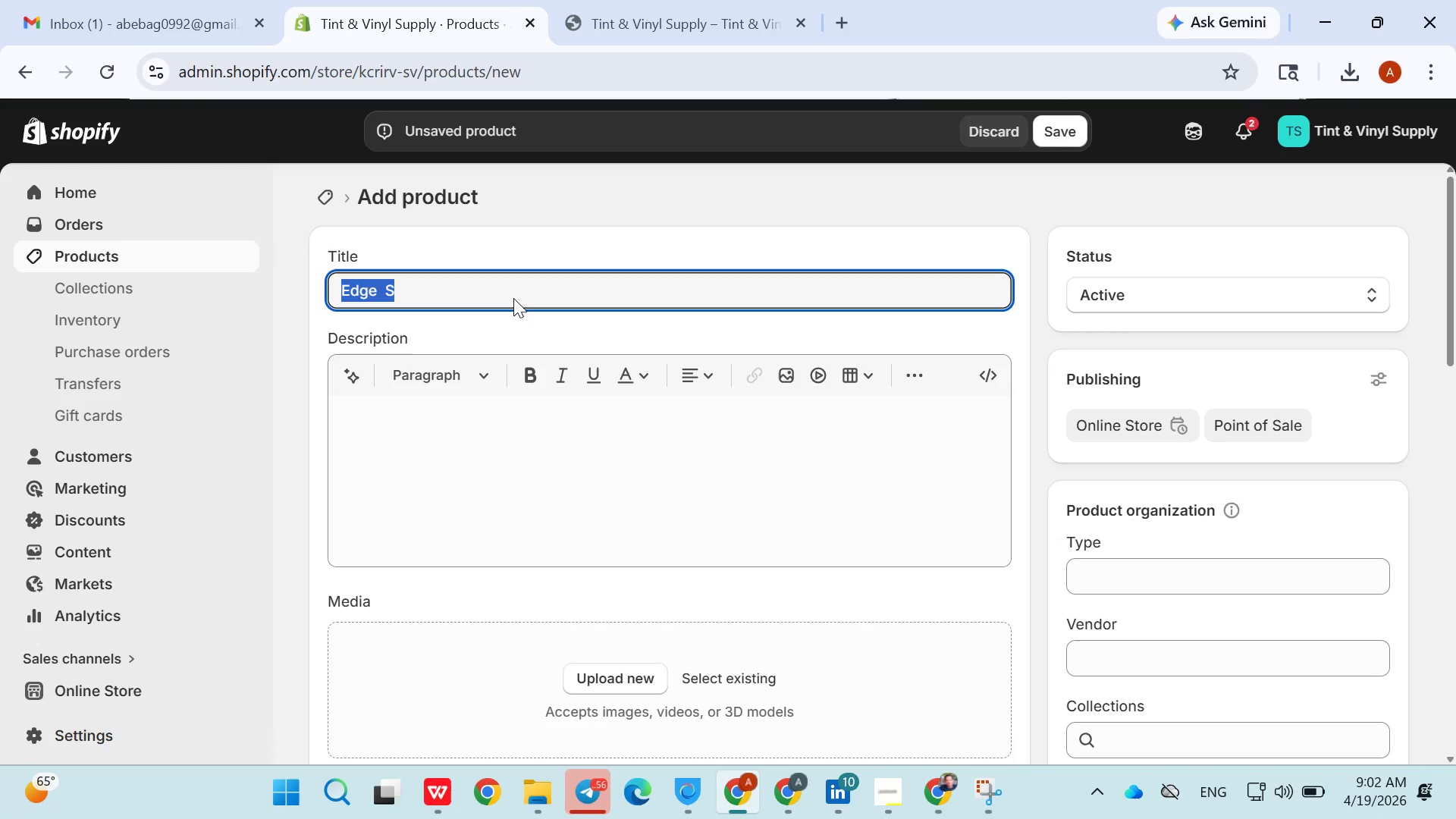 
triple_click([513, 298])
 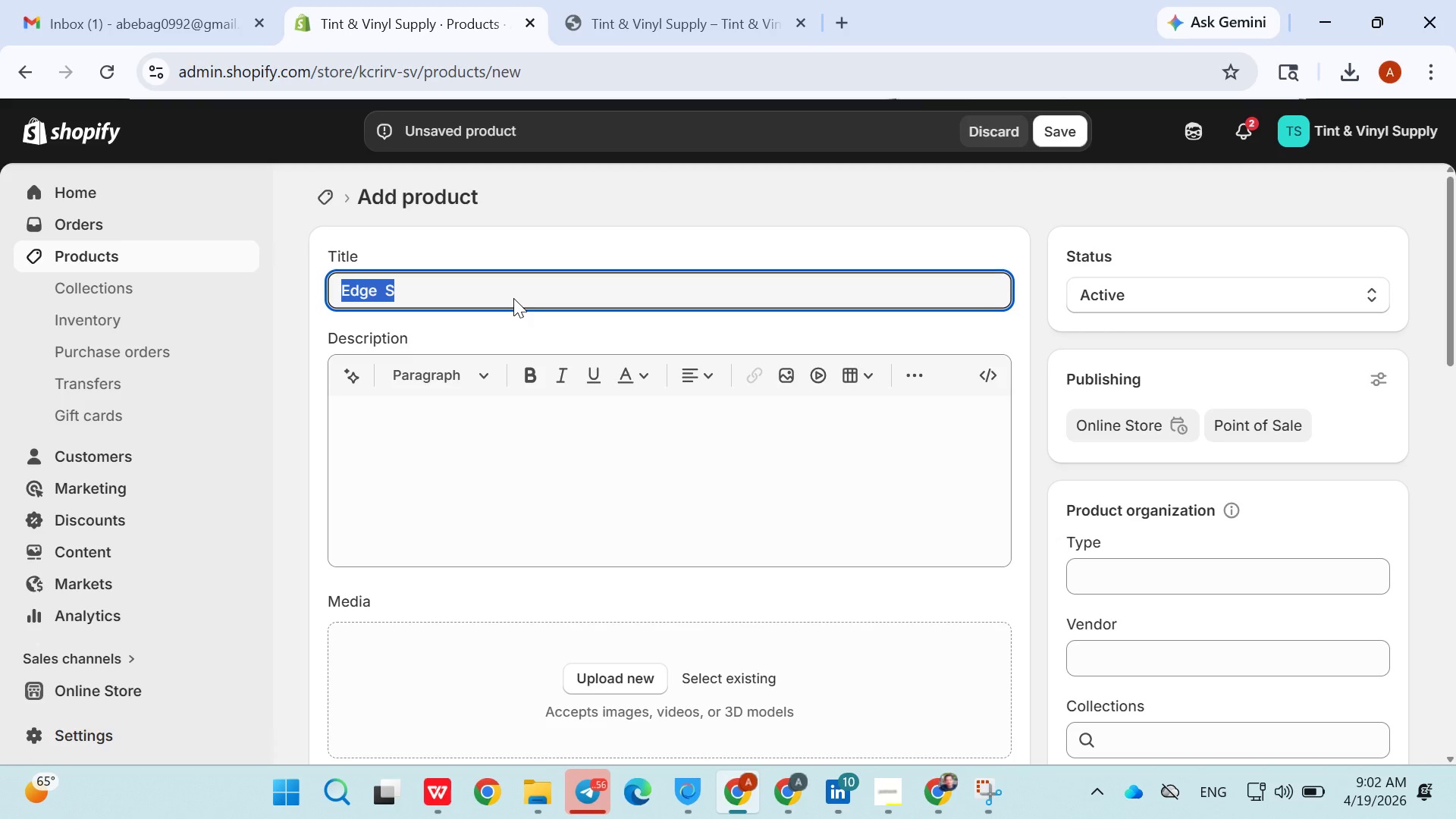 
triple_click([513, 298])
 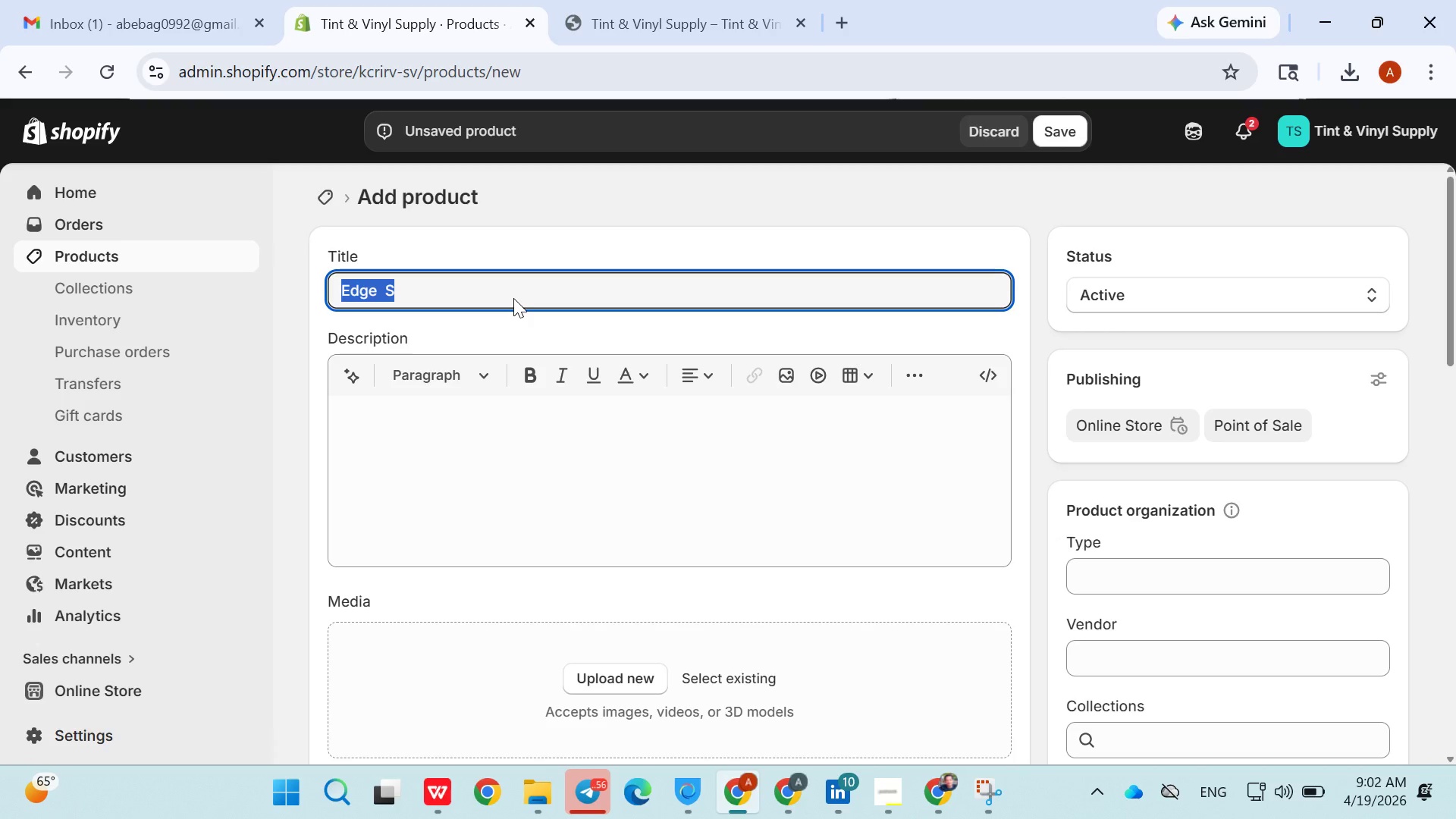 
triple_click([513, 298])
 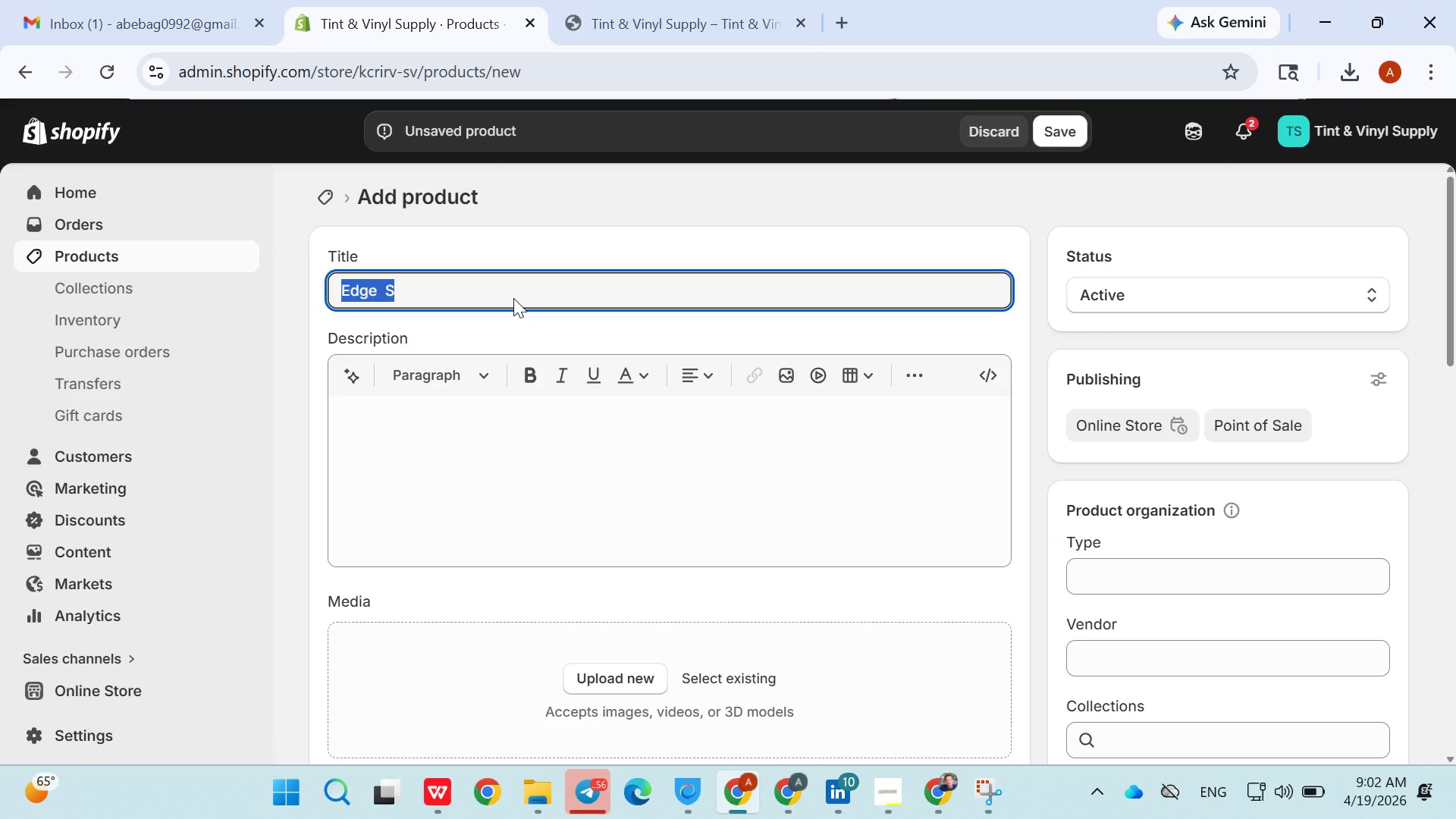 
triple_click([513, 298])
 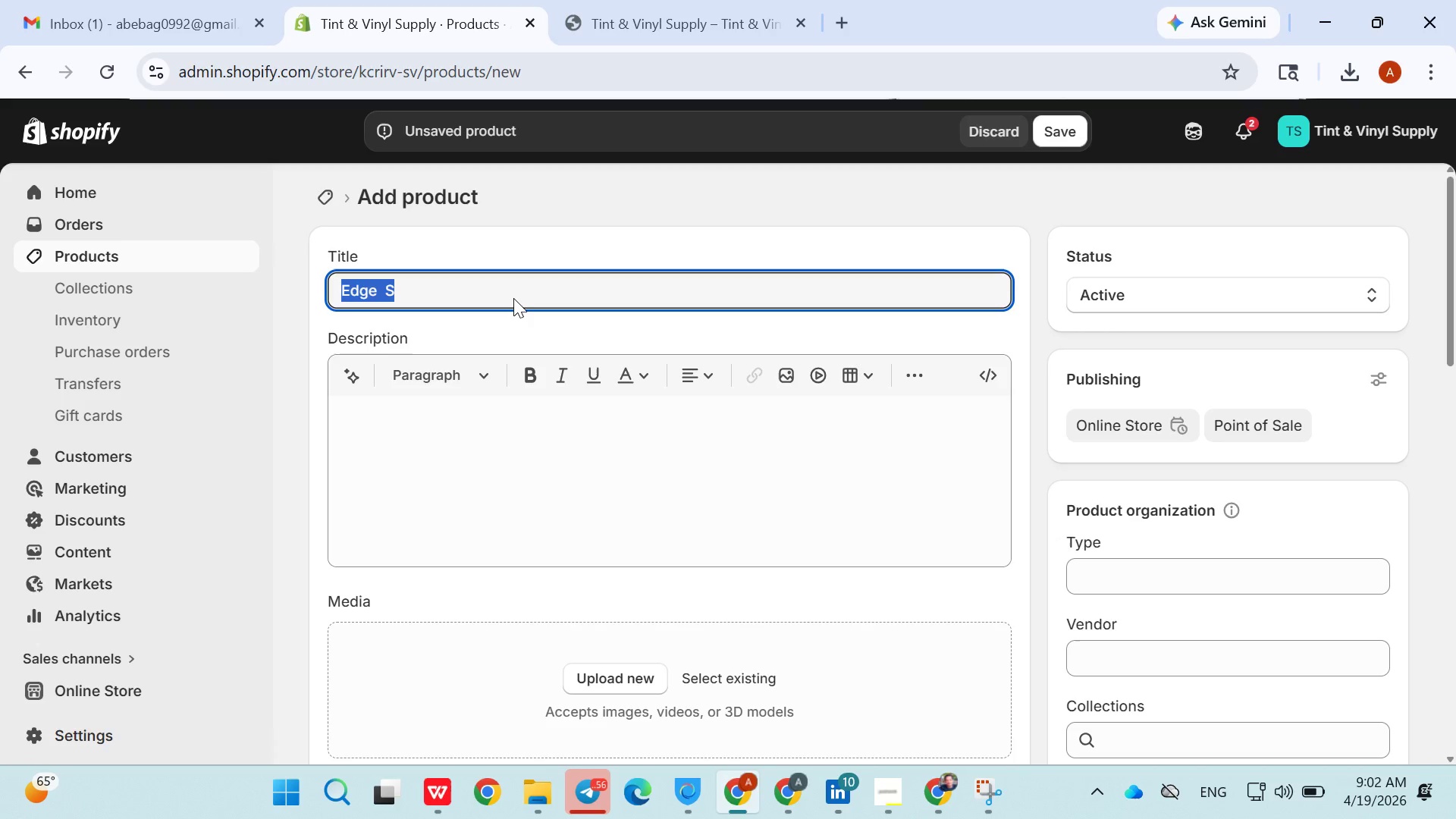 
triple_click([513, 298])
 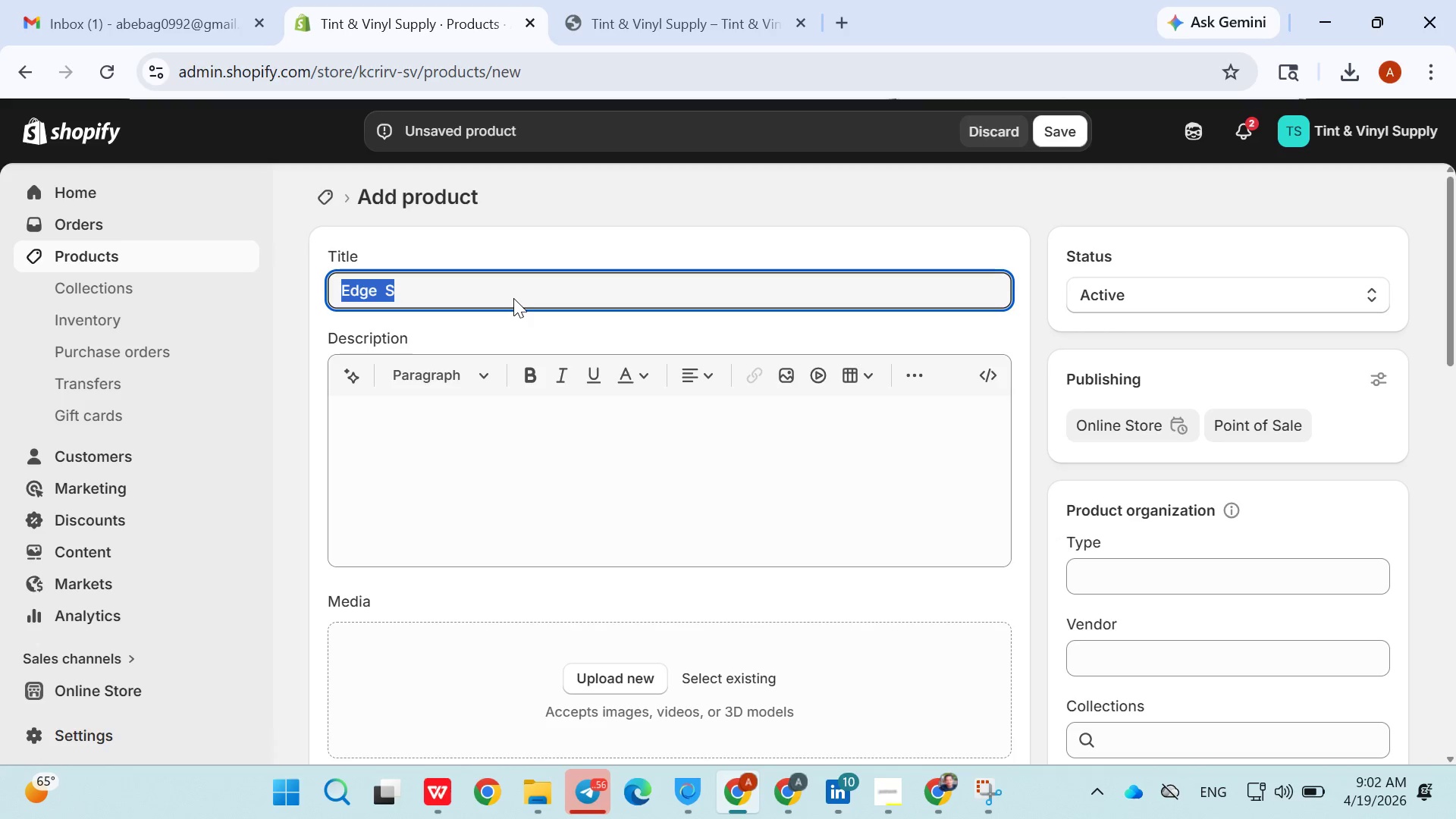 
left_click([513, 298])
 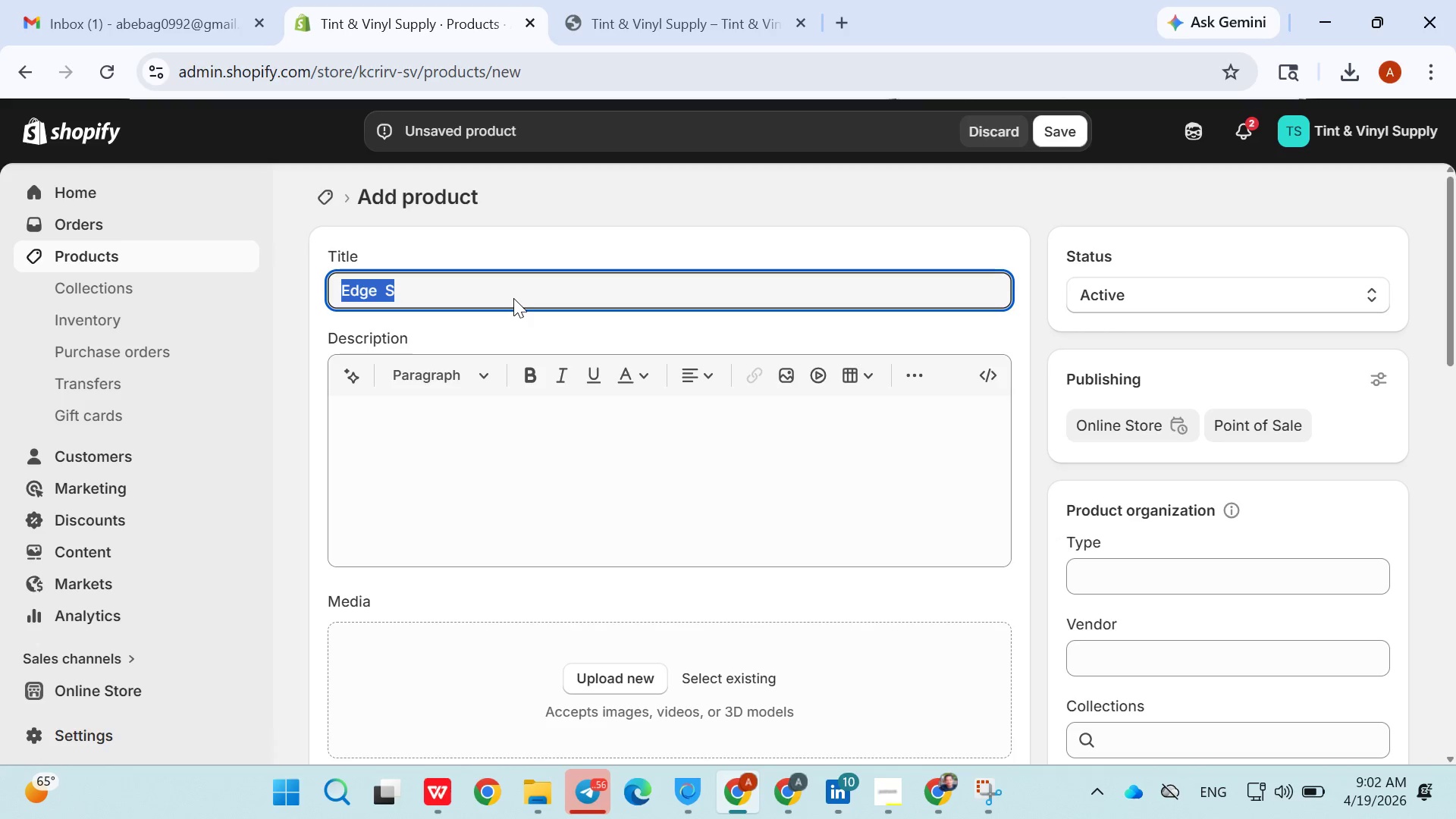 
key(ArrowRight)
 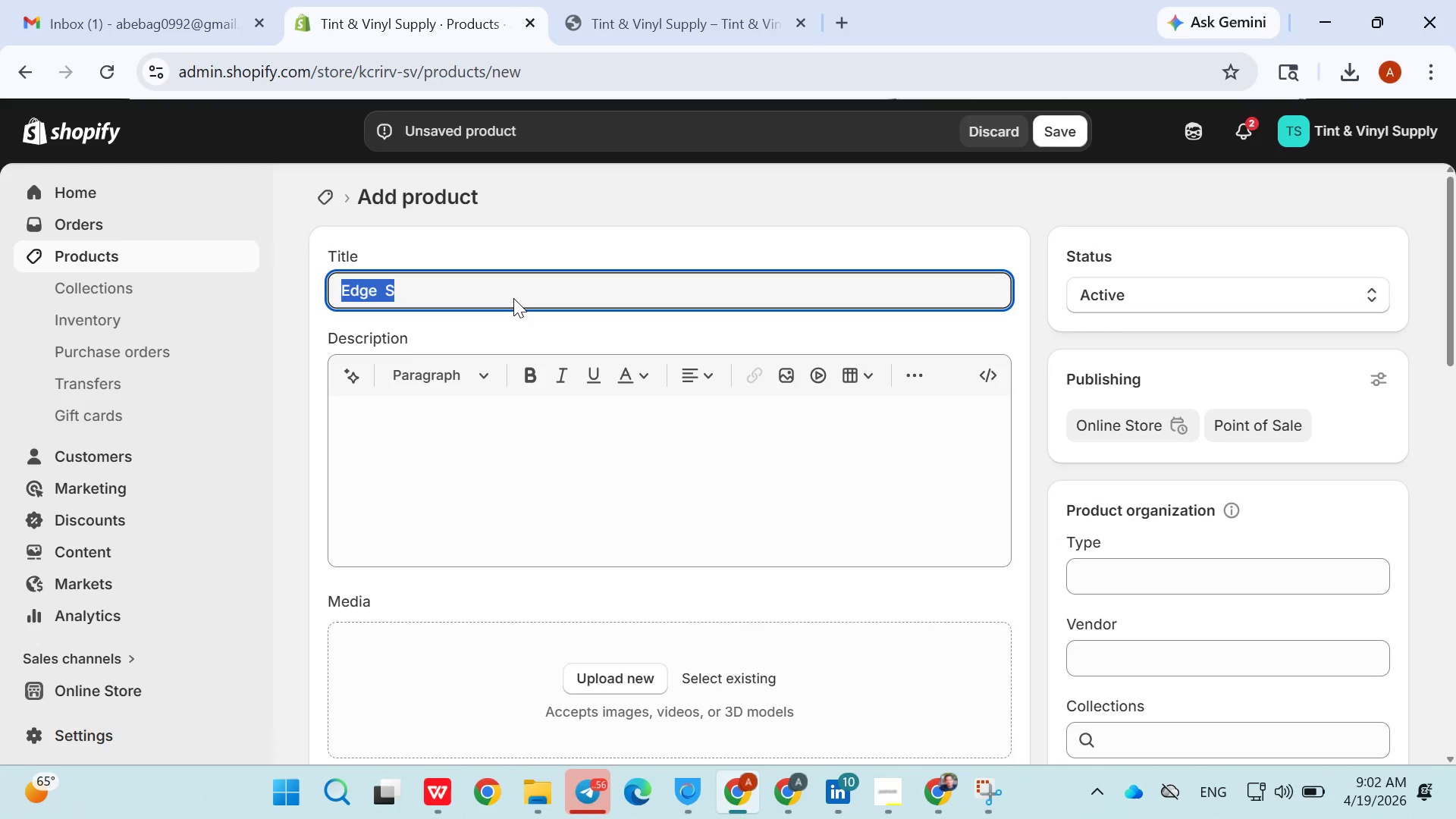 
double_click([513, 298])
 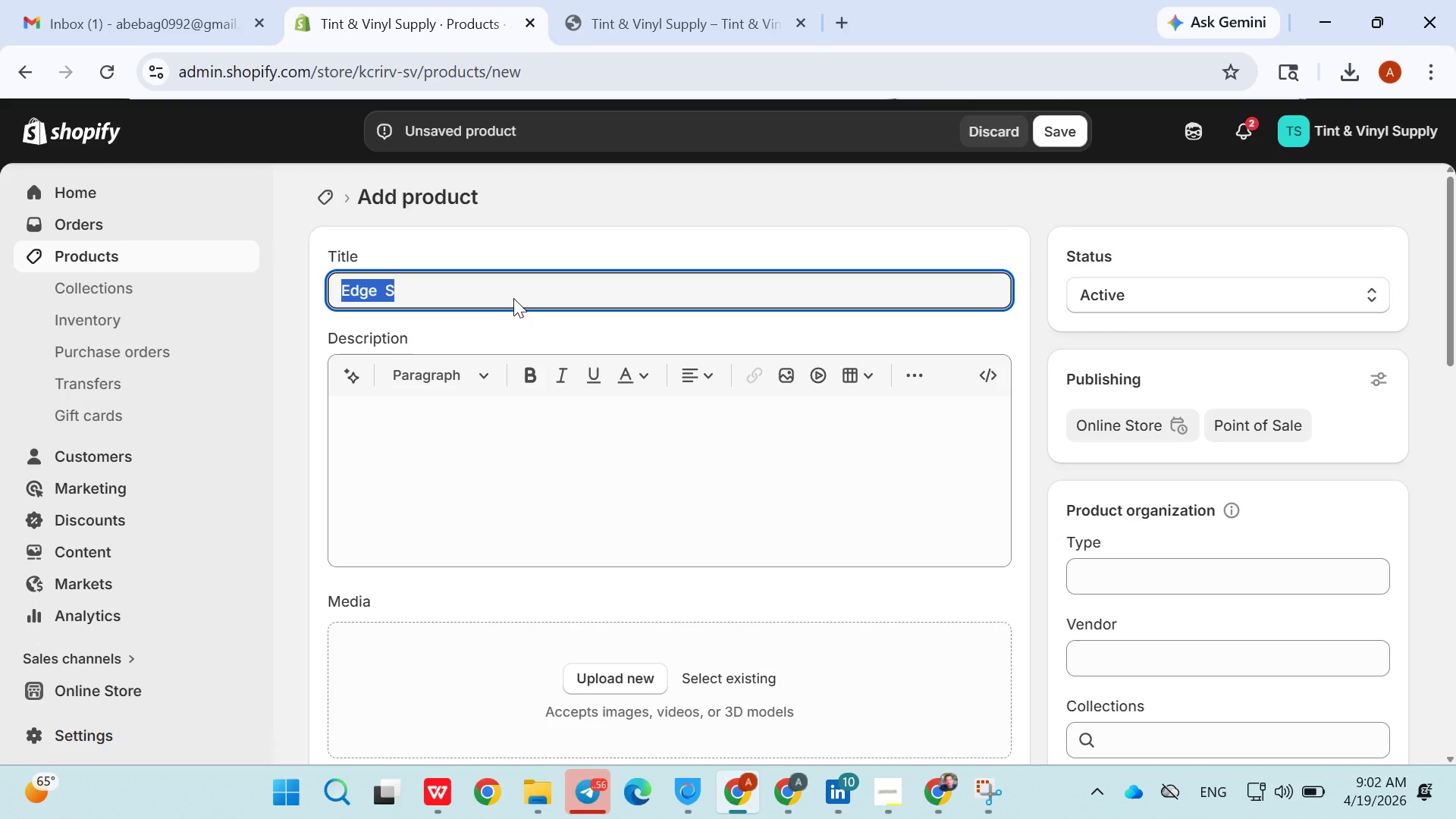 
triple_click([513, 298])
 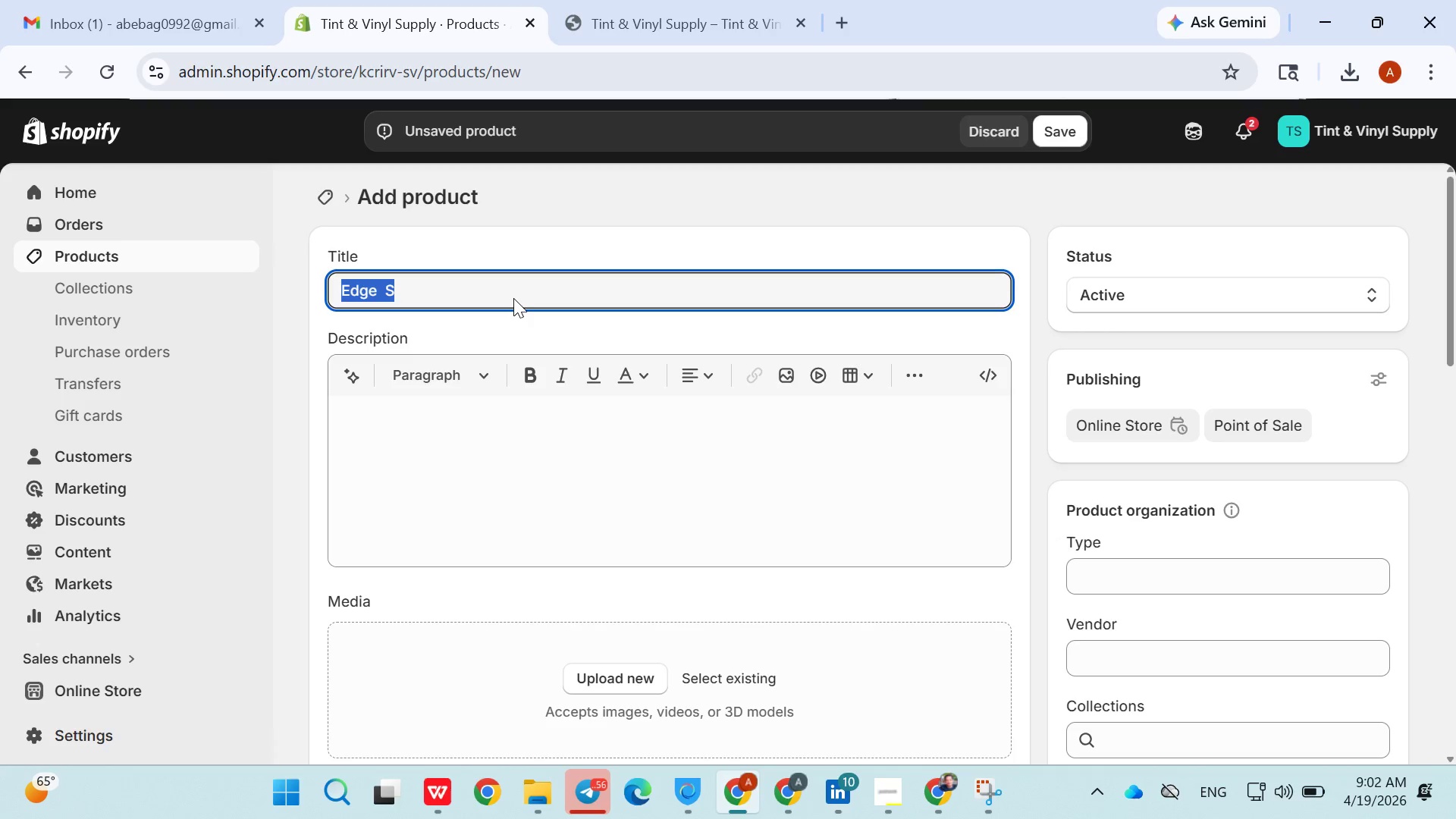 
triple_click([513, 298])
 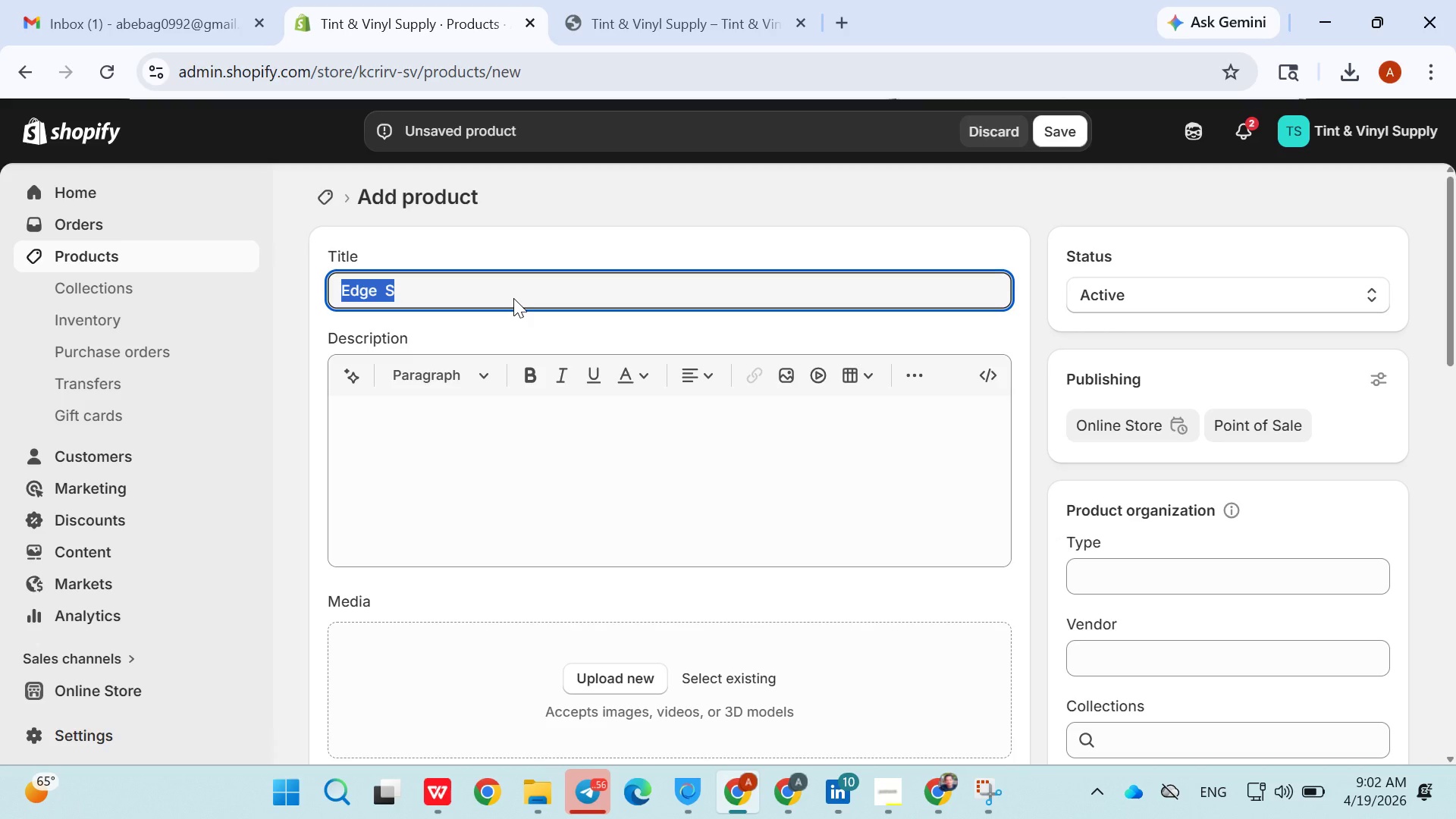 
triple_click([513, 298])
 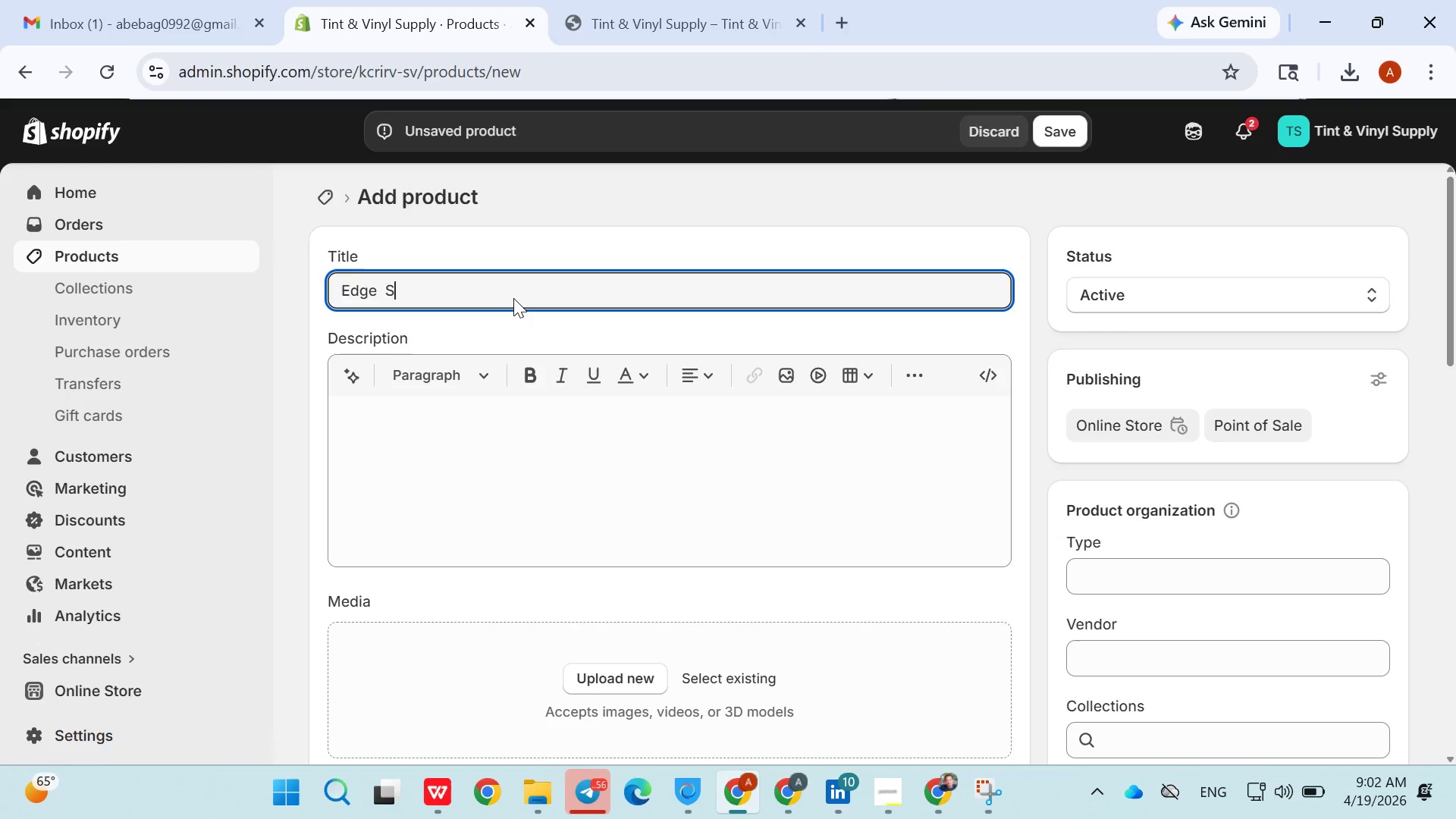 
triple_click([513, 298])
 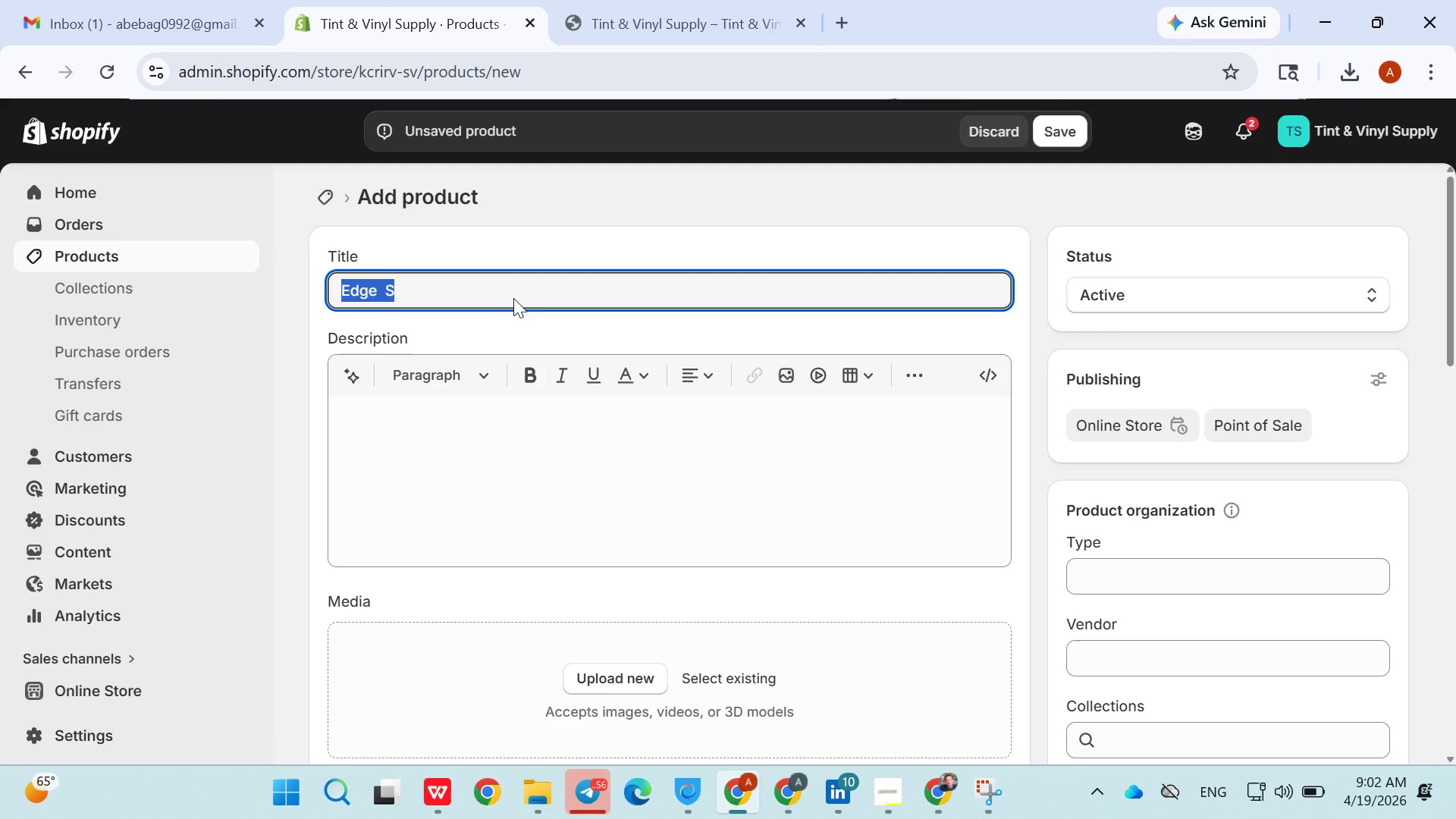 
triple_click([513, 298])
 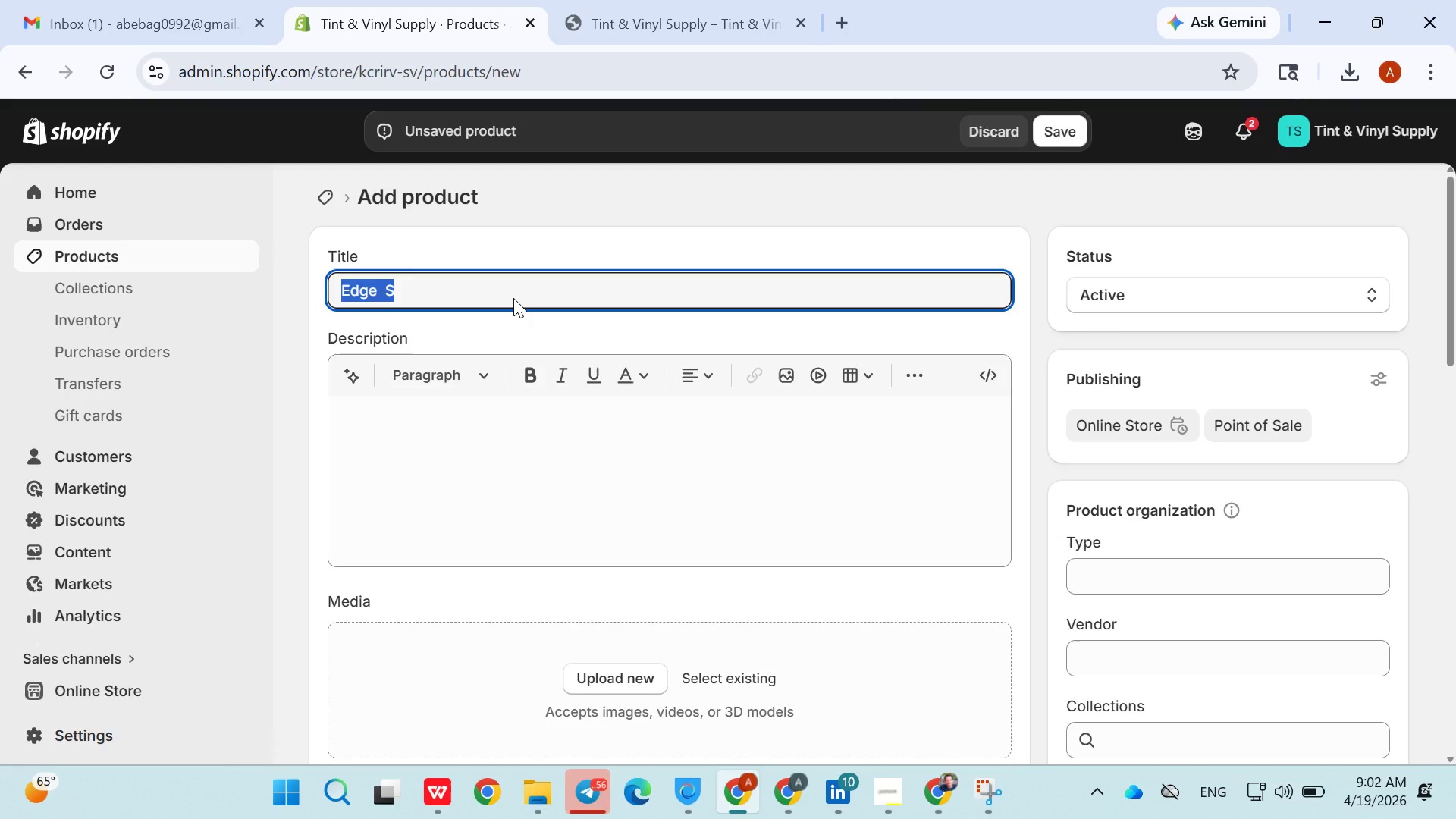 
triple_click([513, 298])
 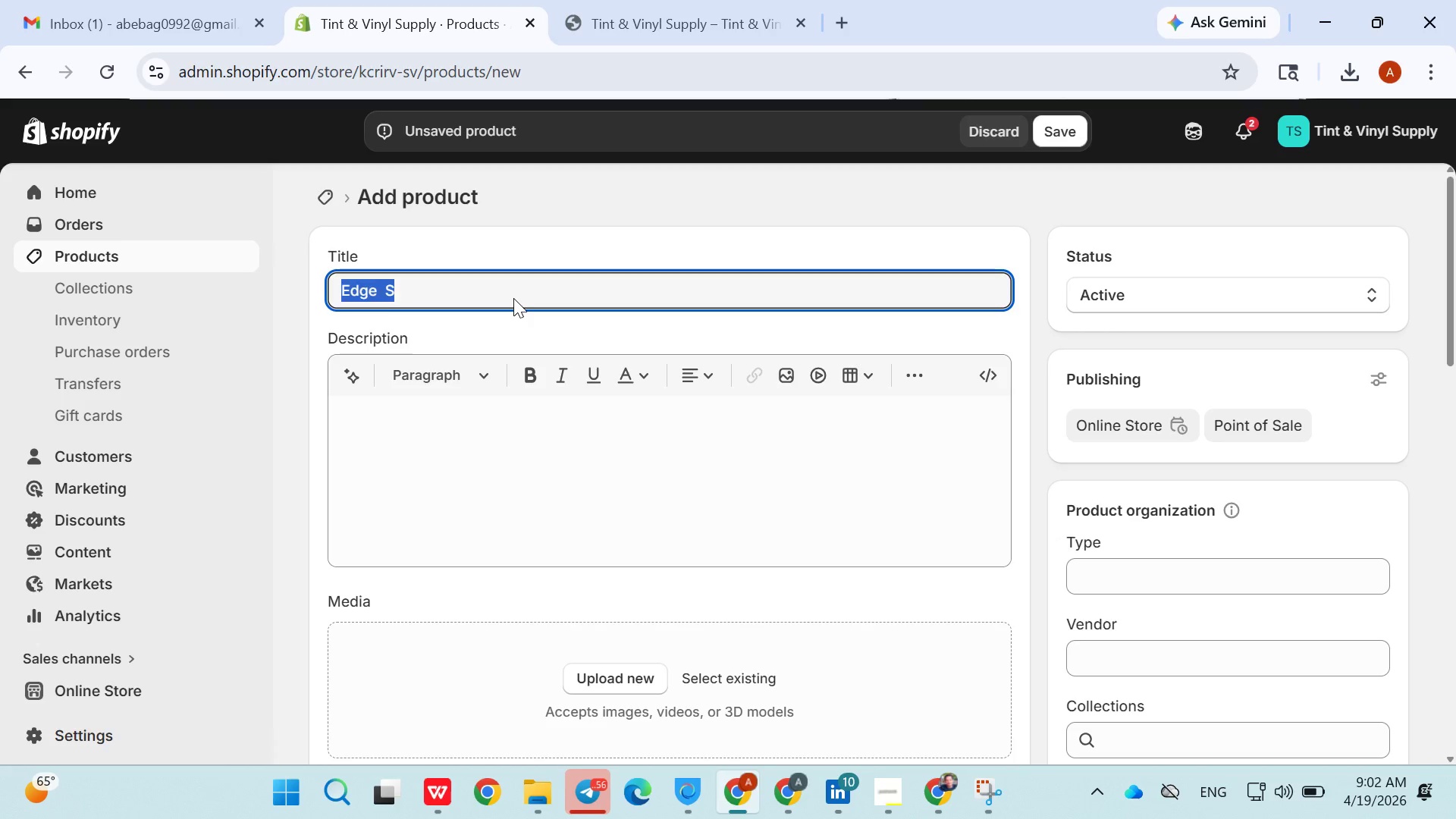 
triple_click([513, 298])
 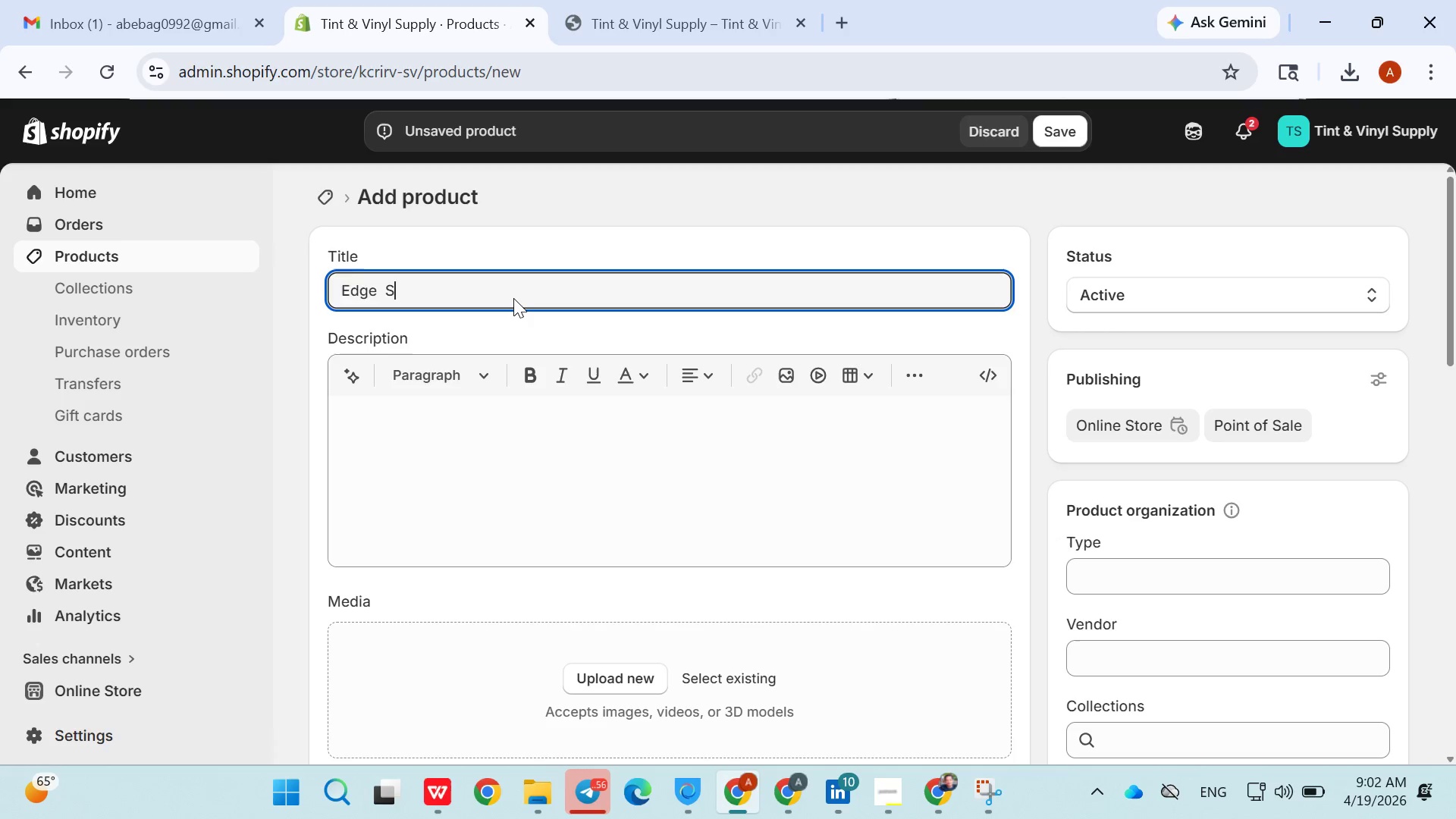 
triple_click([513, 298])
 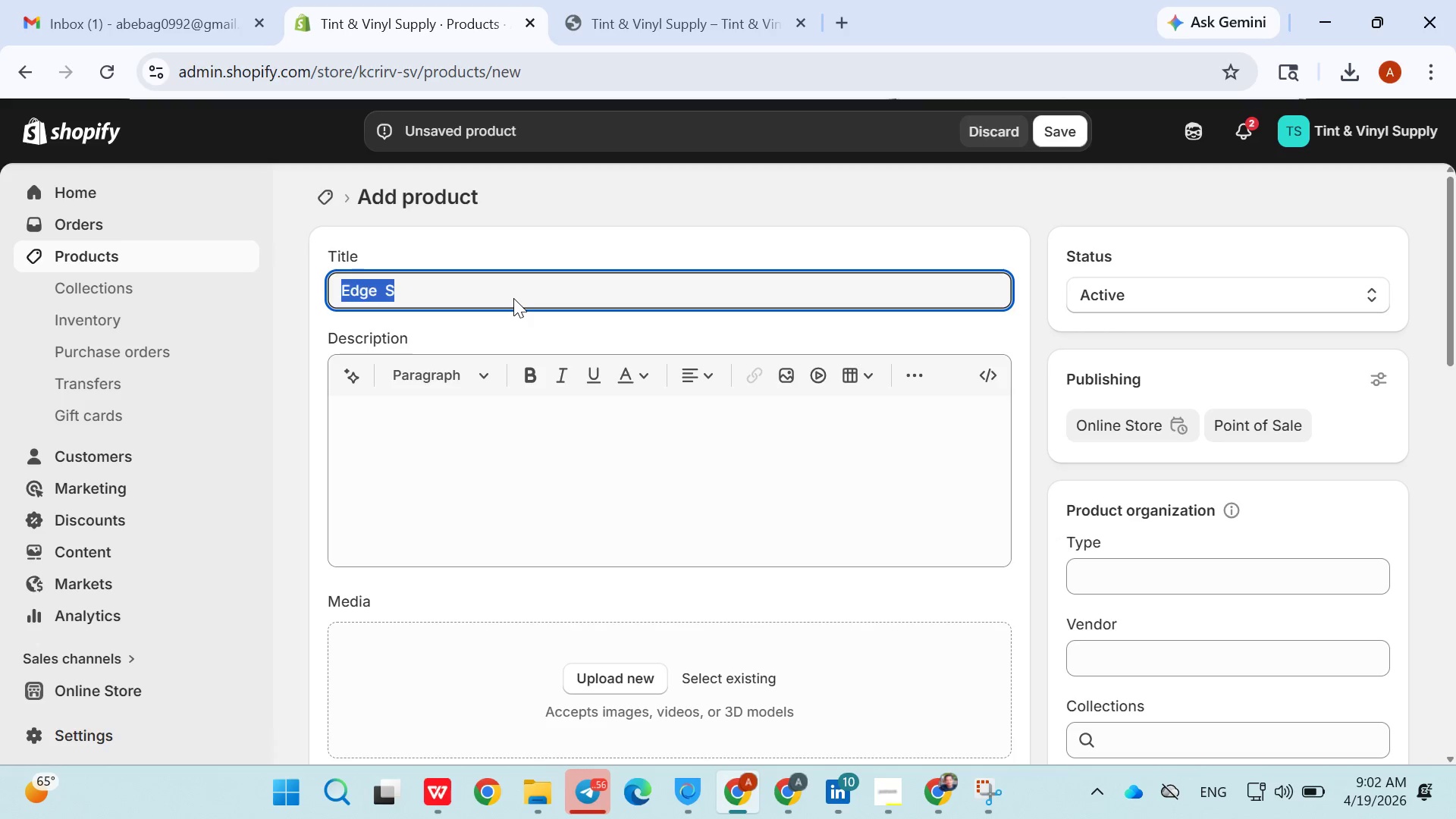 
key(ArrowRight)
 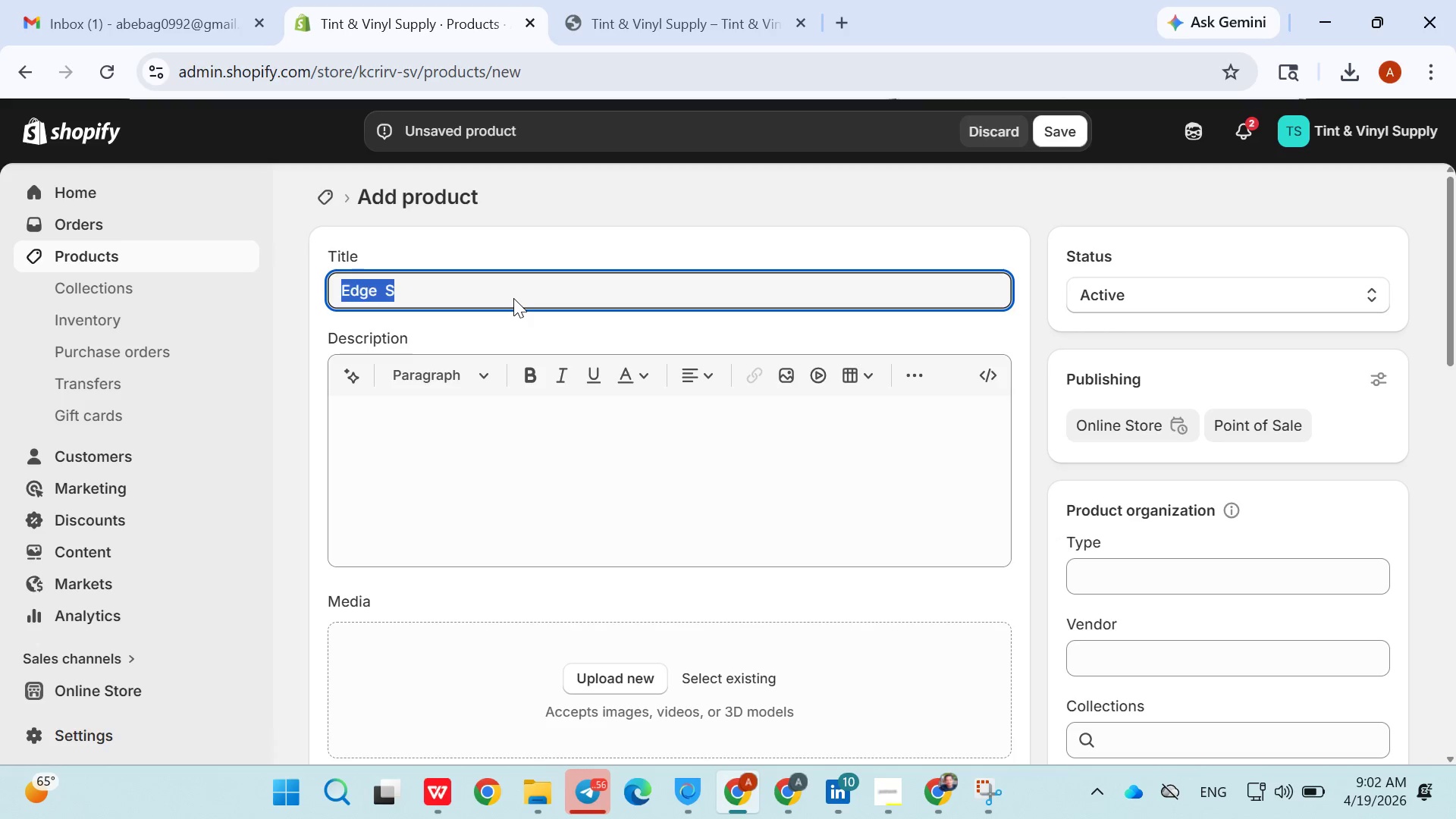 
triple_click([513, 298])
 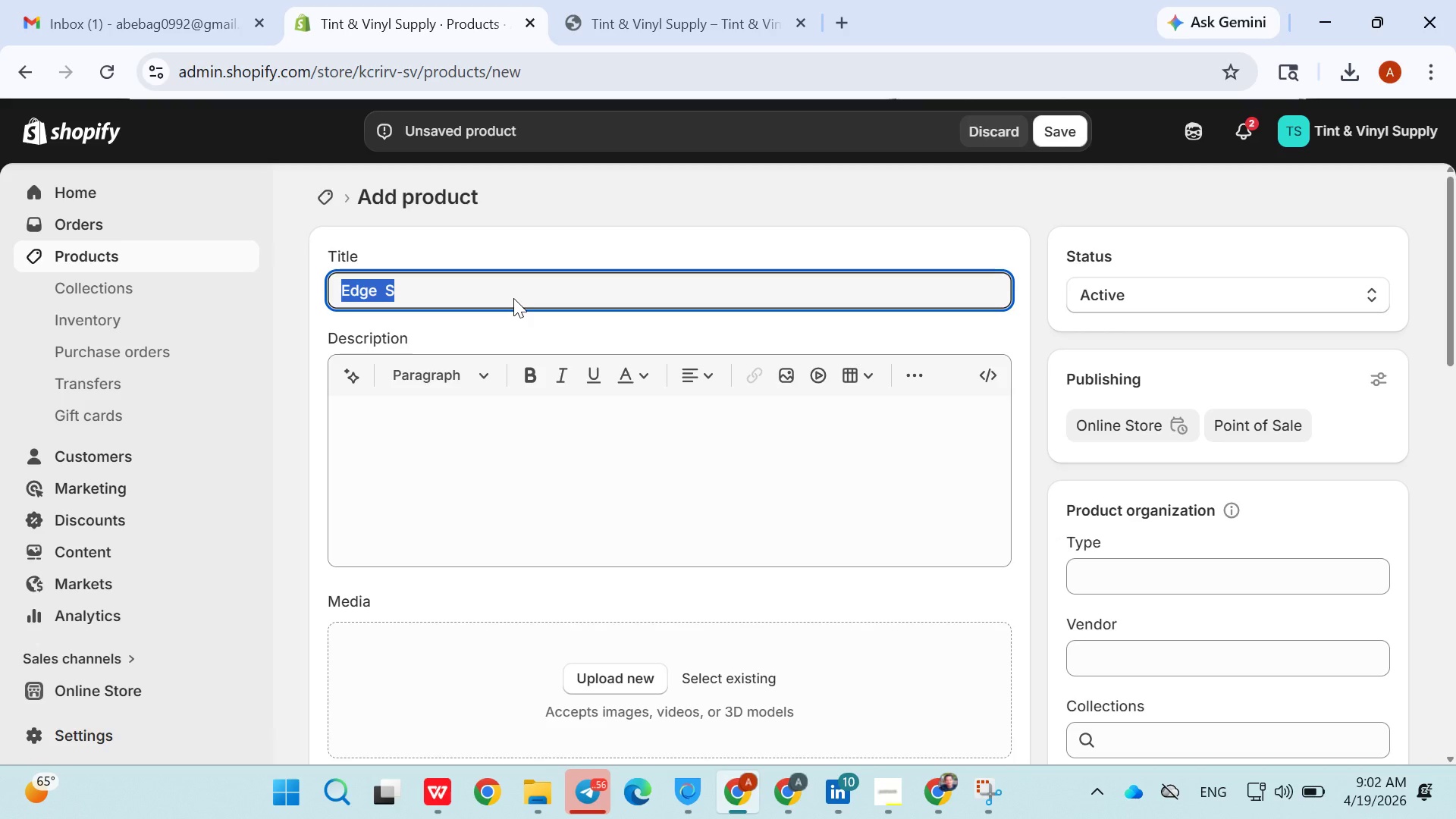 
triple_click([513, 298])
 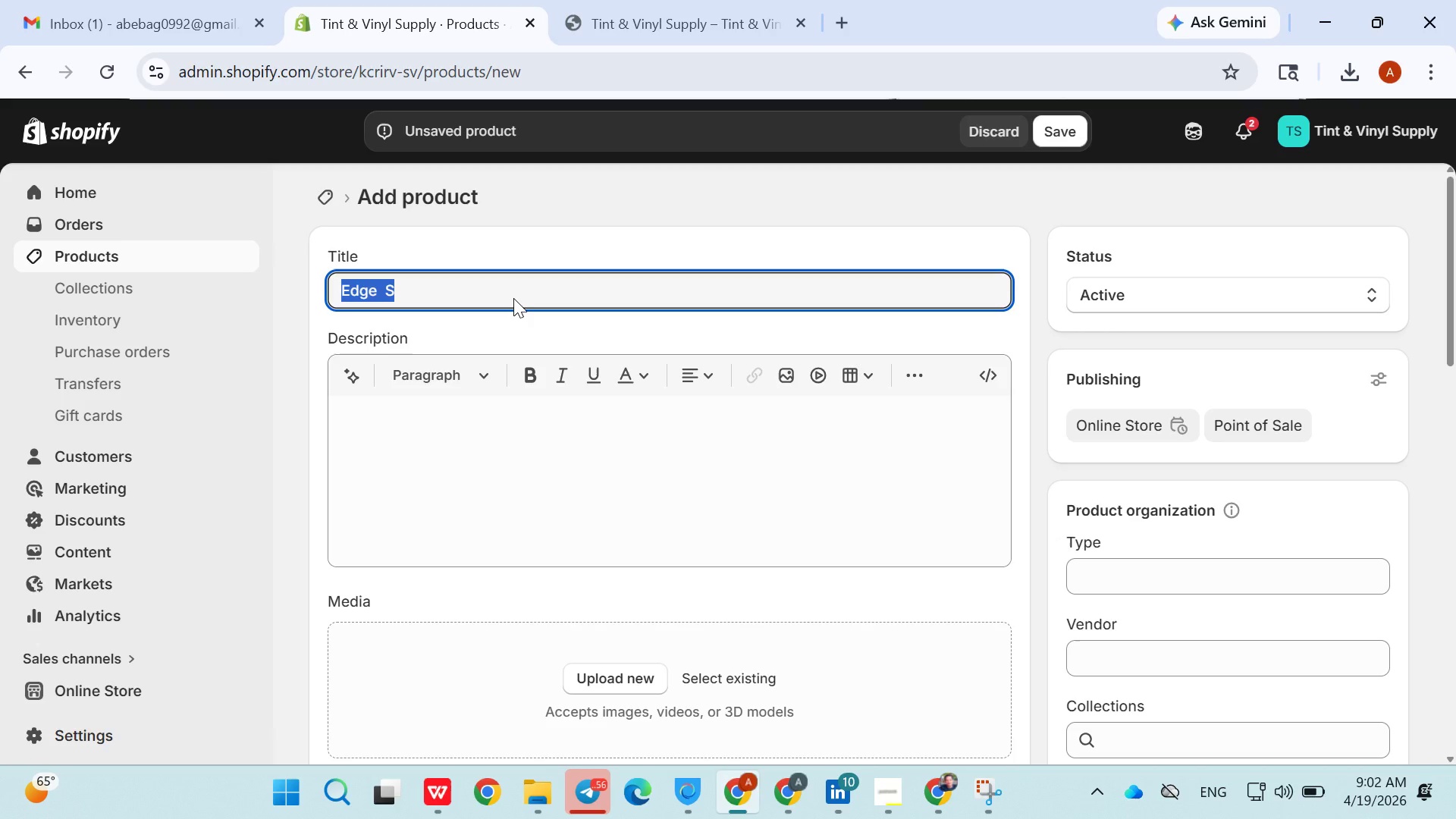 
triple_click([513, 298])
 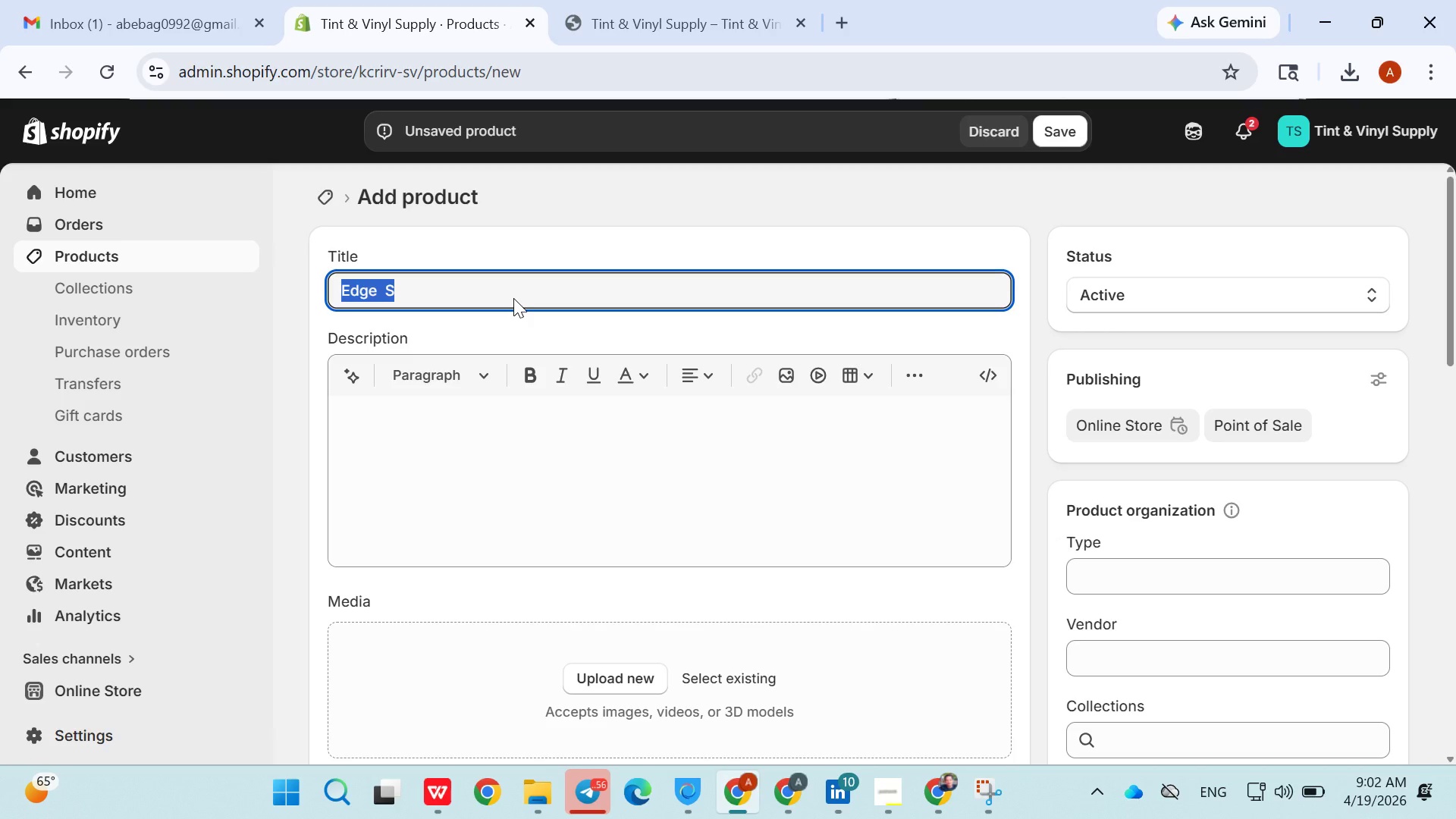 
triple_click([513, 298])
 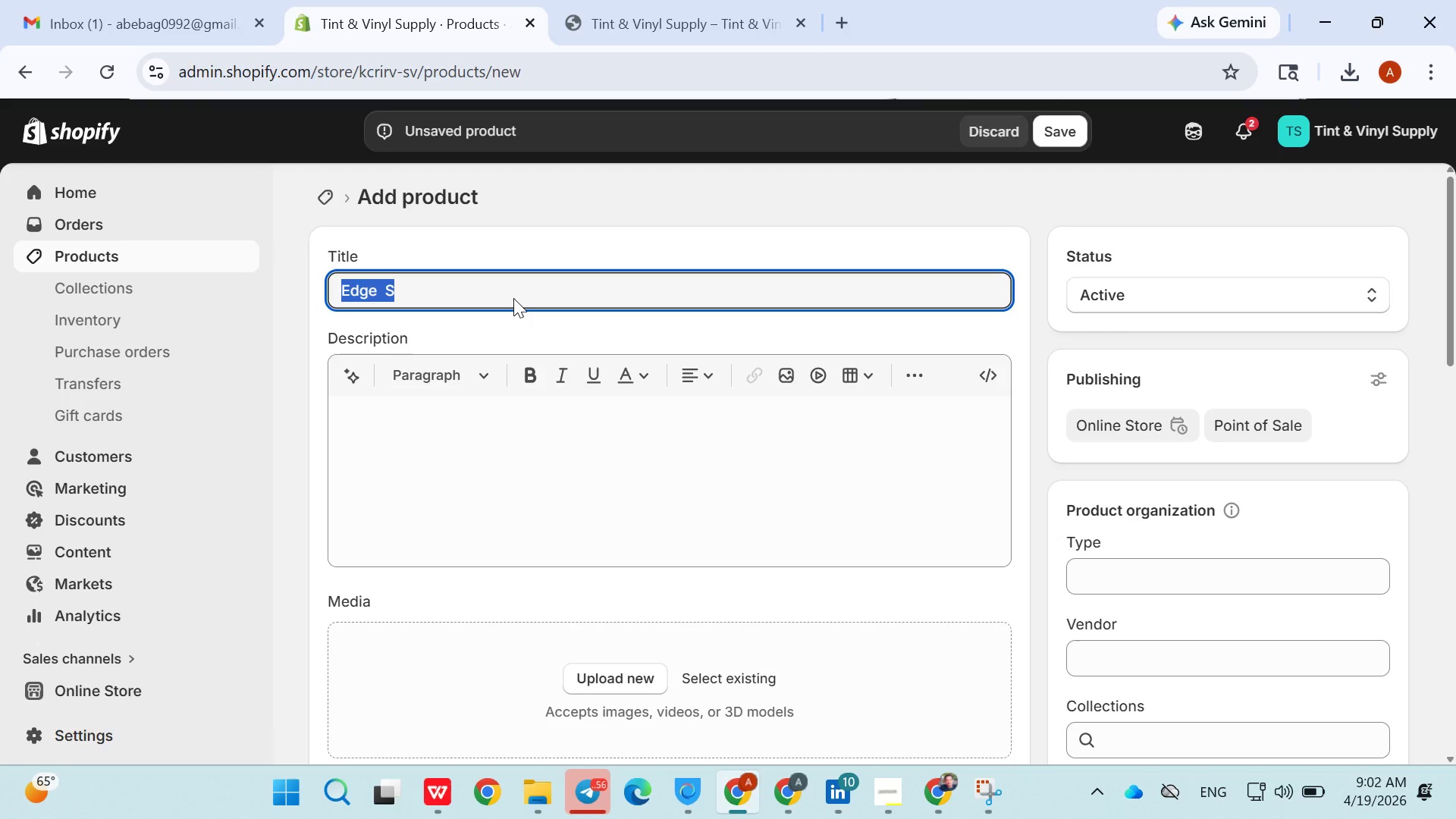 
triple_click([513, 298])
 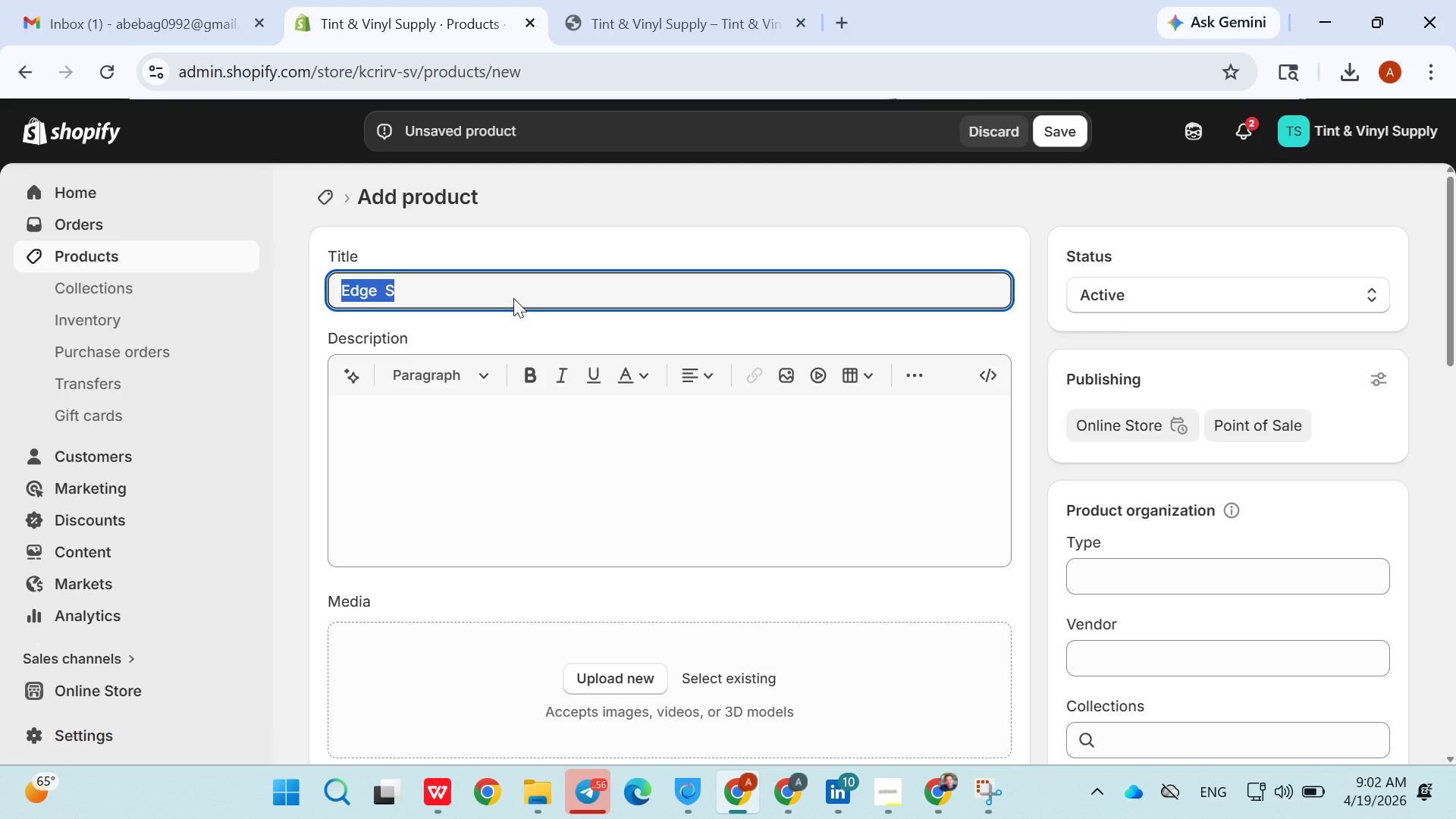 
triple_click([513, 298])
 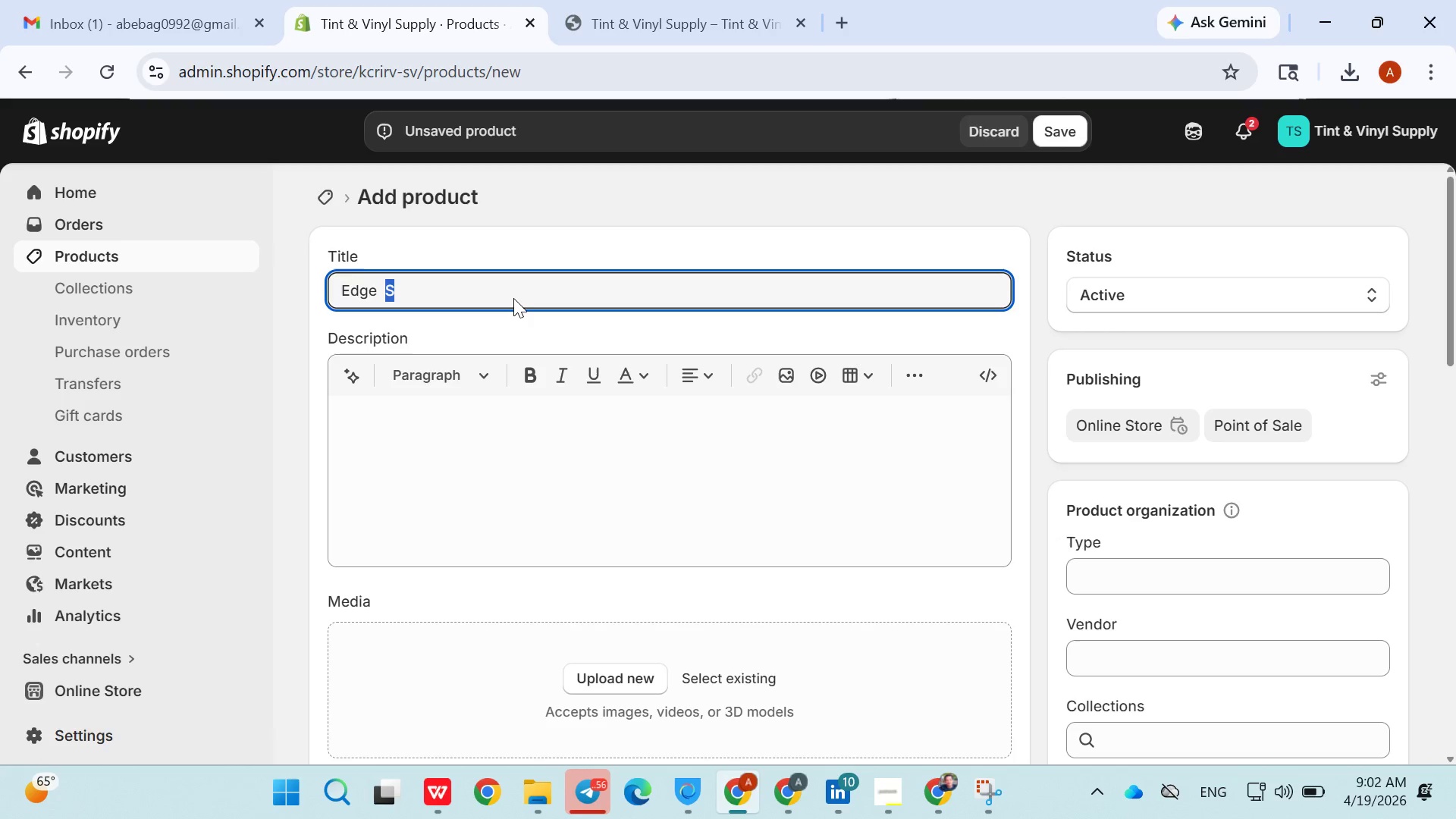 
double_click([513, 298])
 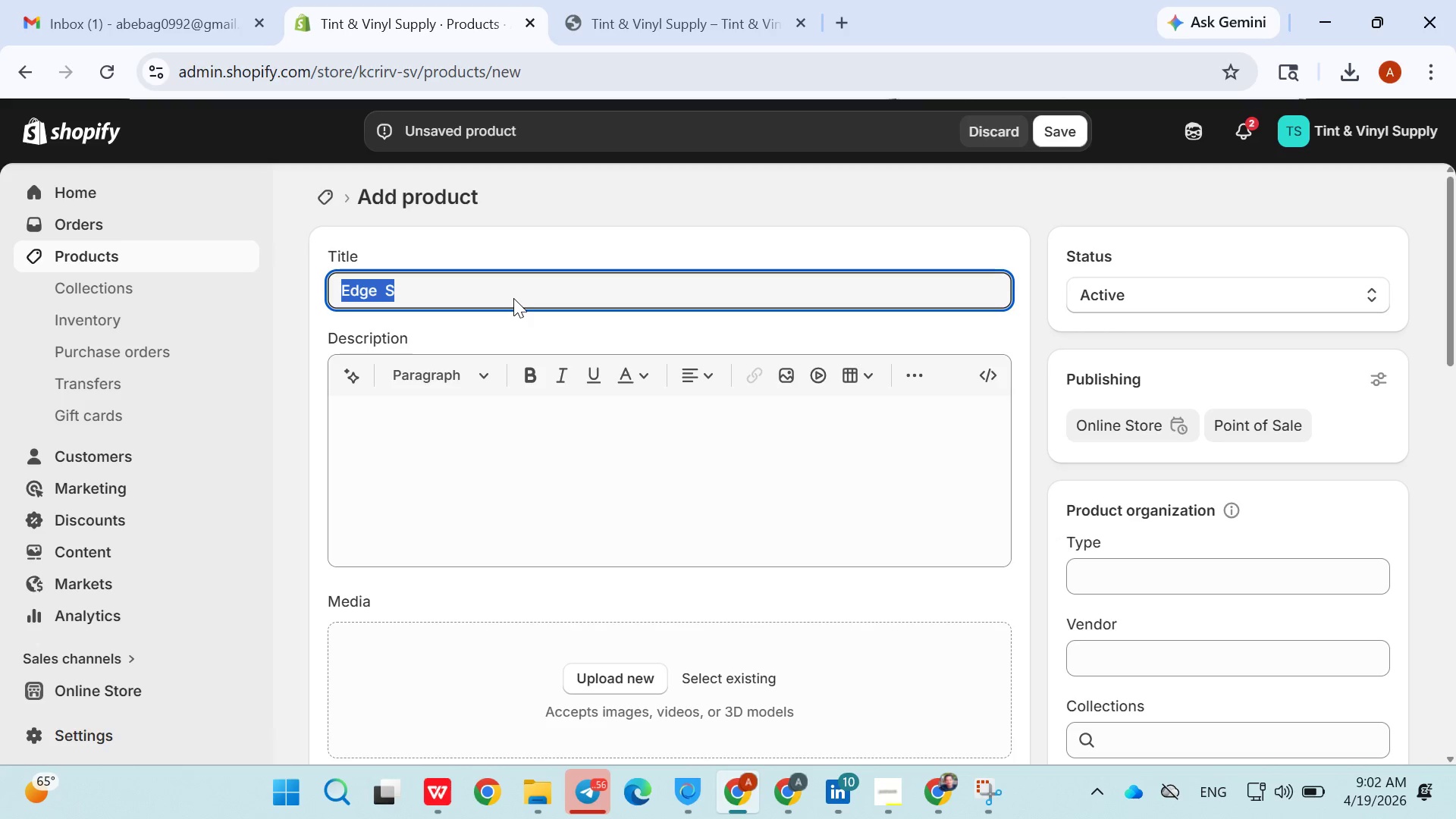 
triple_click([513, 298])
 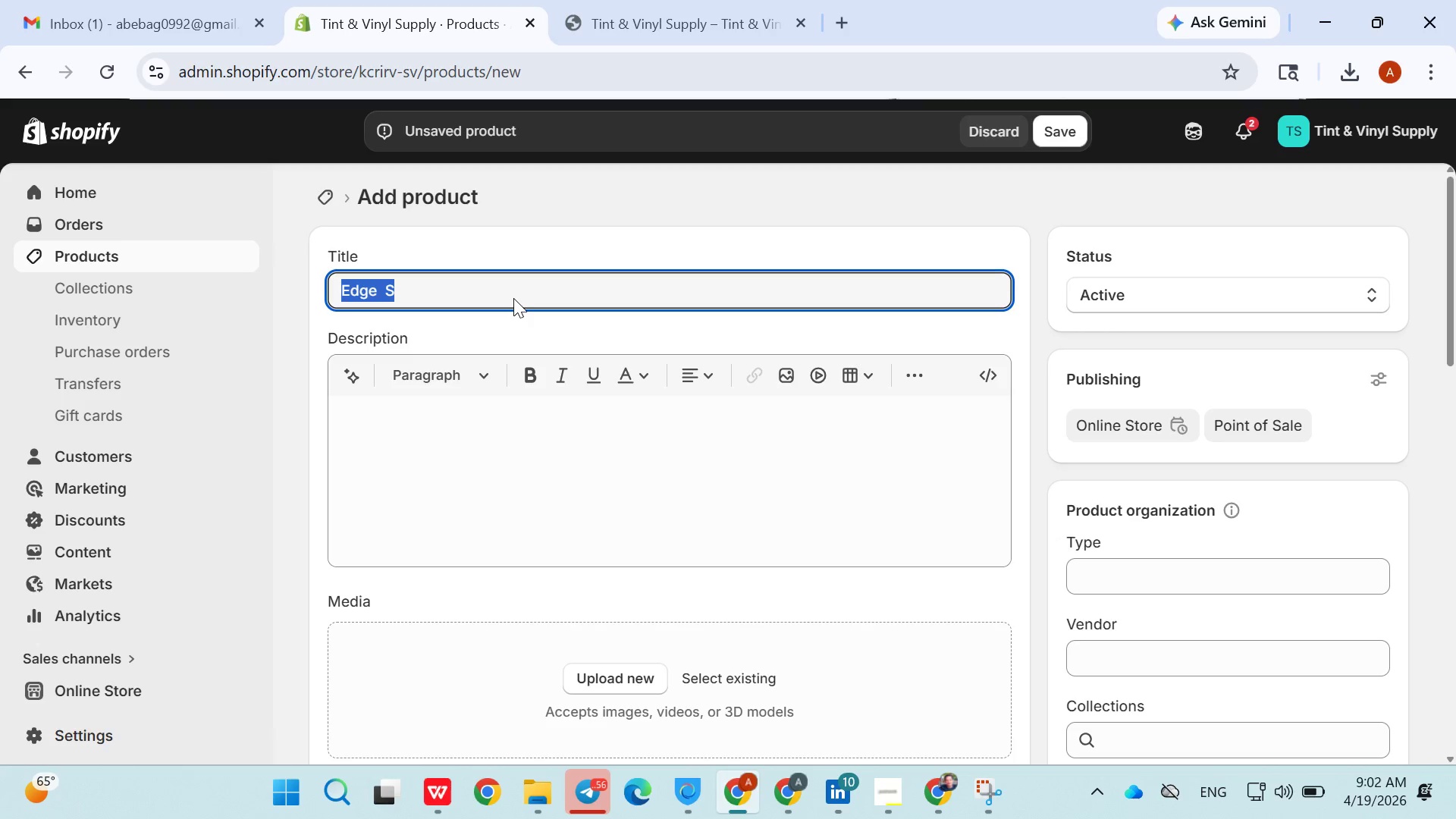 
triple_click([513, 298])
 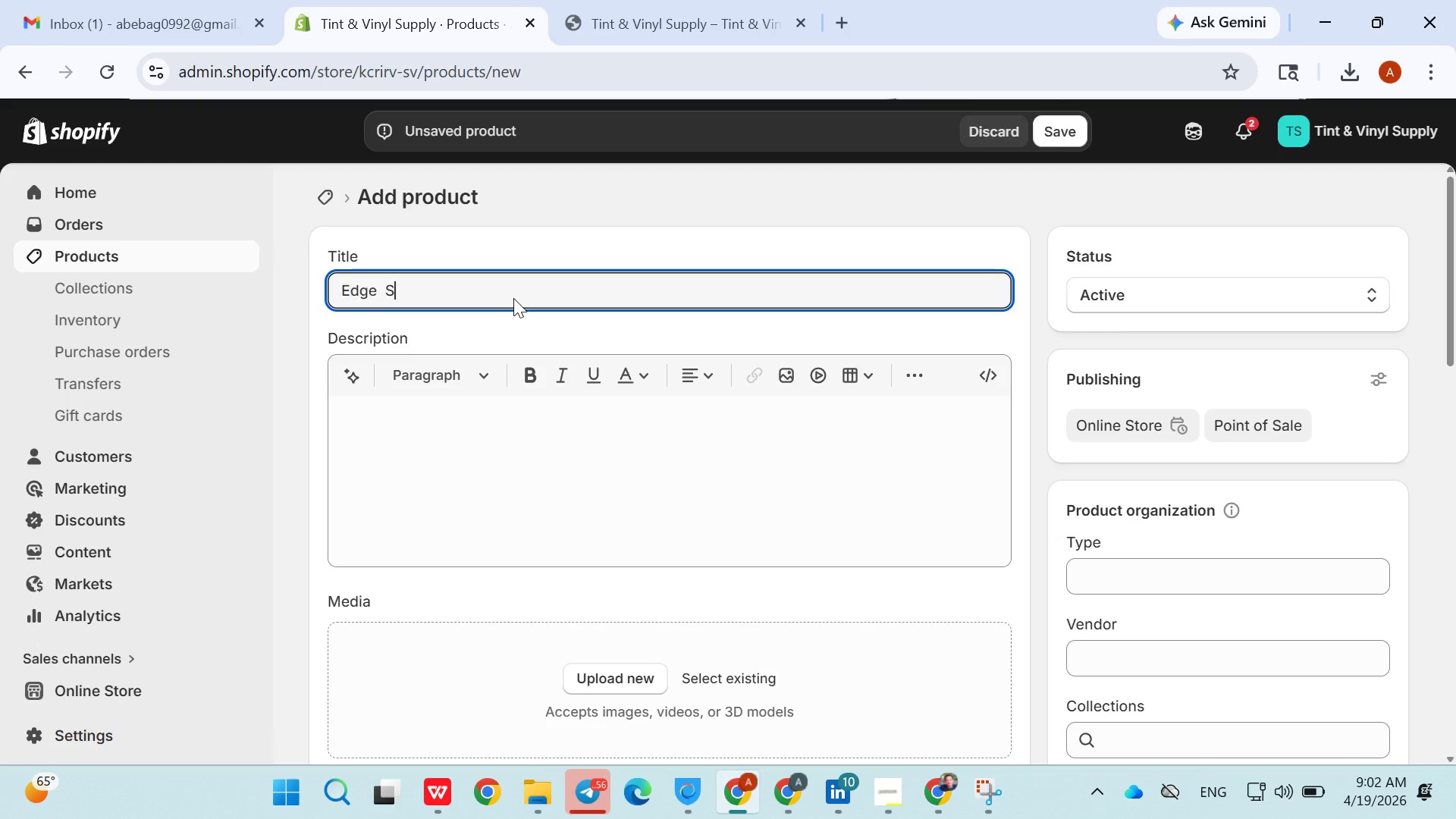 
triple_click([513, 298])
 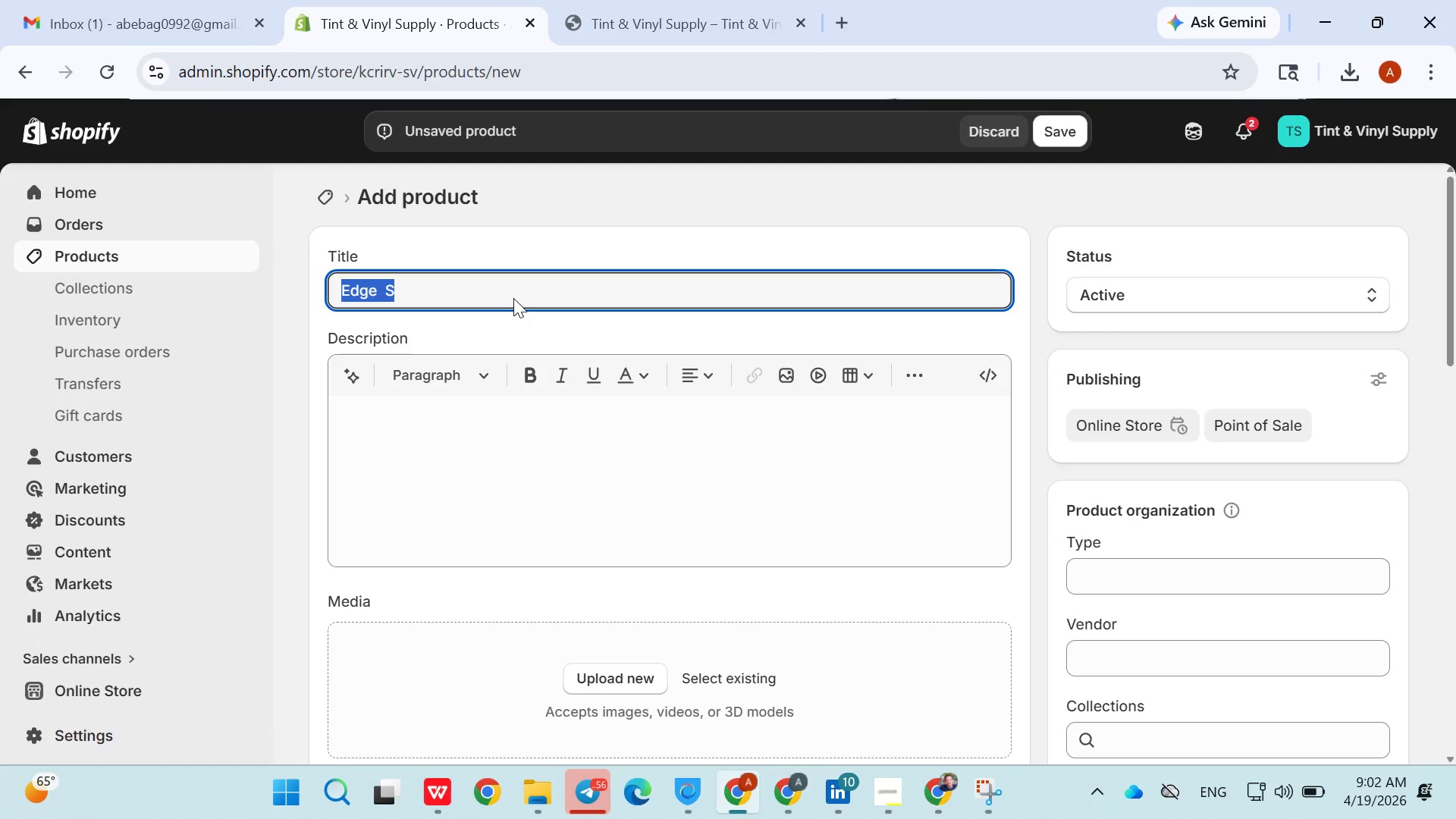 
key(ArrowRight)
 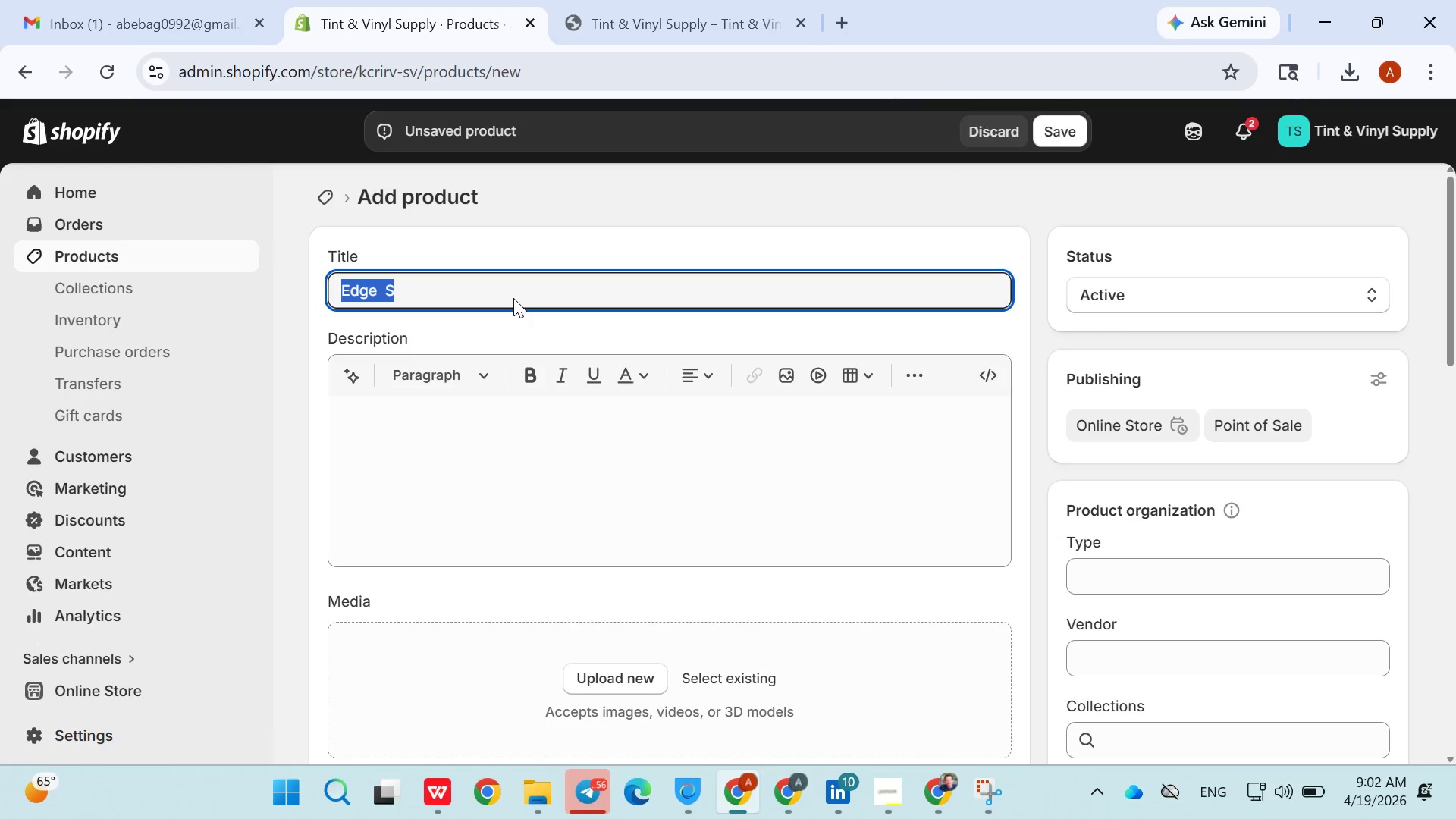 
triple_click([513, 298])
 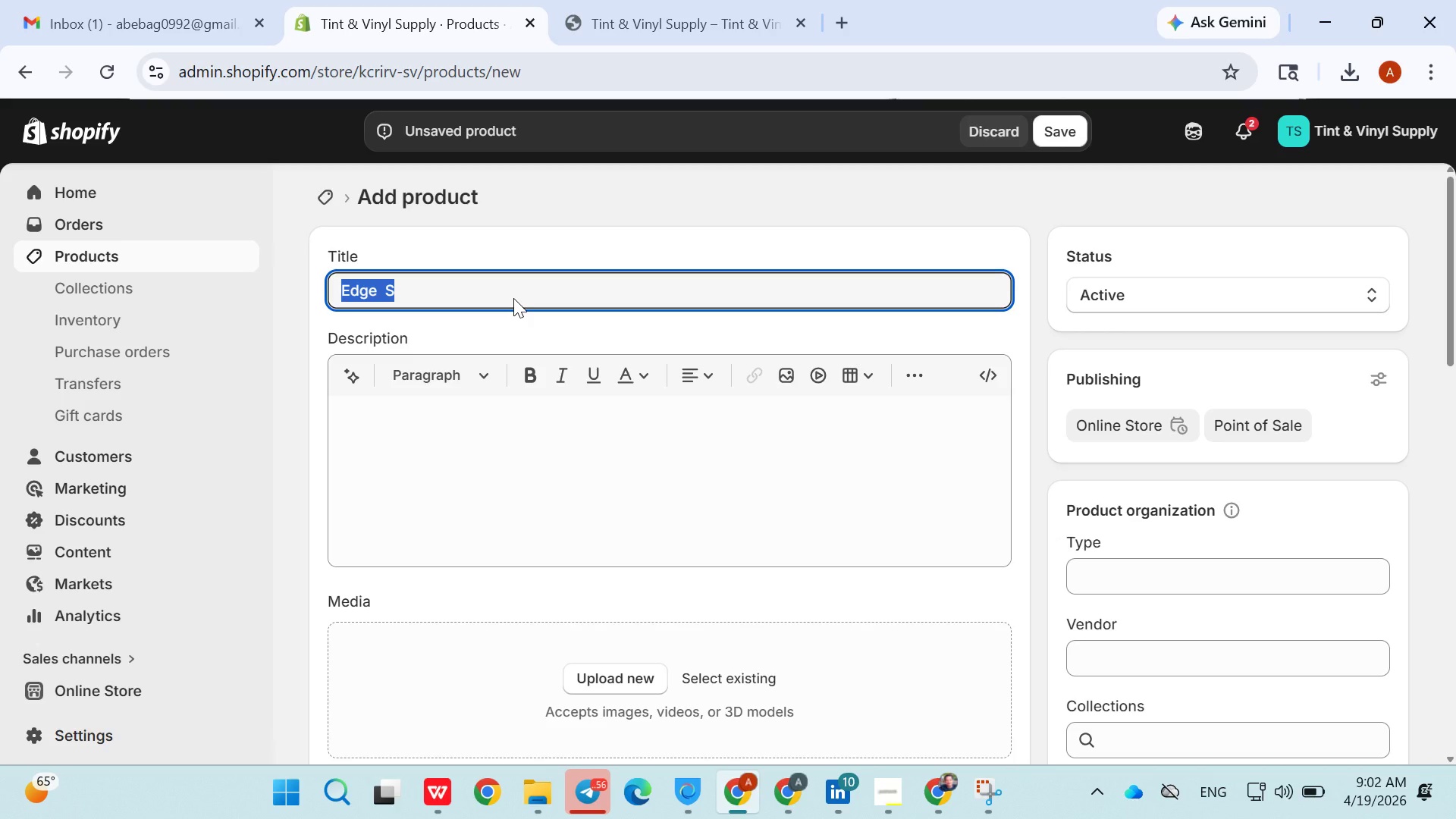 
triple_click([513, 298])
 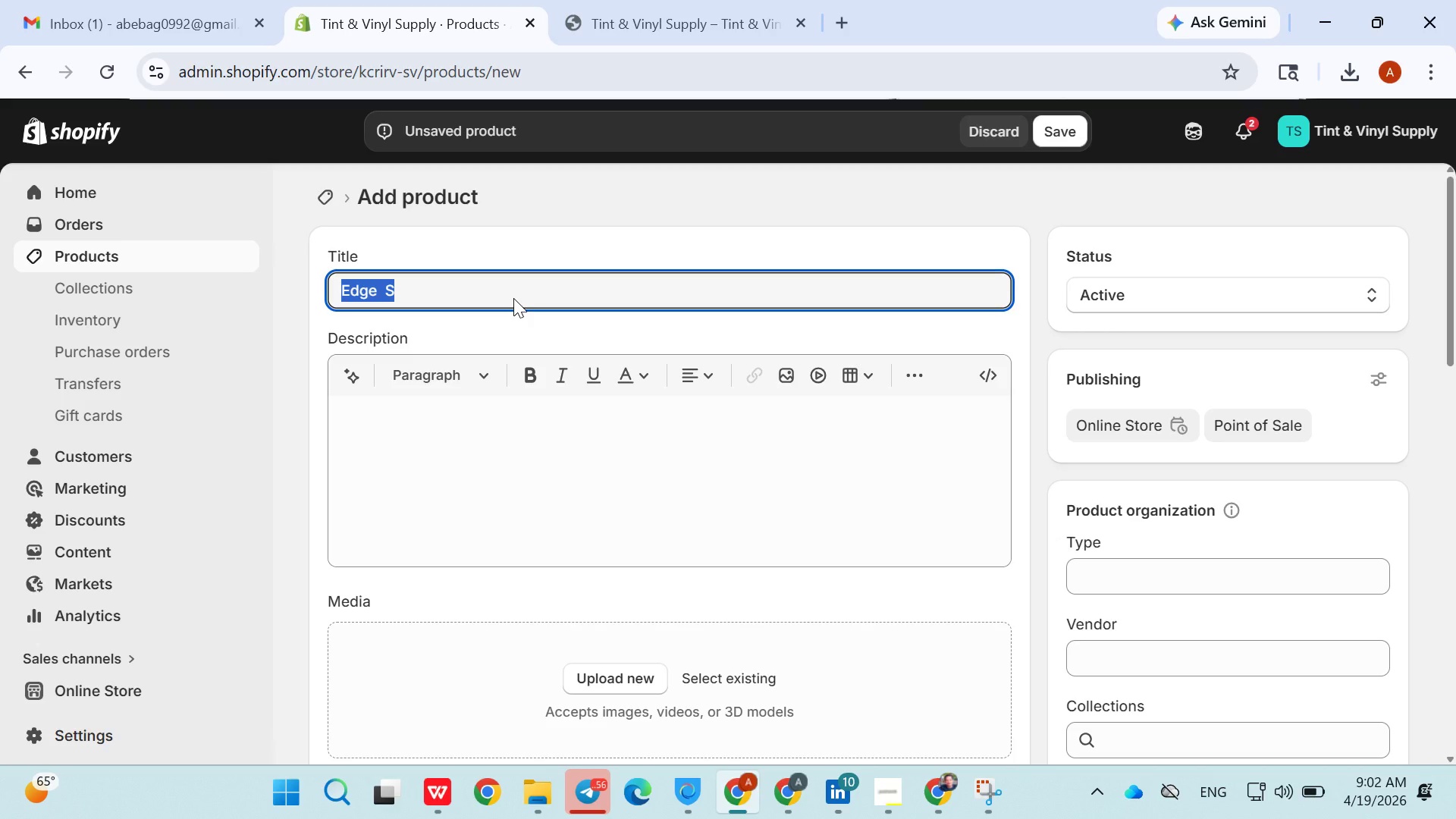 
triple_click([513, 298])
 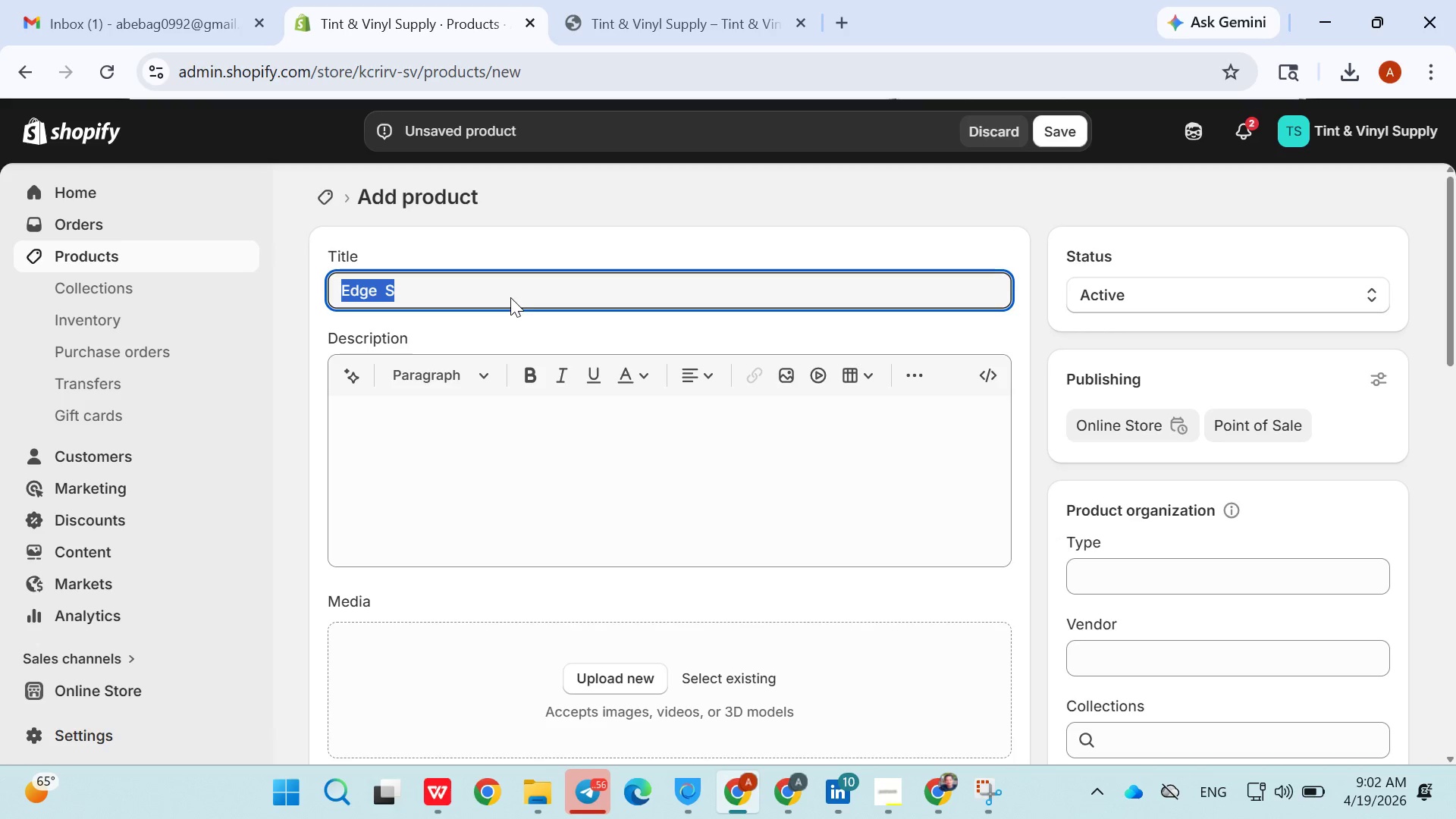 
triple_click([513, 298])
 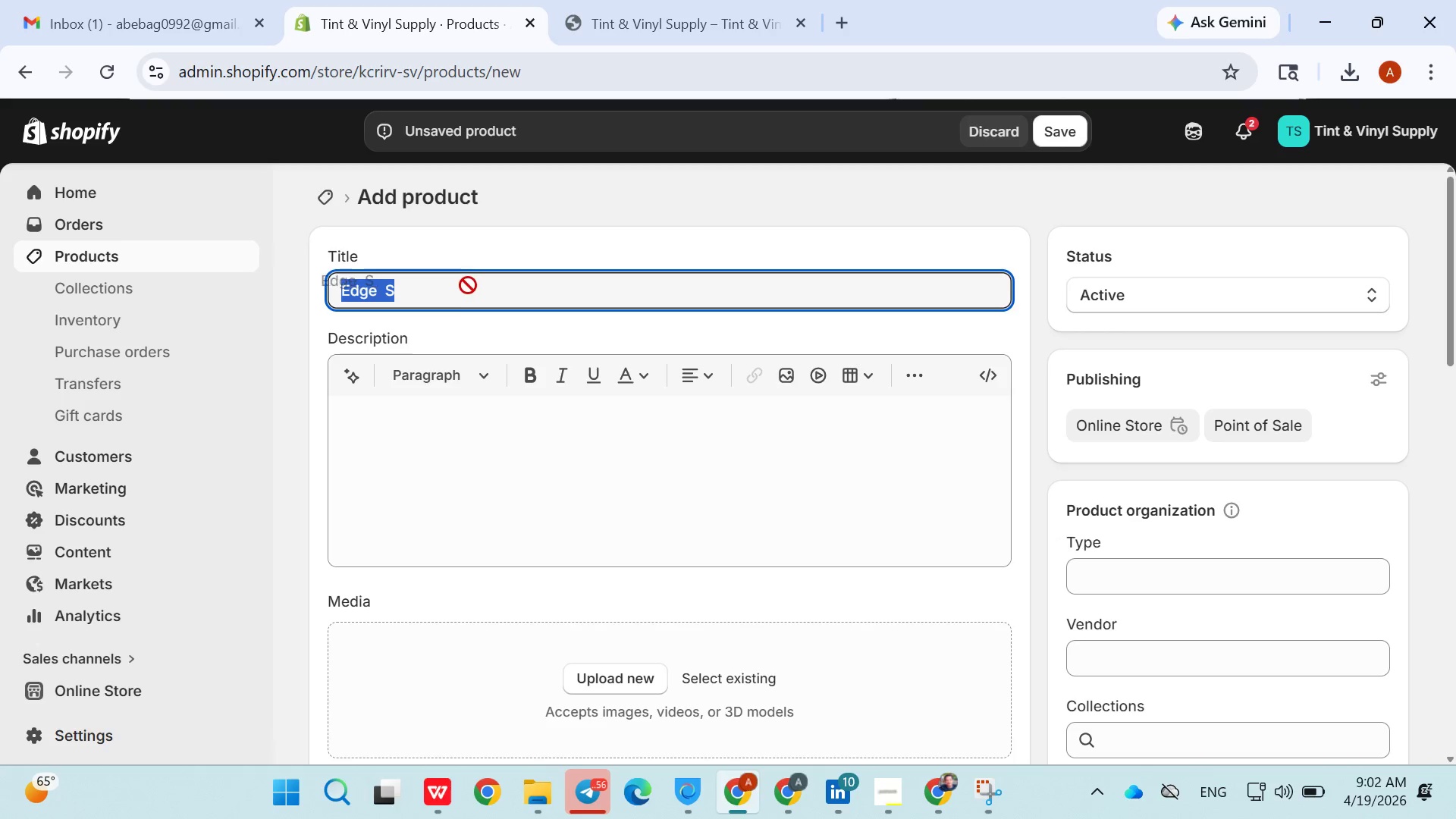 
left_click_drag(start_coordinate=[513, 298], to_coordinate=[492, 296])
 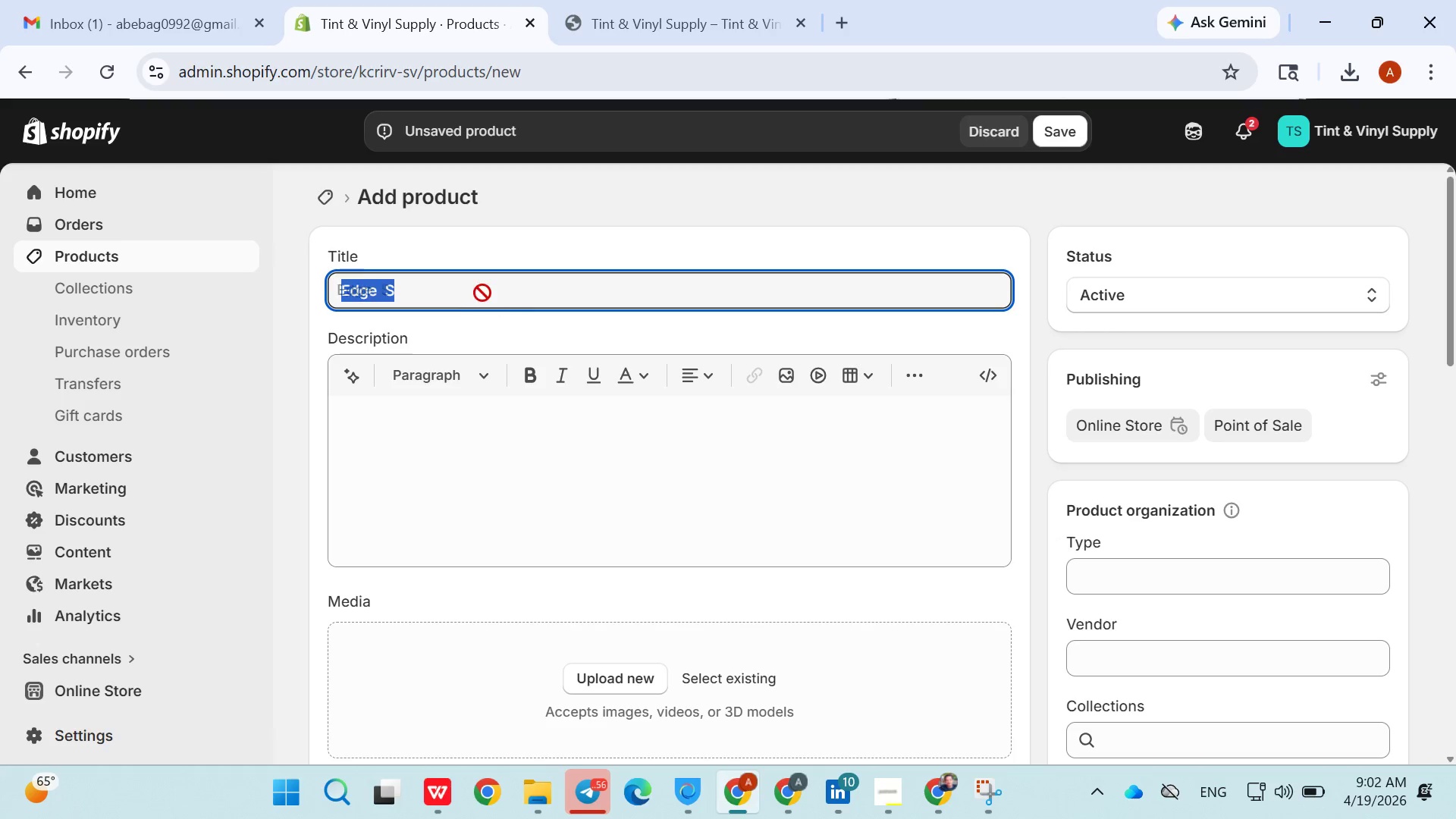 
left_click_drag(start_coordinate=[490, 296], to_coordinate=[468, 285])
 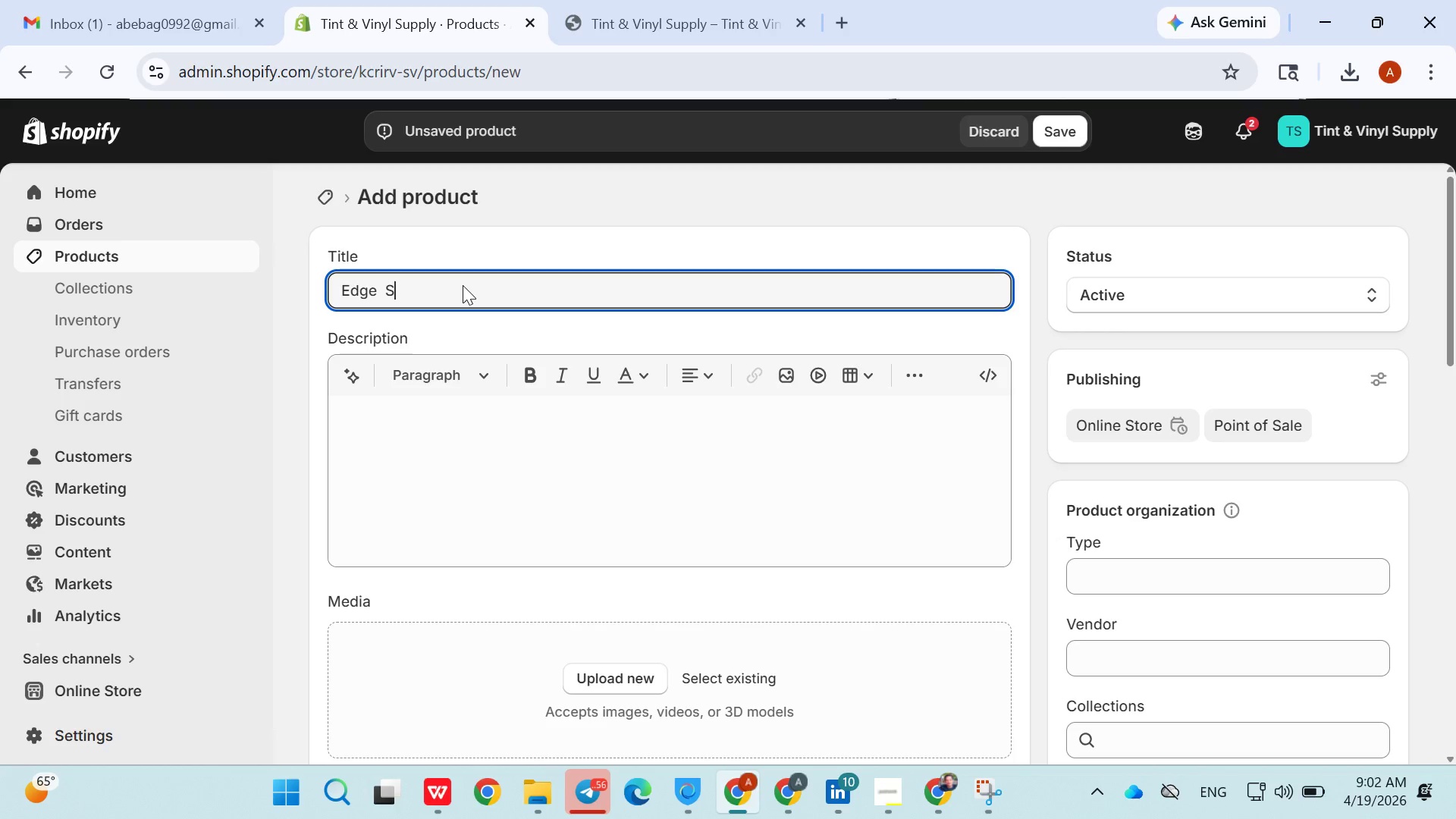 
triple_click([468, 285])
 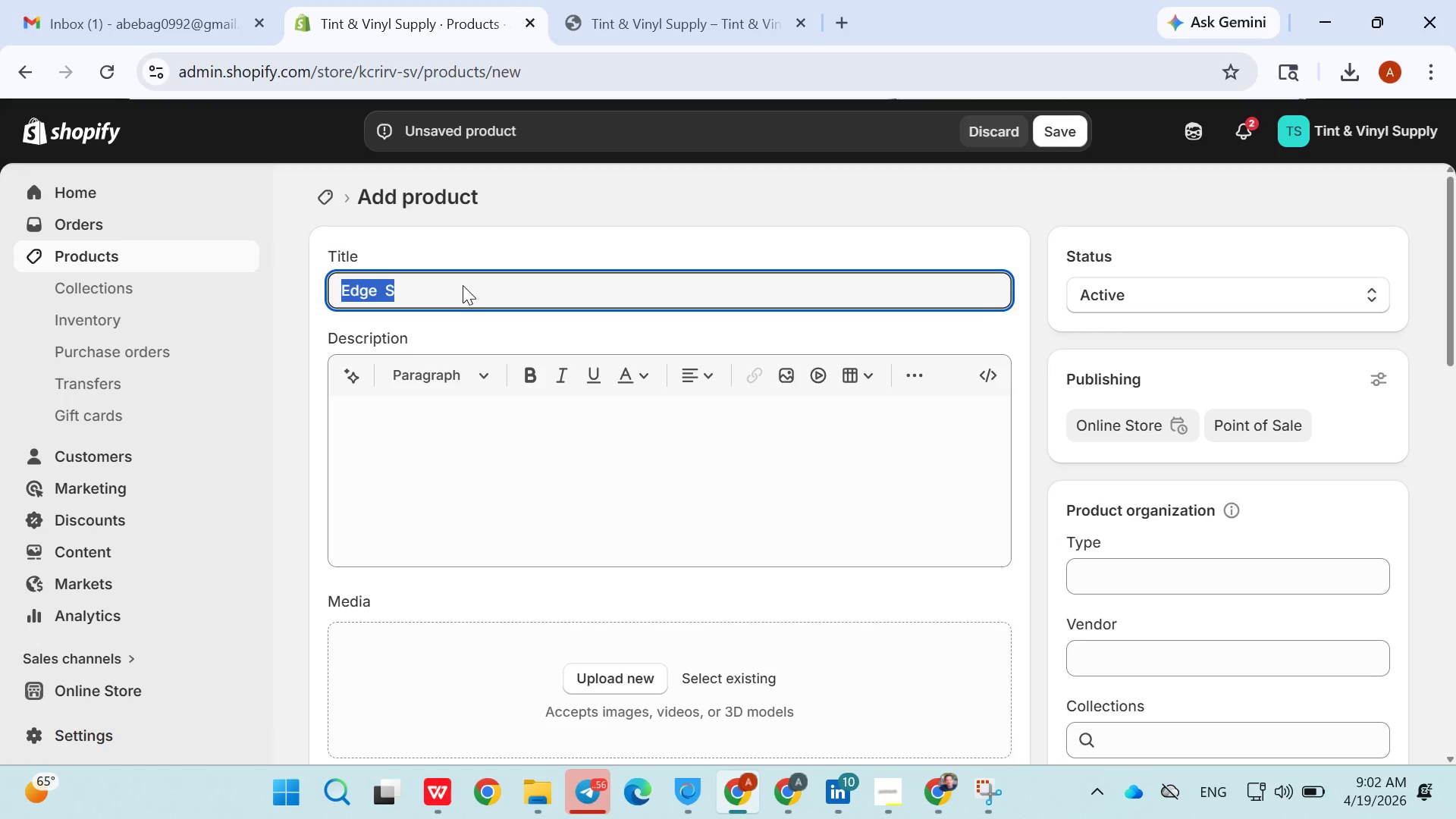 
triple_click([468, 285])
 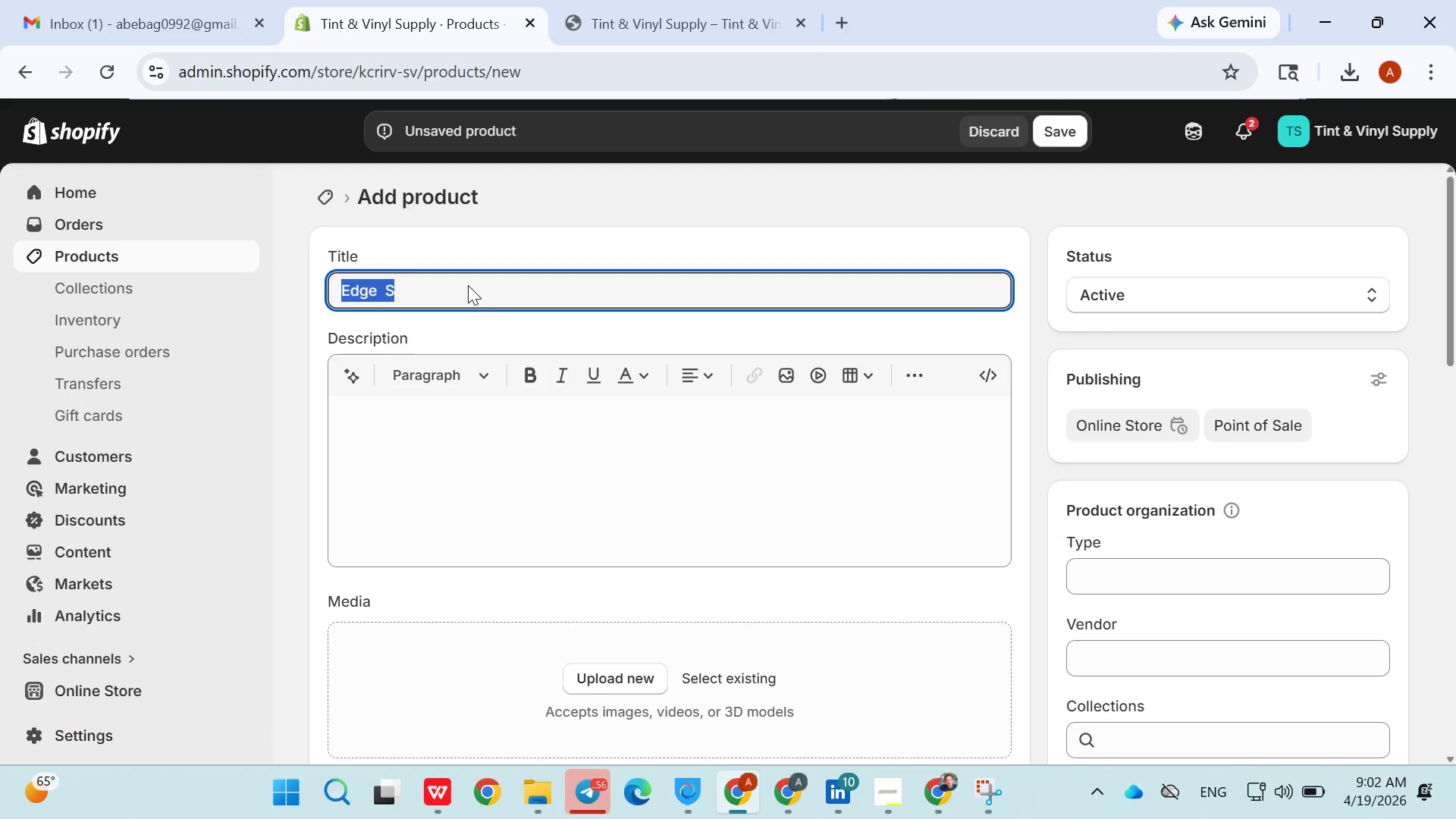 
triple_click([468, 285])
 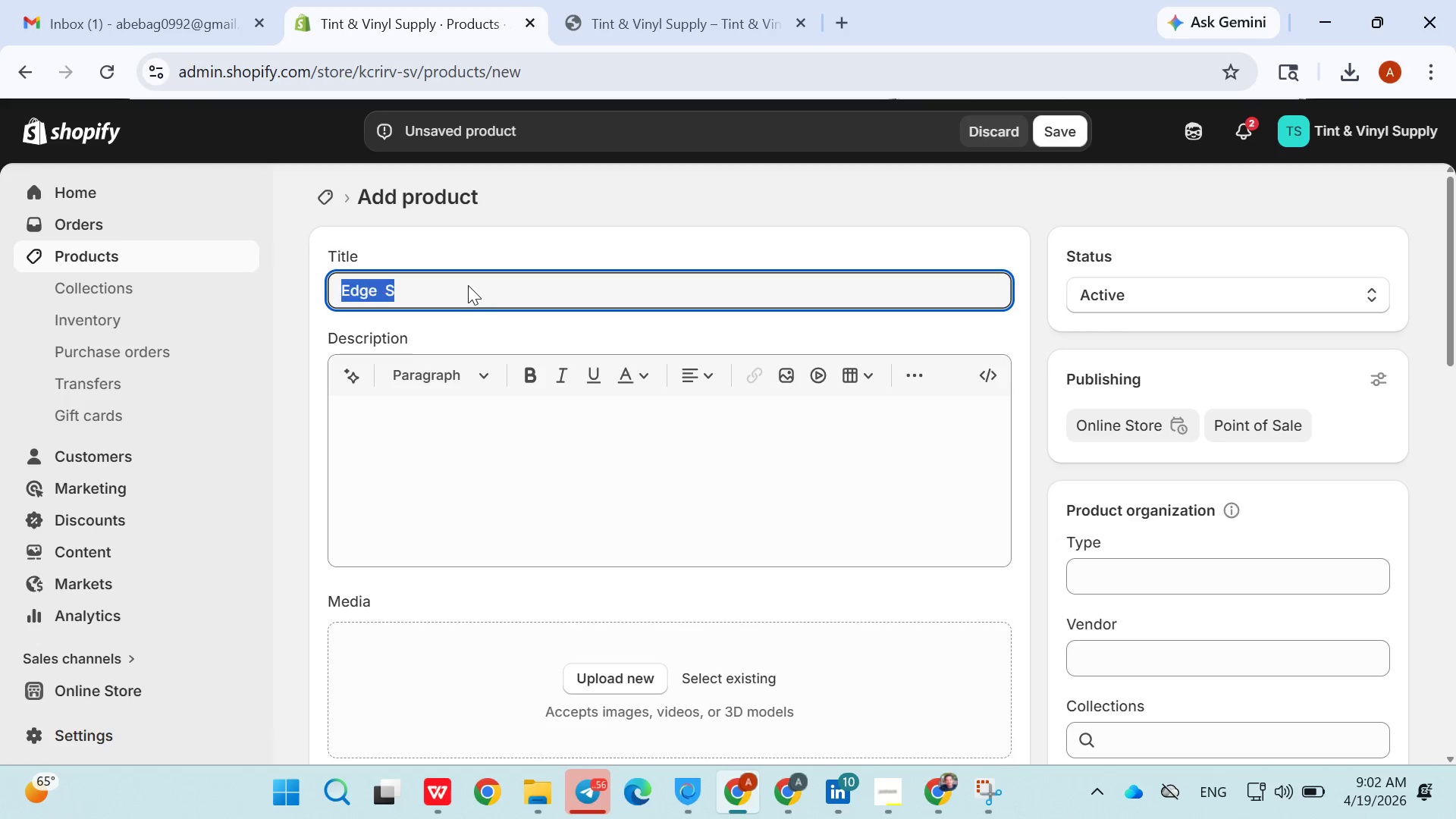 
triple_click([468, 285])
 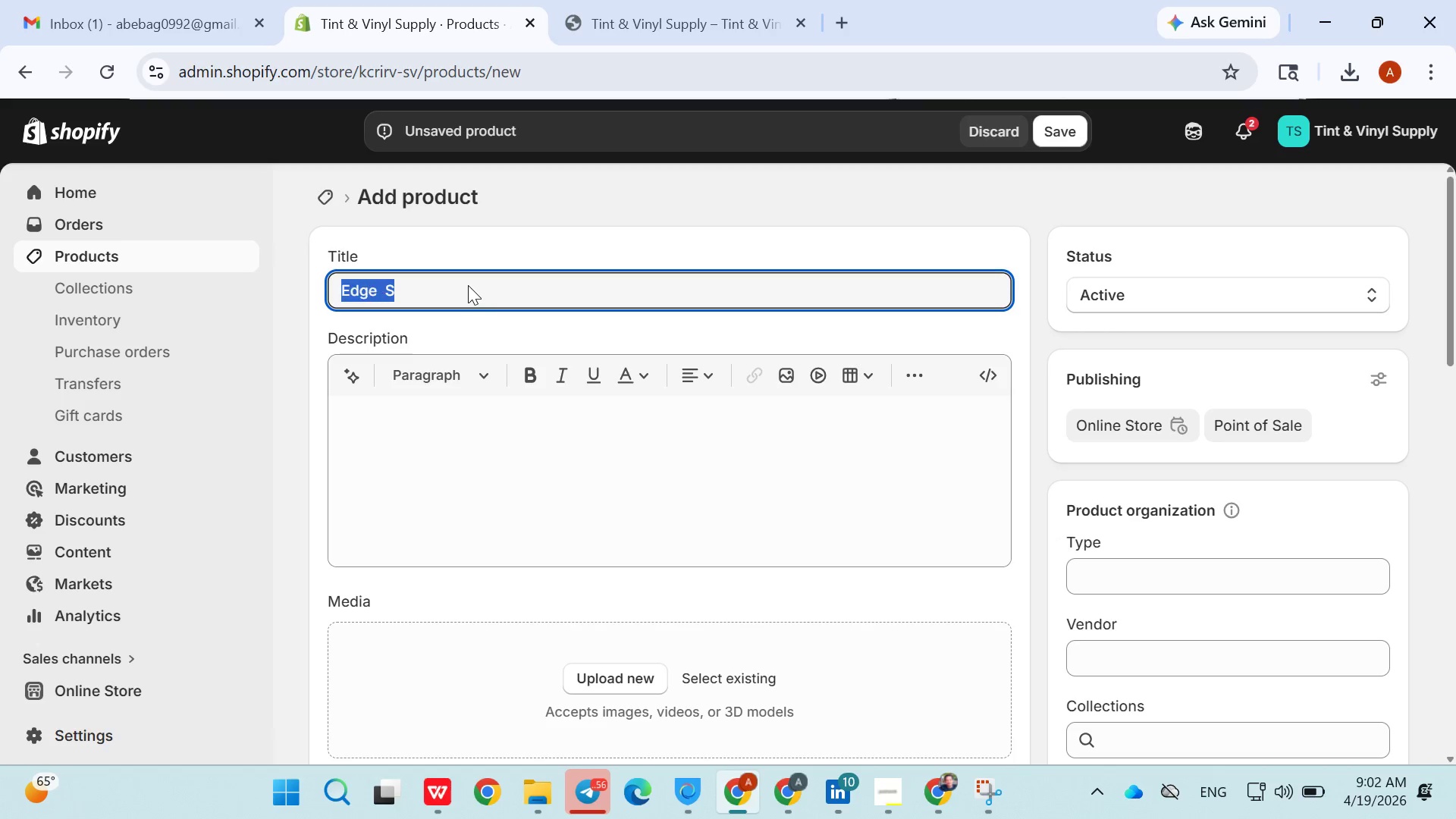 
triple_click([468, 285])
 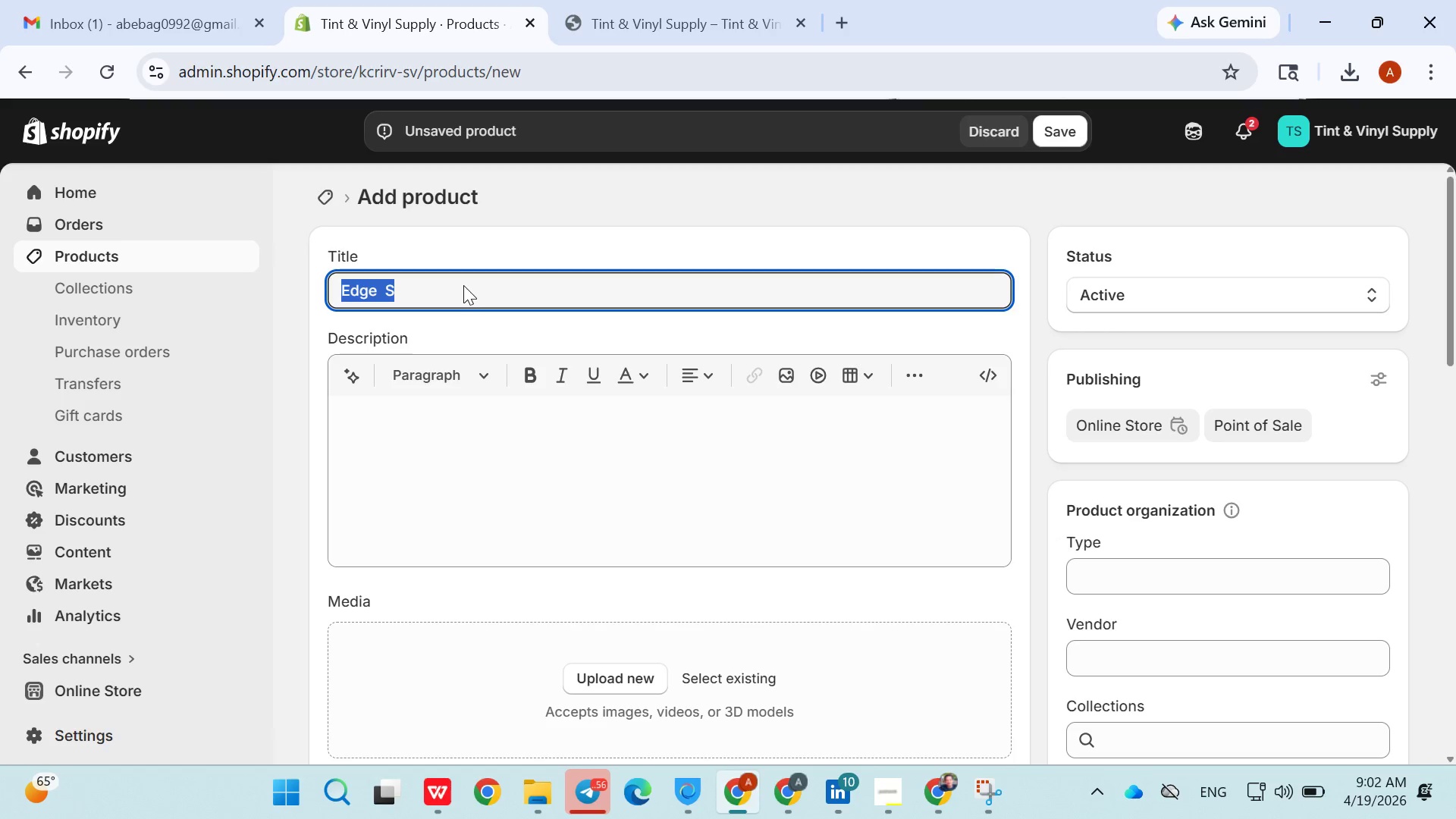 
left_click_drag(start_coordinate=[468, 285], to_coordinate=[463, 285])
 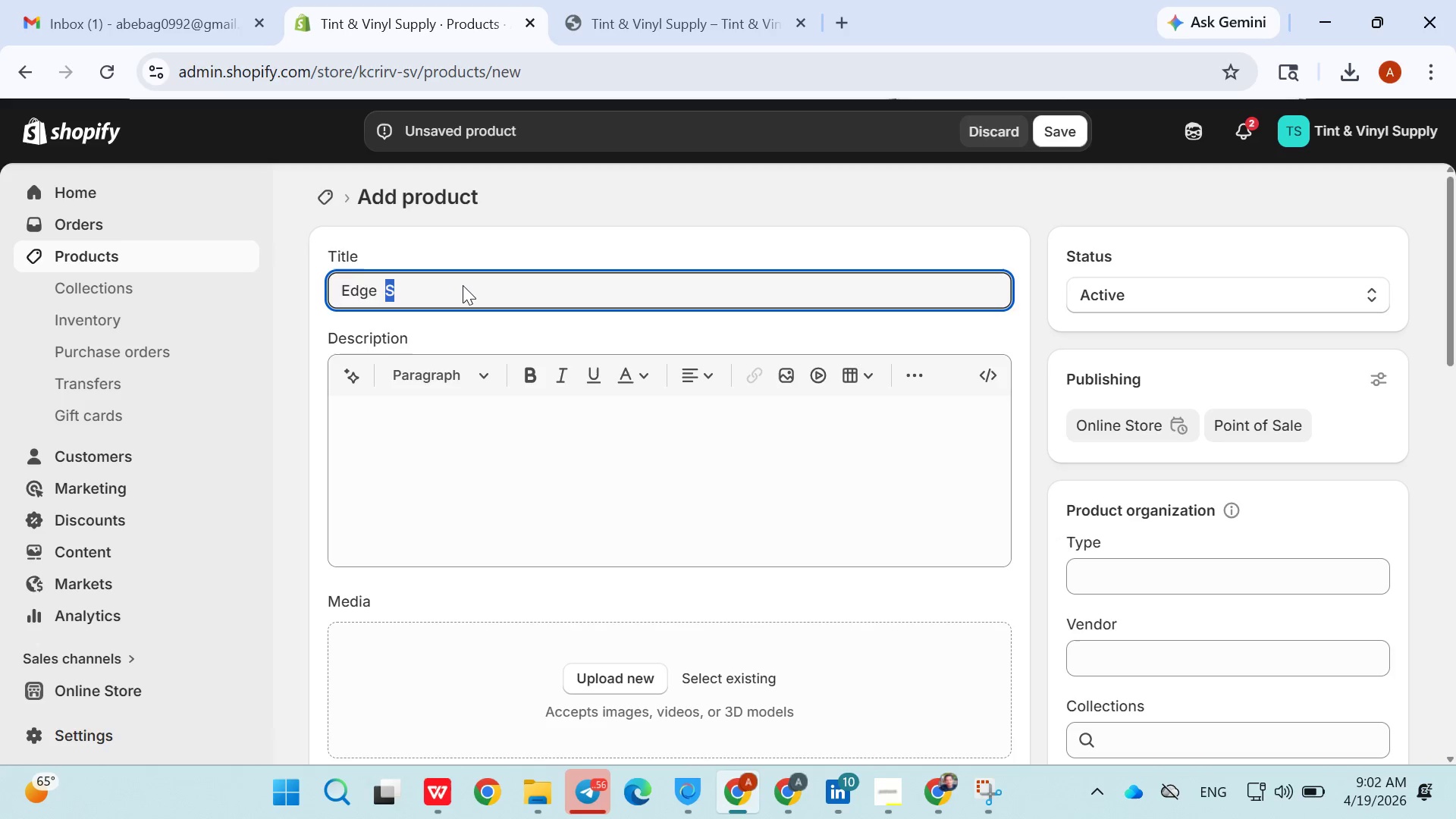 
triple_click([463, 285])
 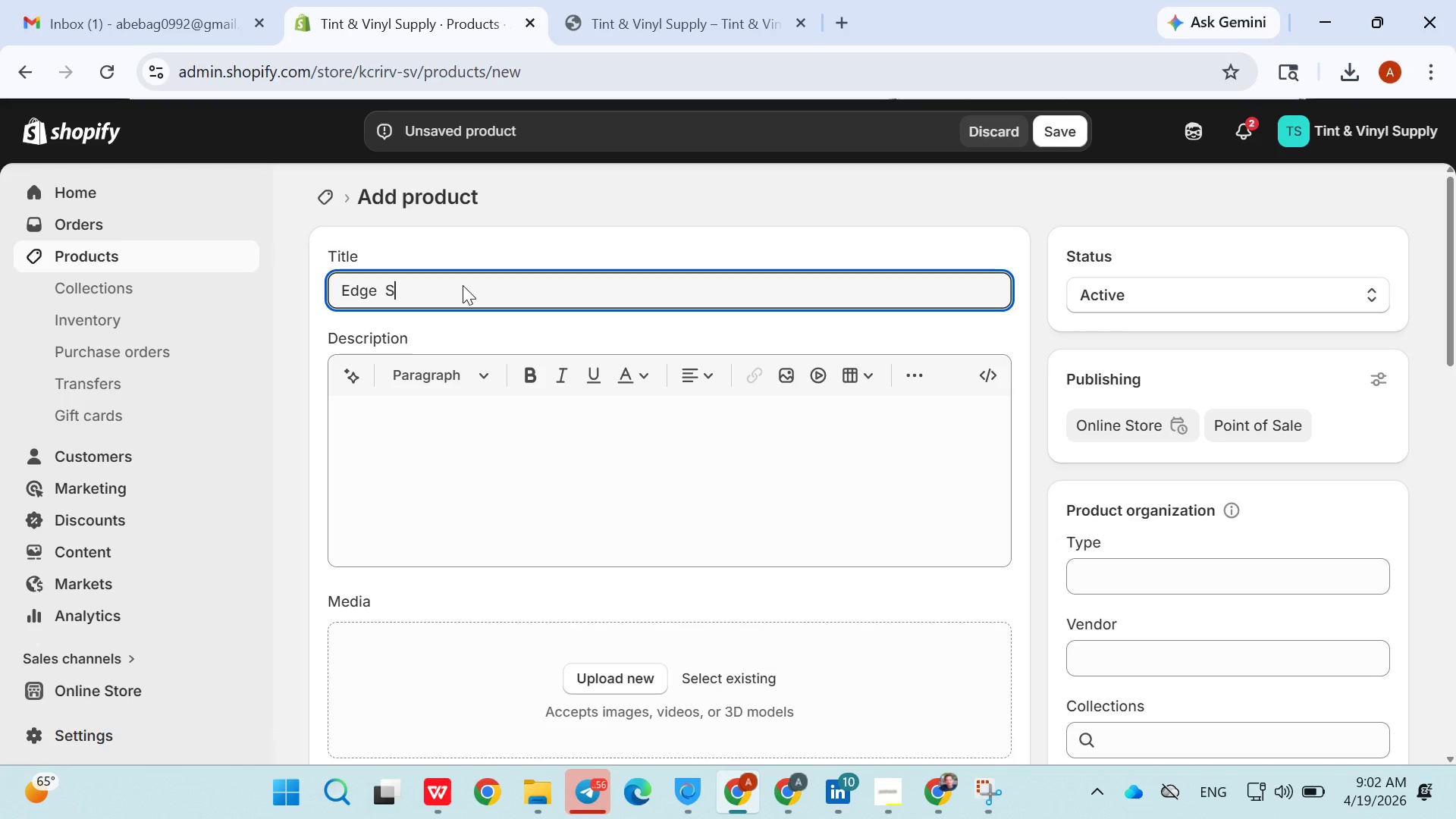 
triple_click([463, 285])
 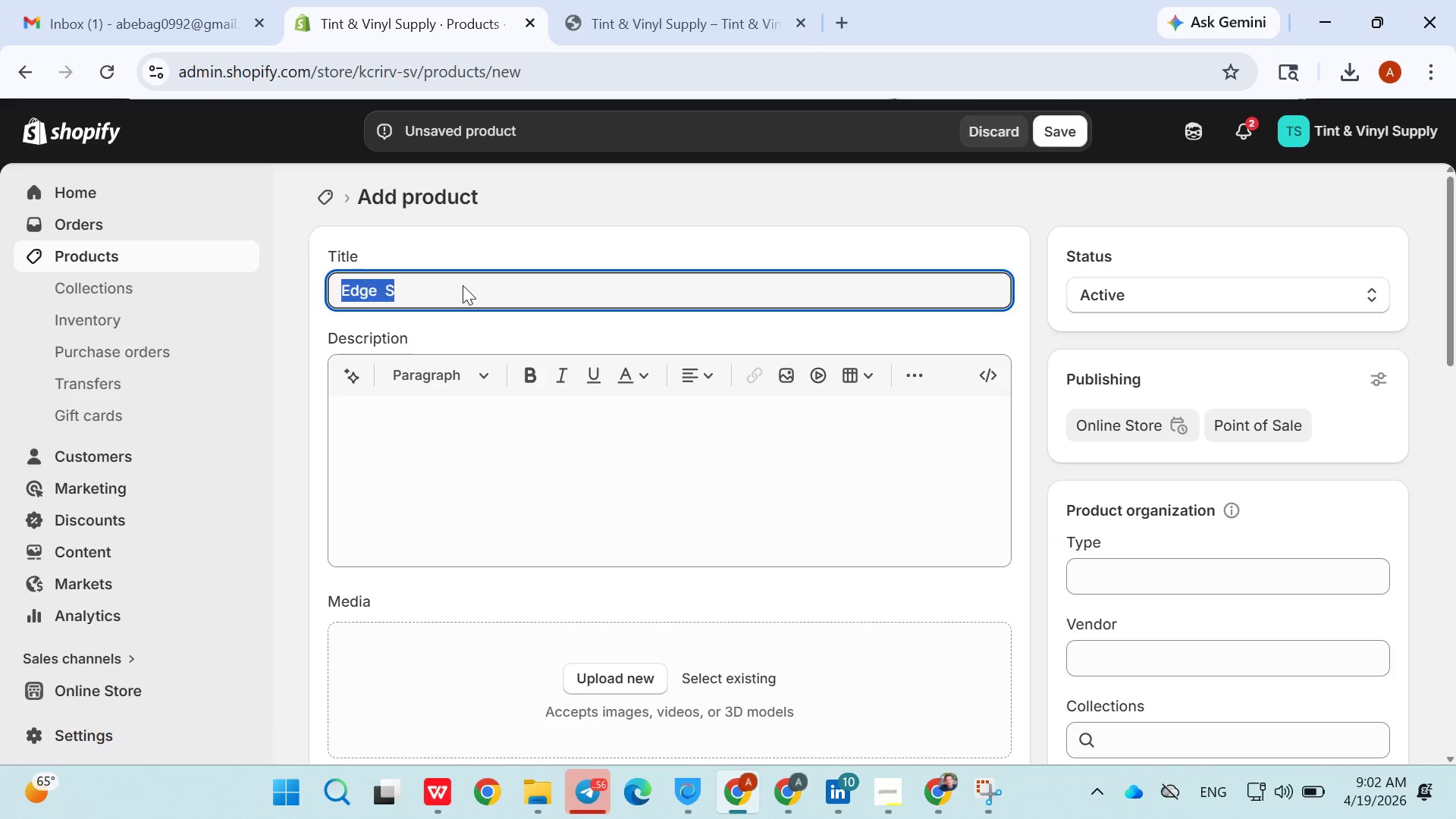 
double_click([463, 285])
 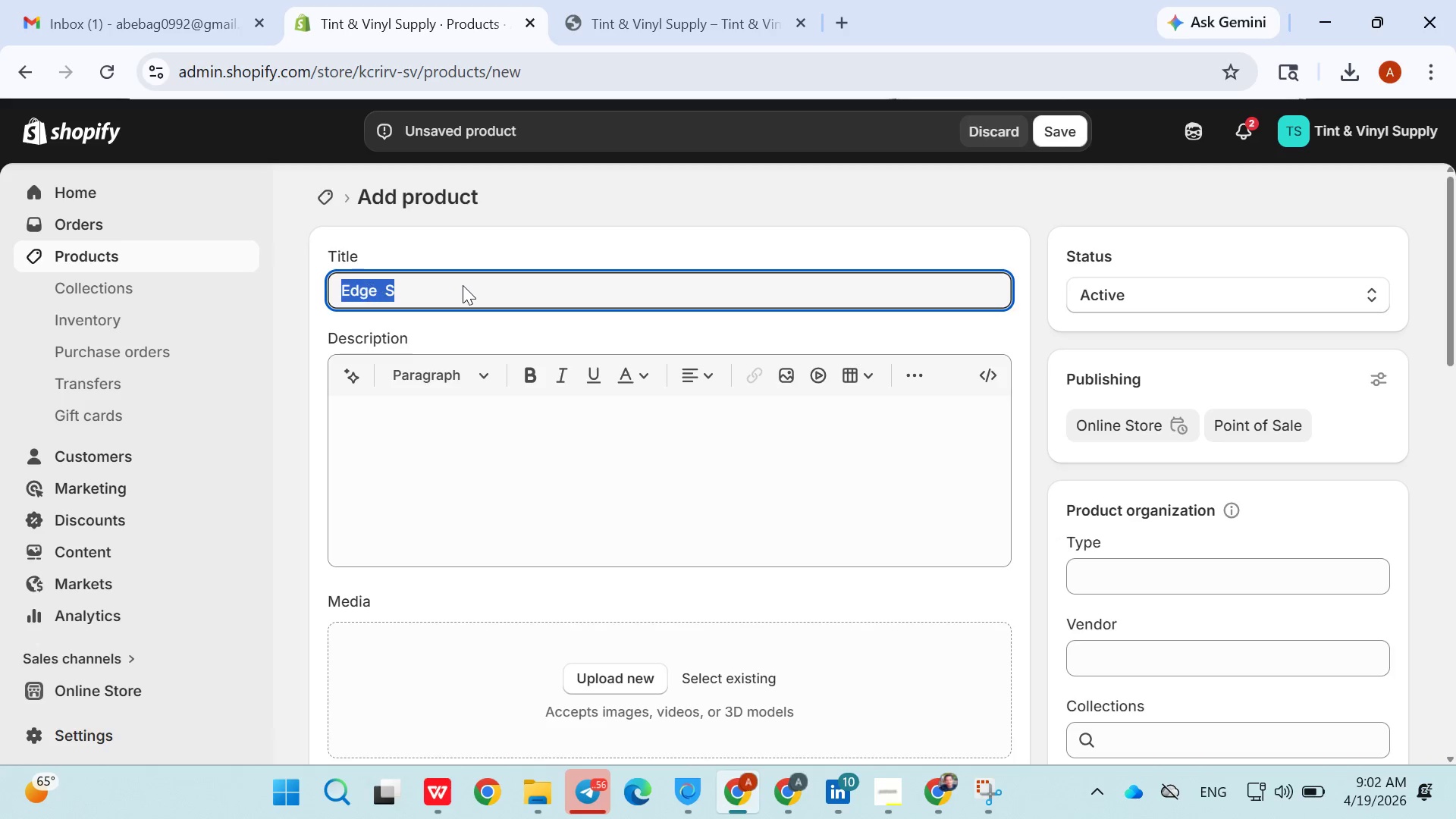 
triple_click([463, 285])
 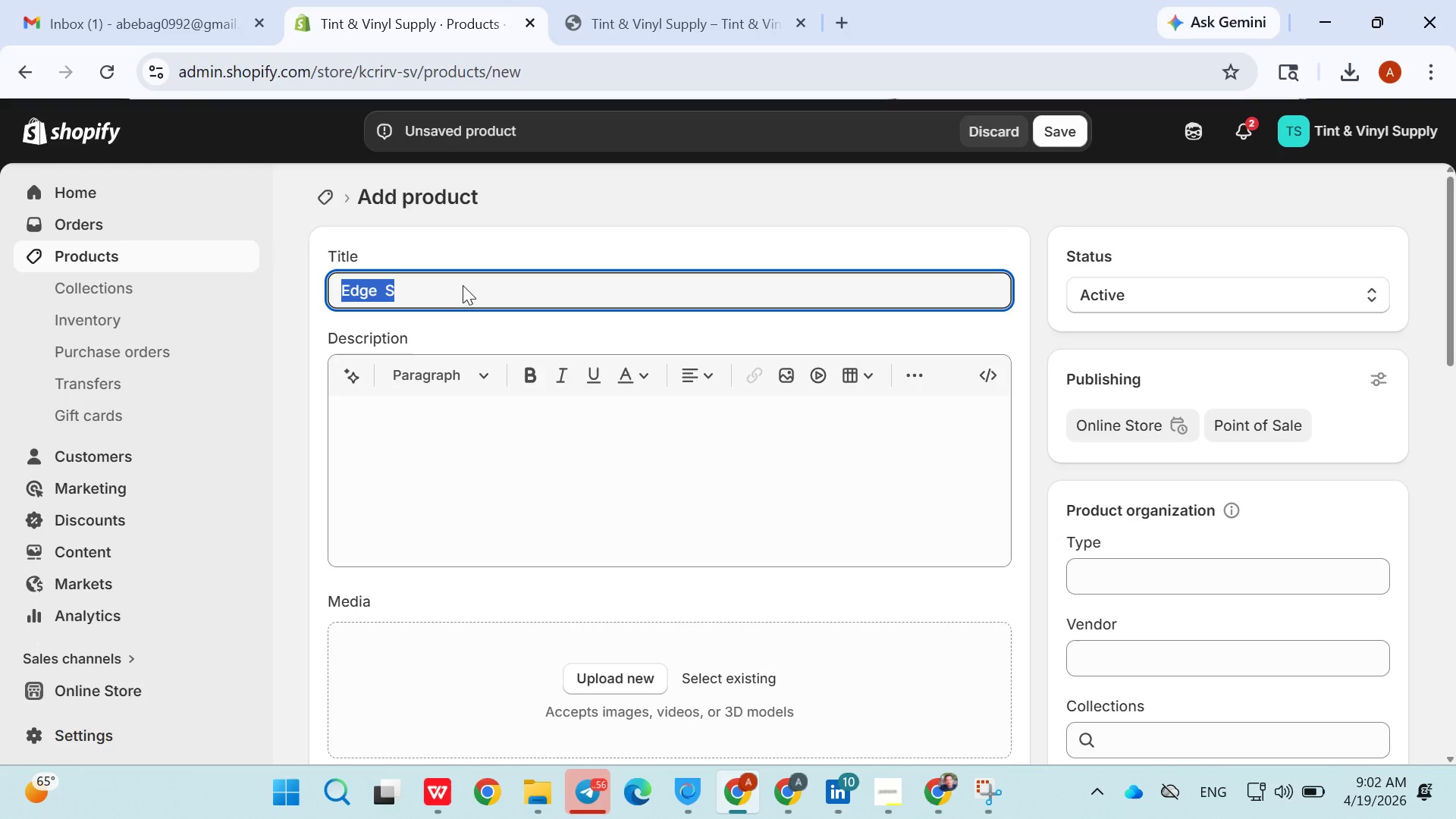 
triple_click([463, 285])
 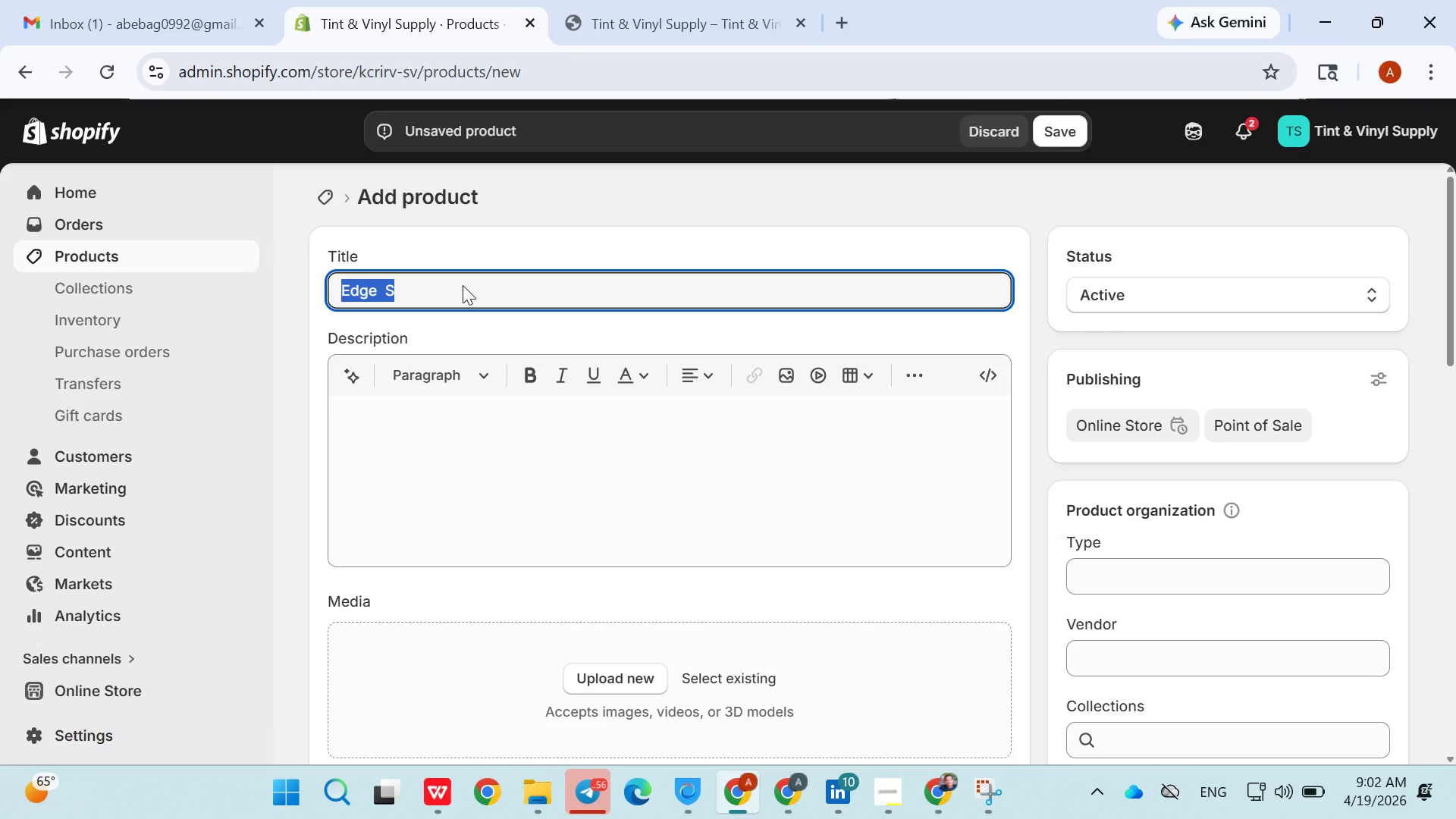 
triple_click([463, 285])
 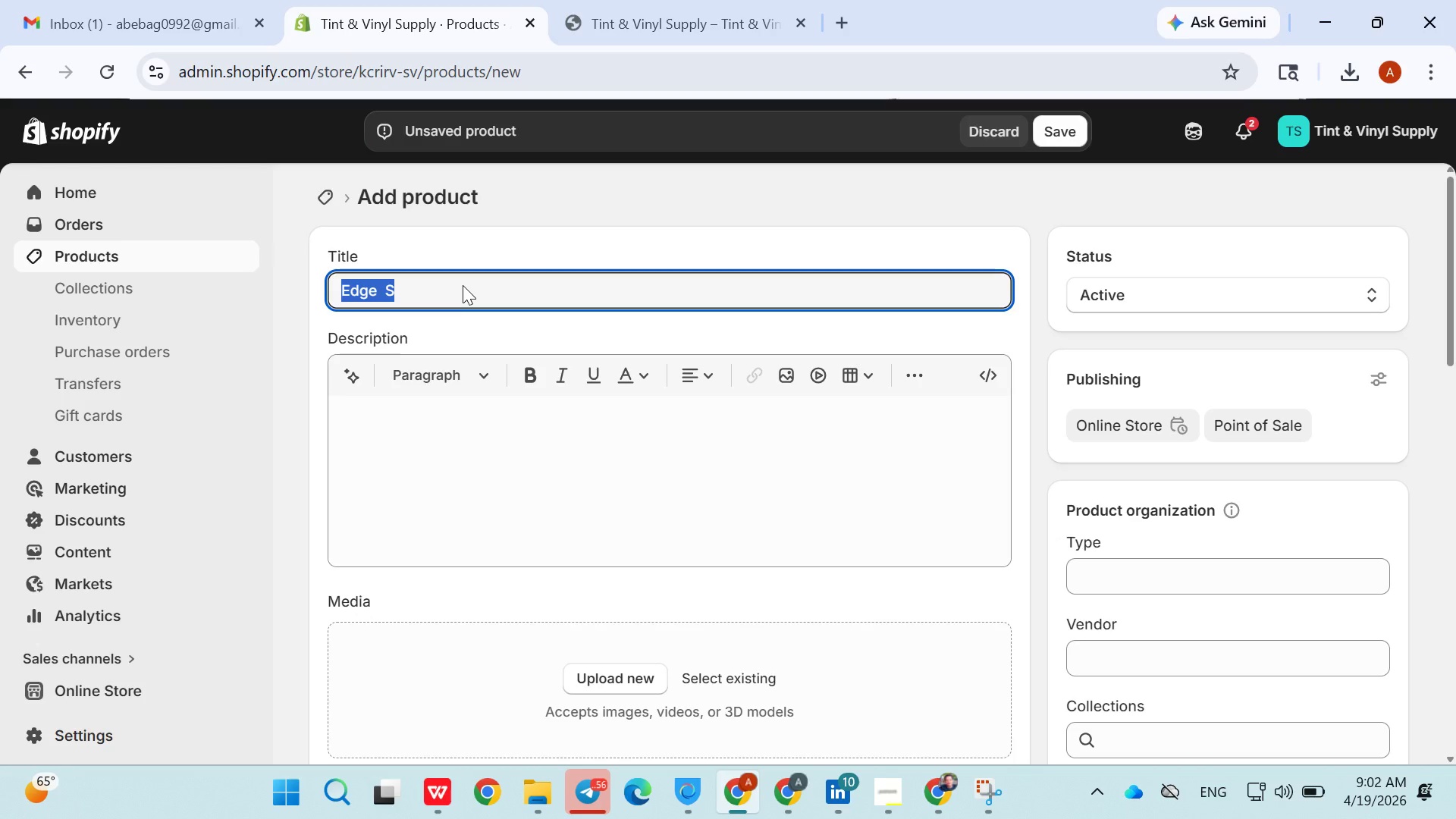 
triple_click([463, 285])
 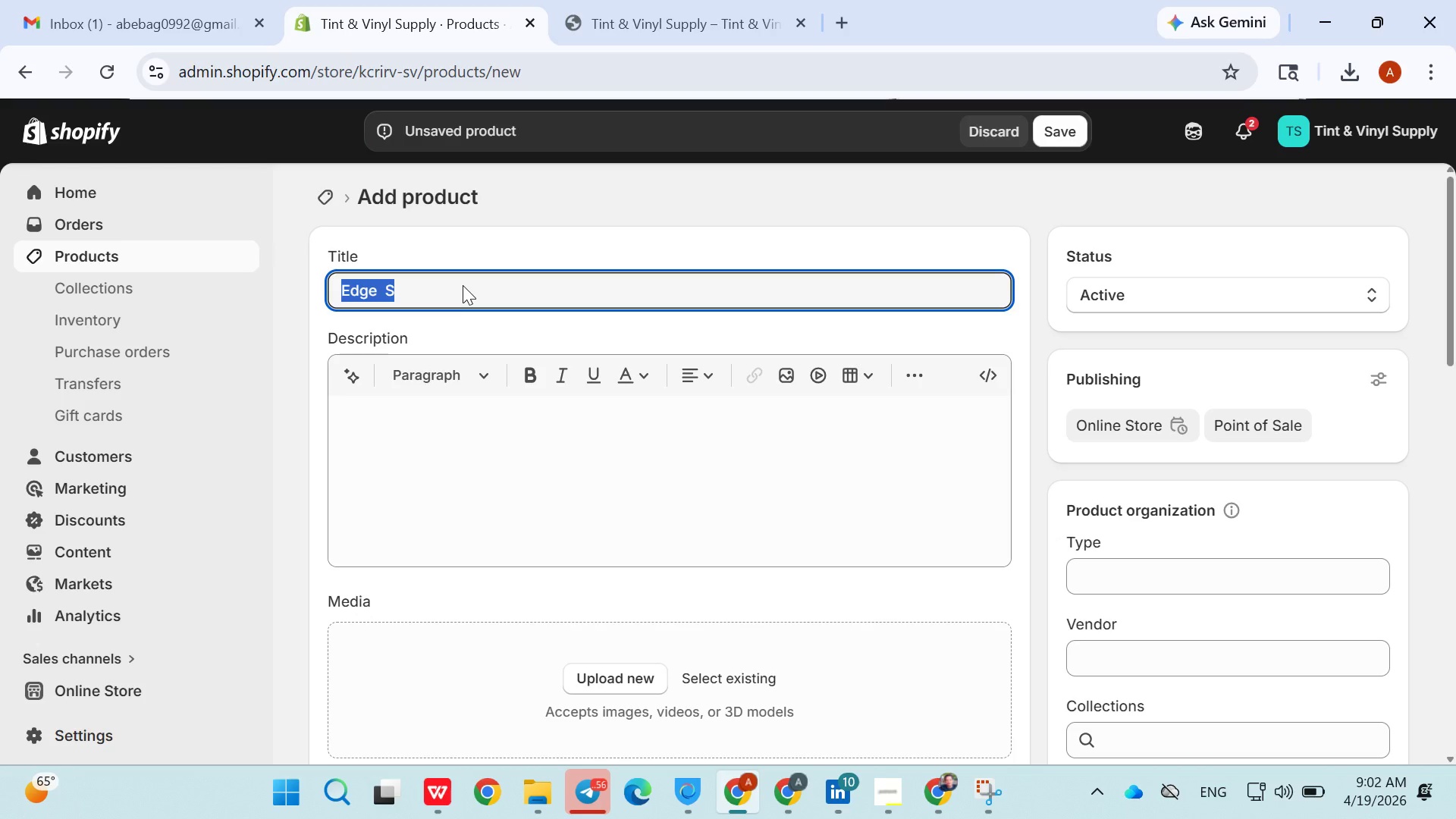 
triple_click([463, 285])
 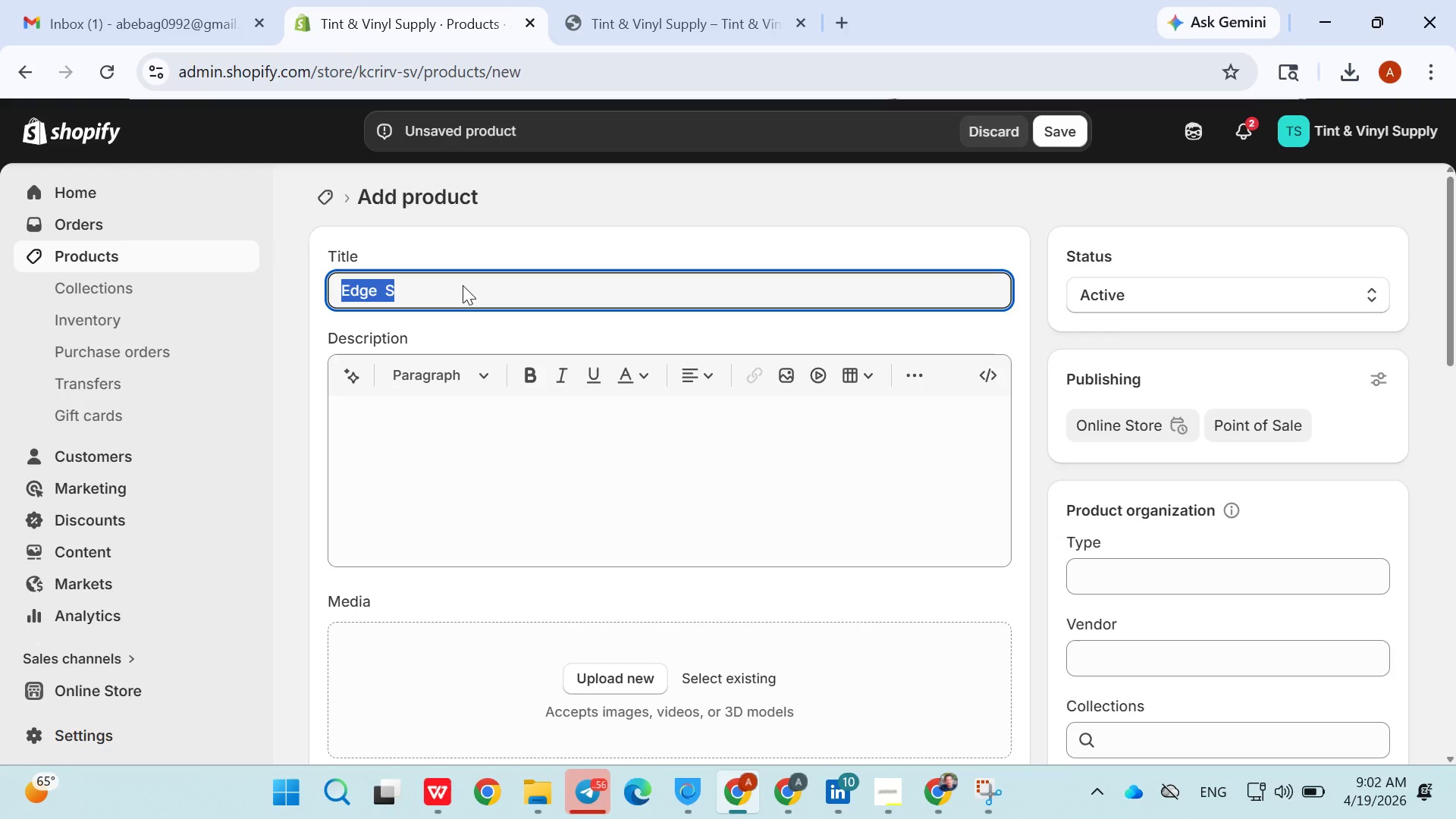 
triple_click([463, 285])
 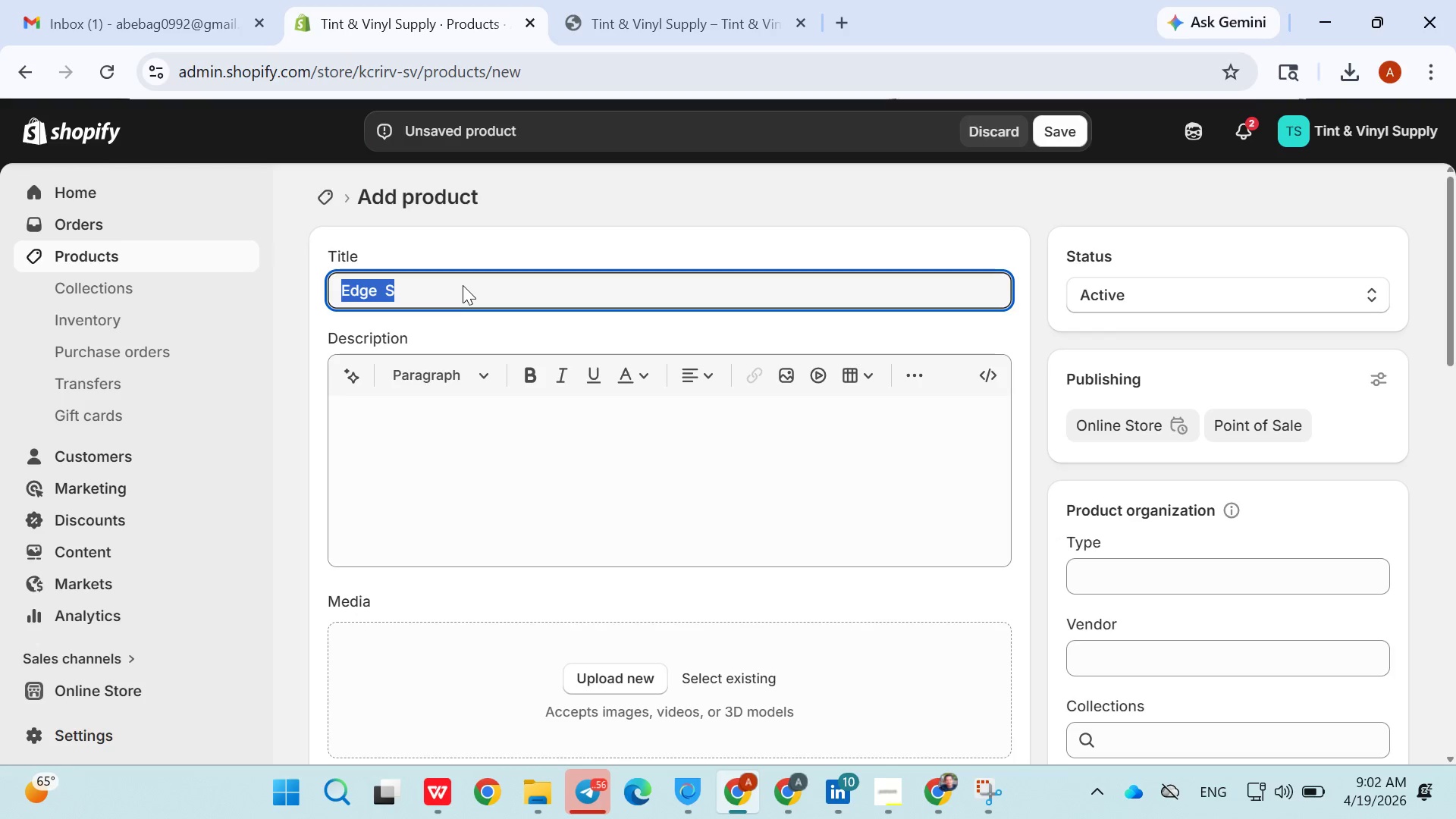 
triple_click([463, 285])
 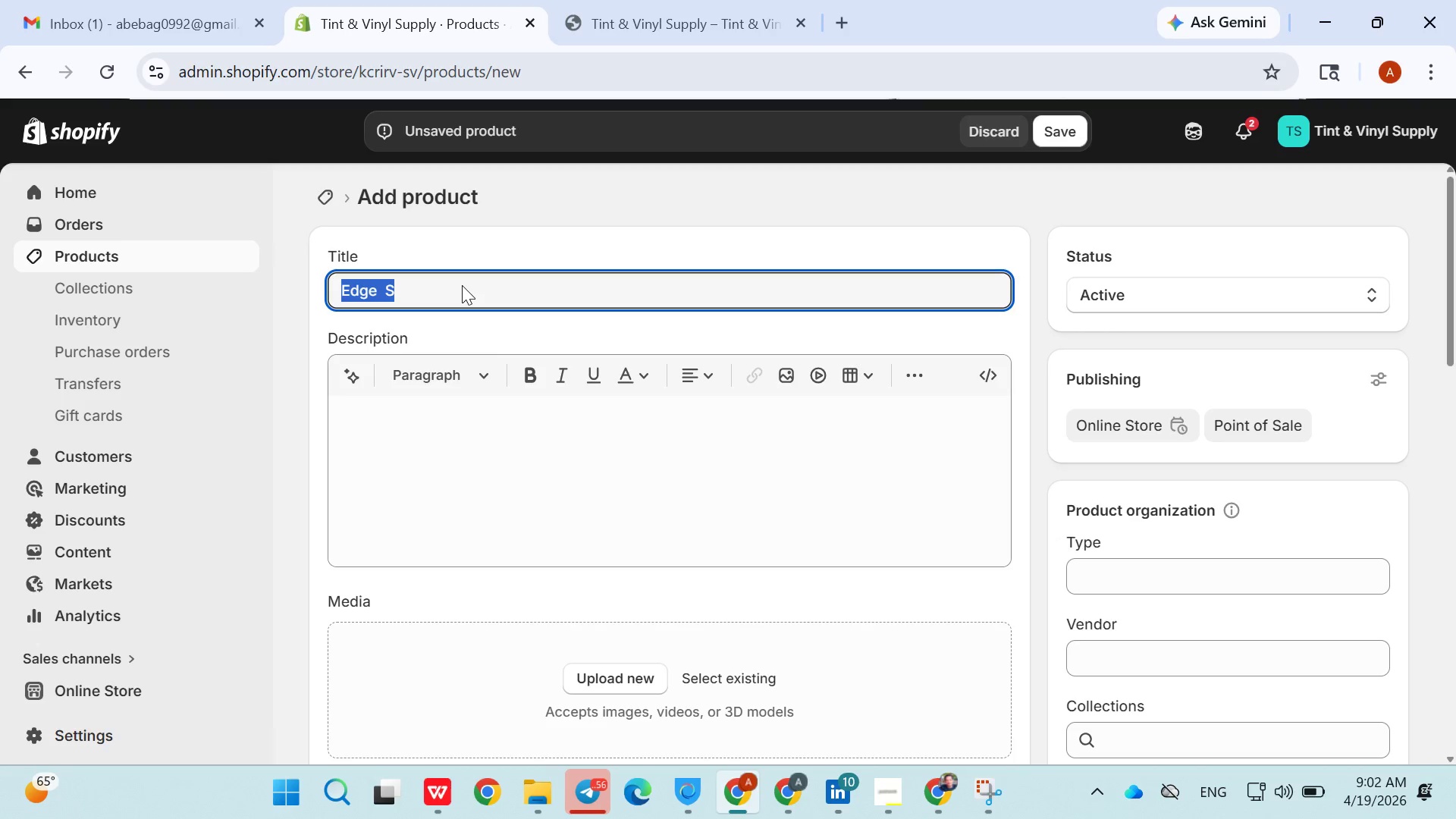 
left_click([461, 286])
 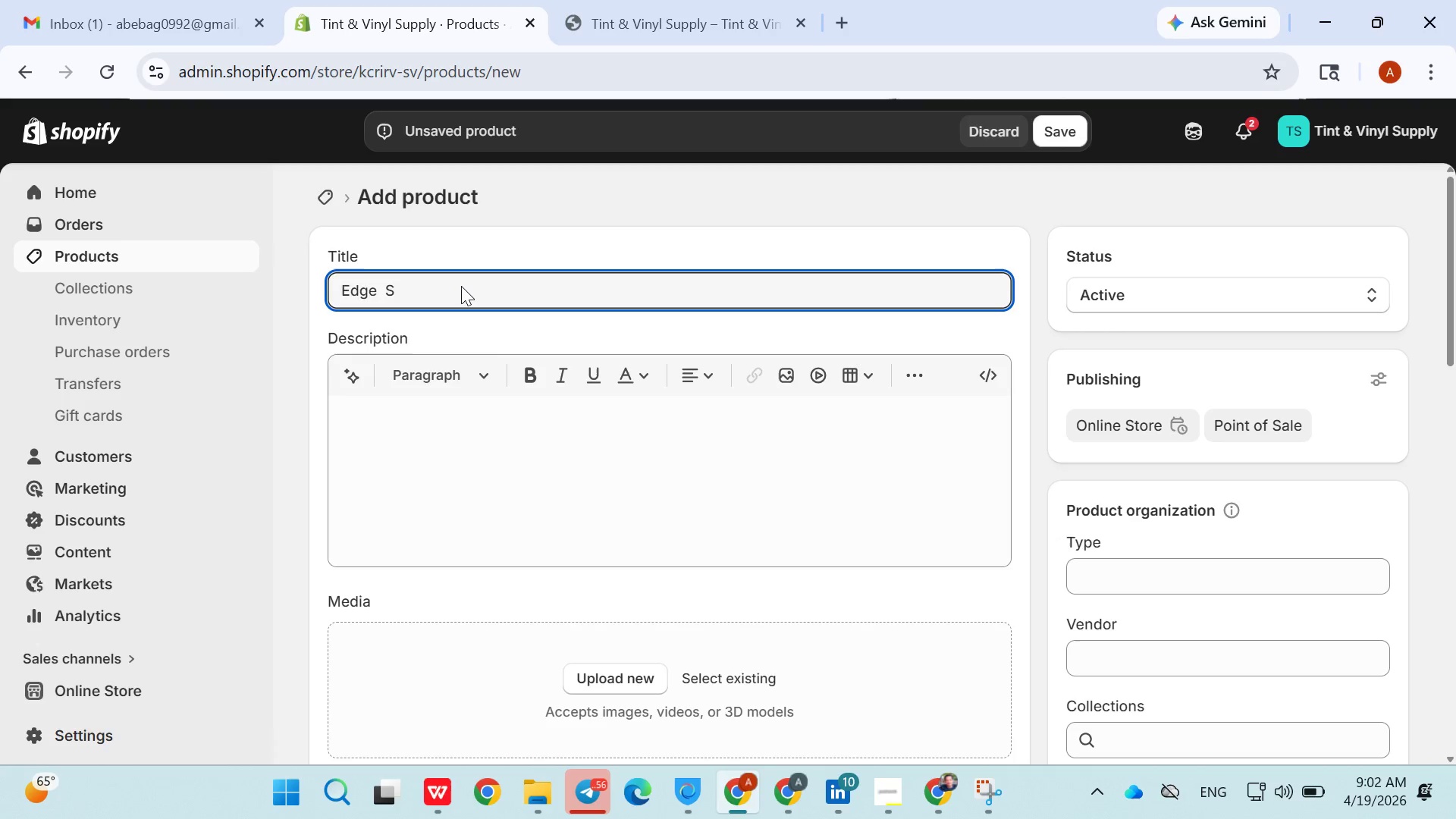 
triple_click([461, 286])
 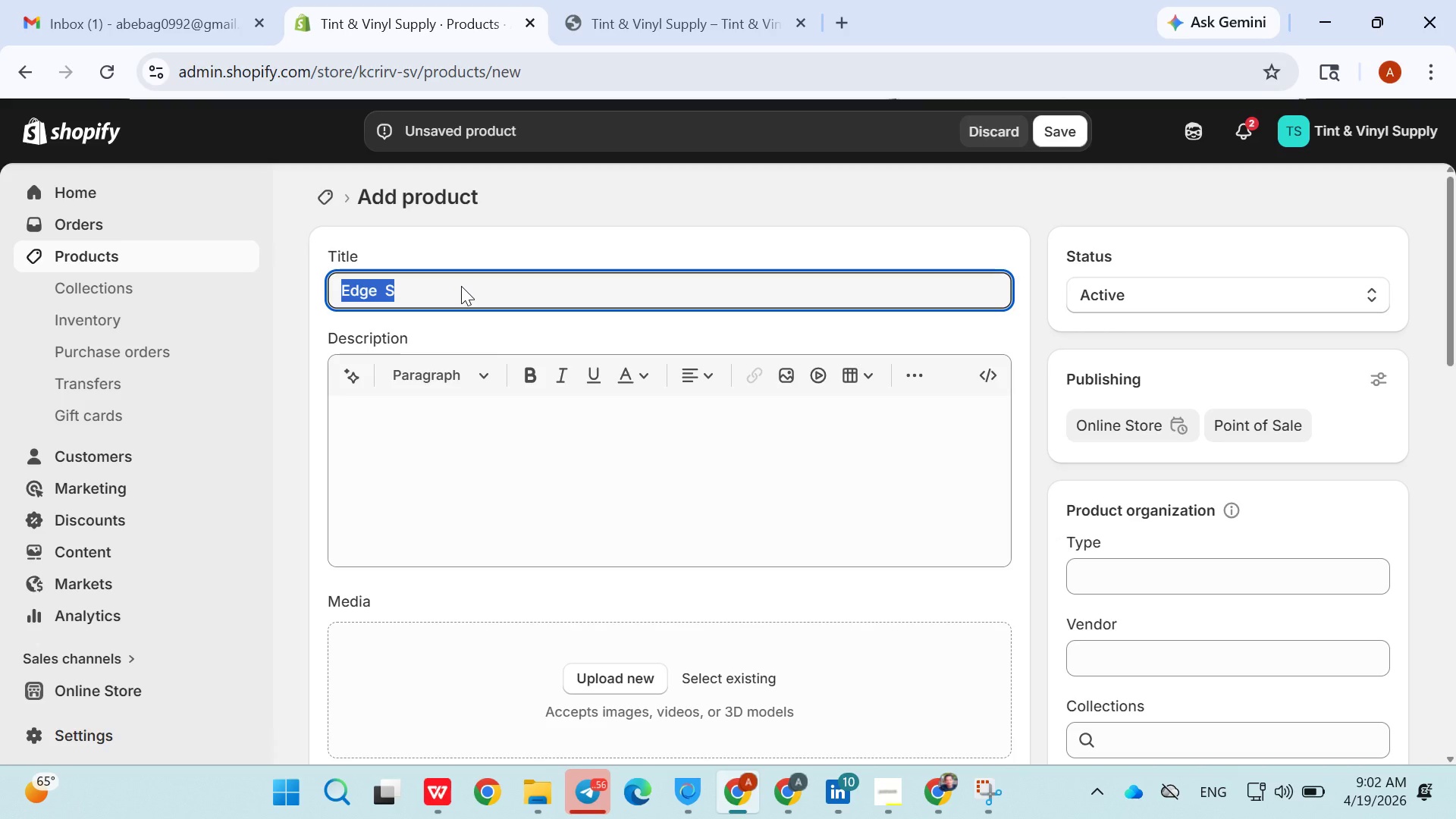 
triple_click([461, 286])
 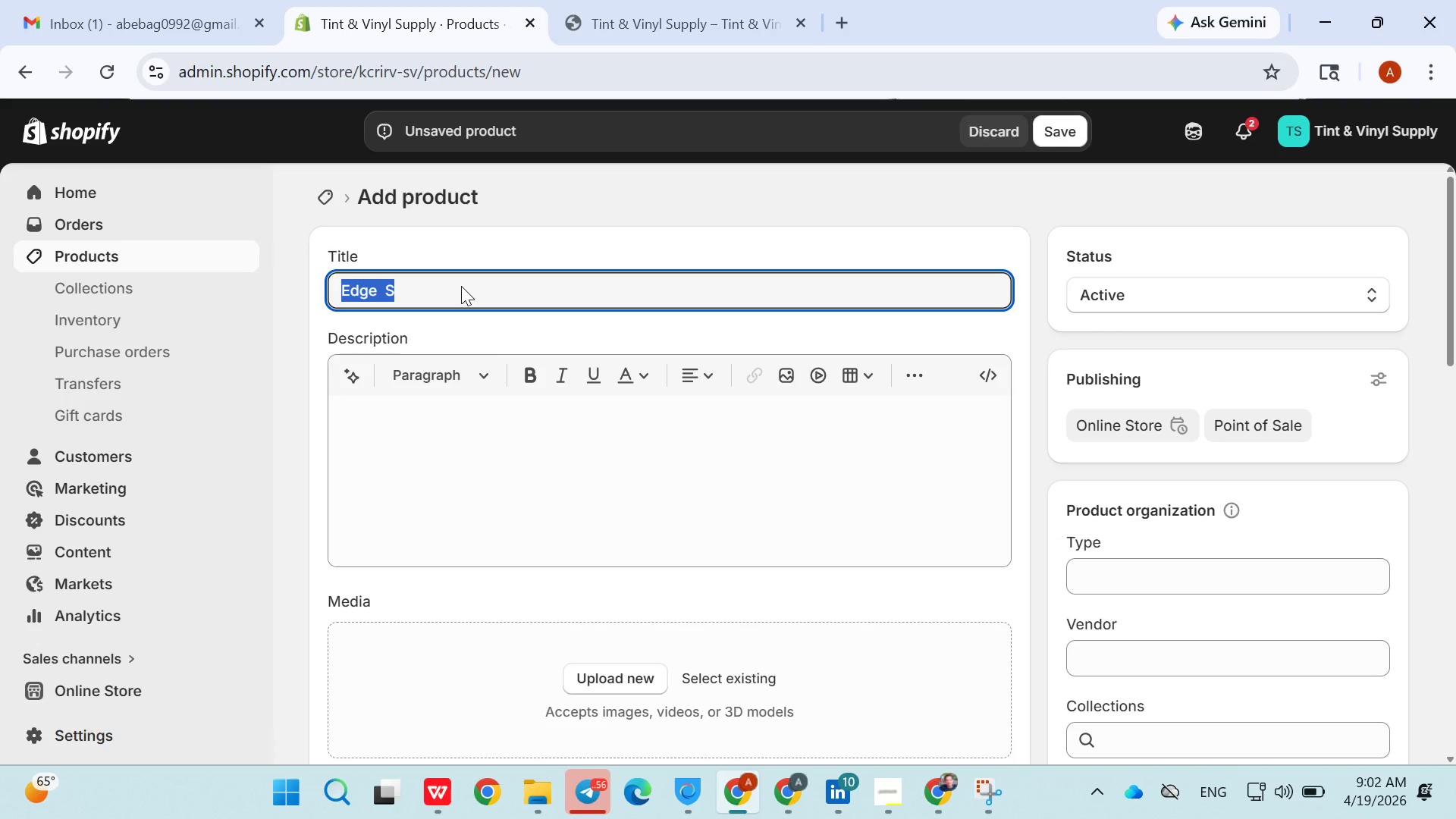 
triple_click([461, 286])
 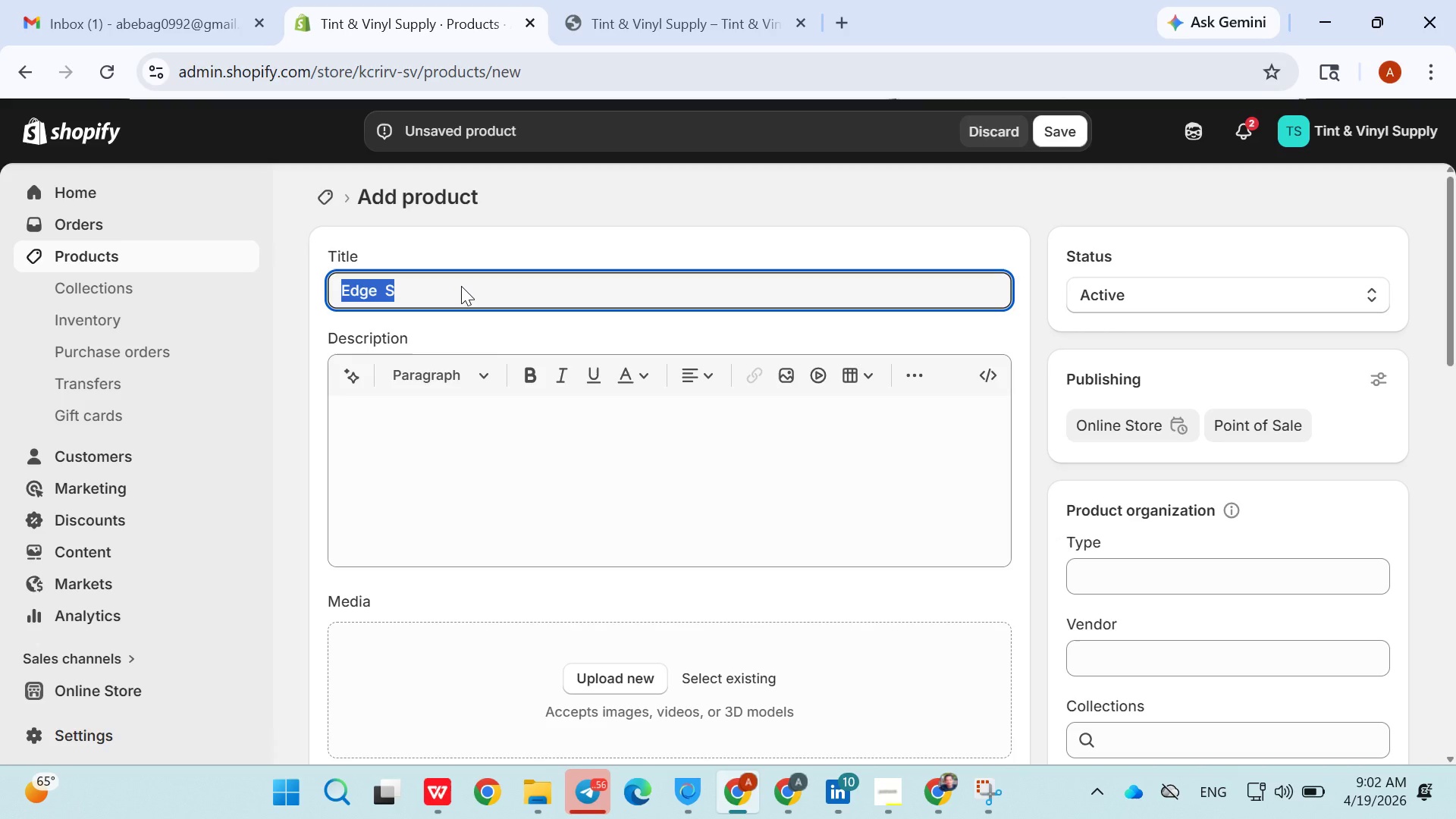 
triple_click([461, 286])
 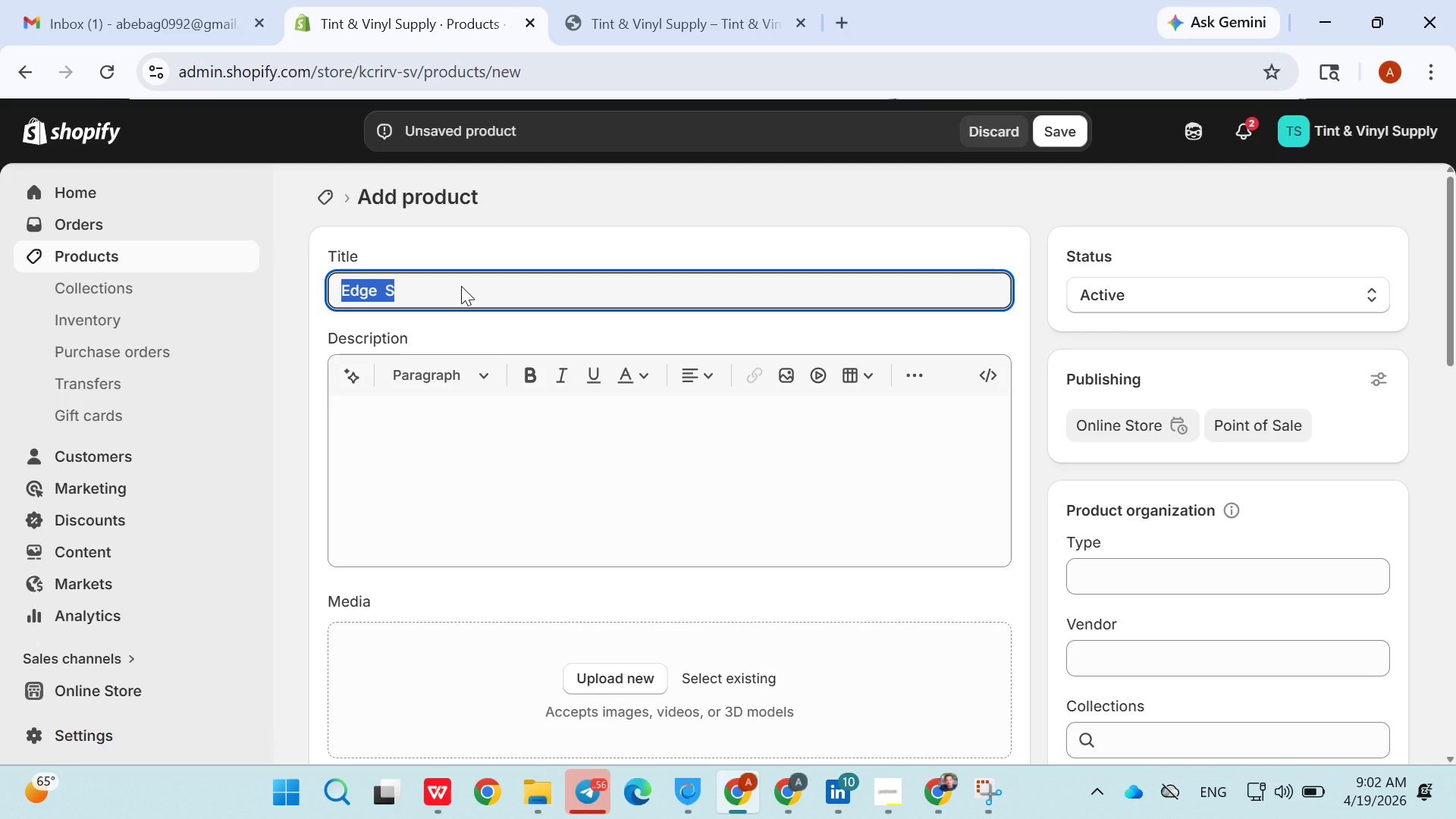 
triple_click([461, 286])
 